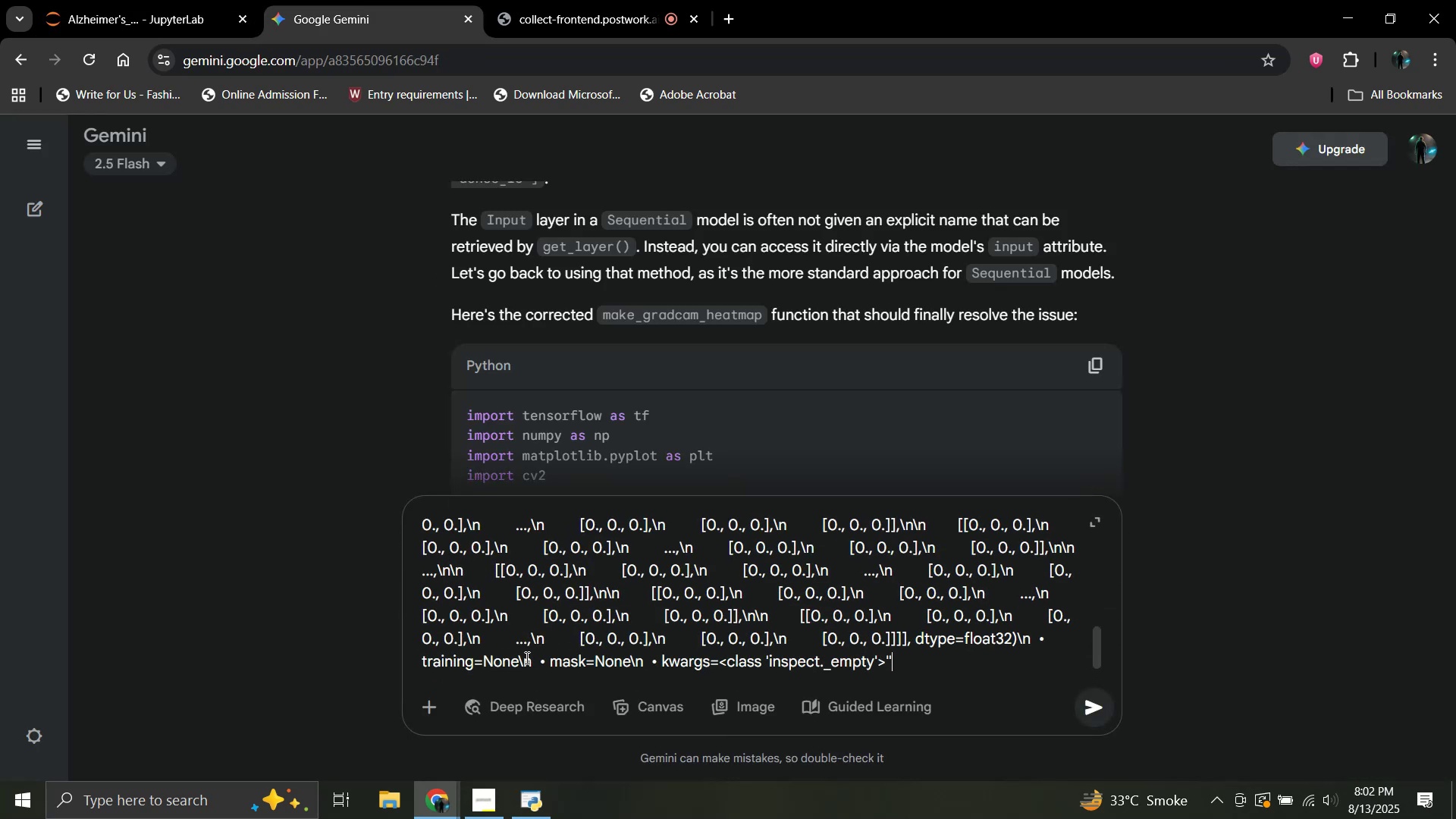 
key(Shift+Enter)
 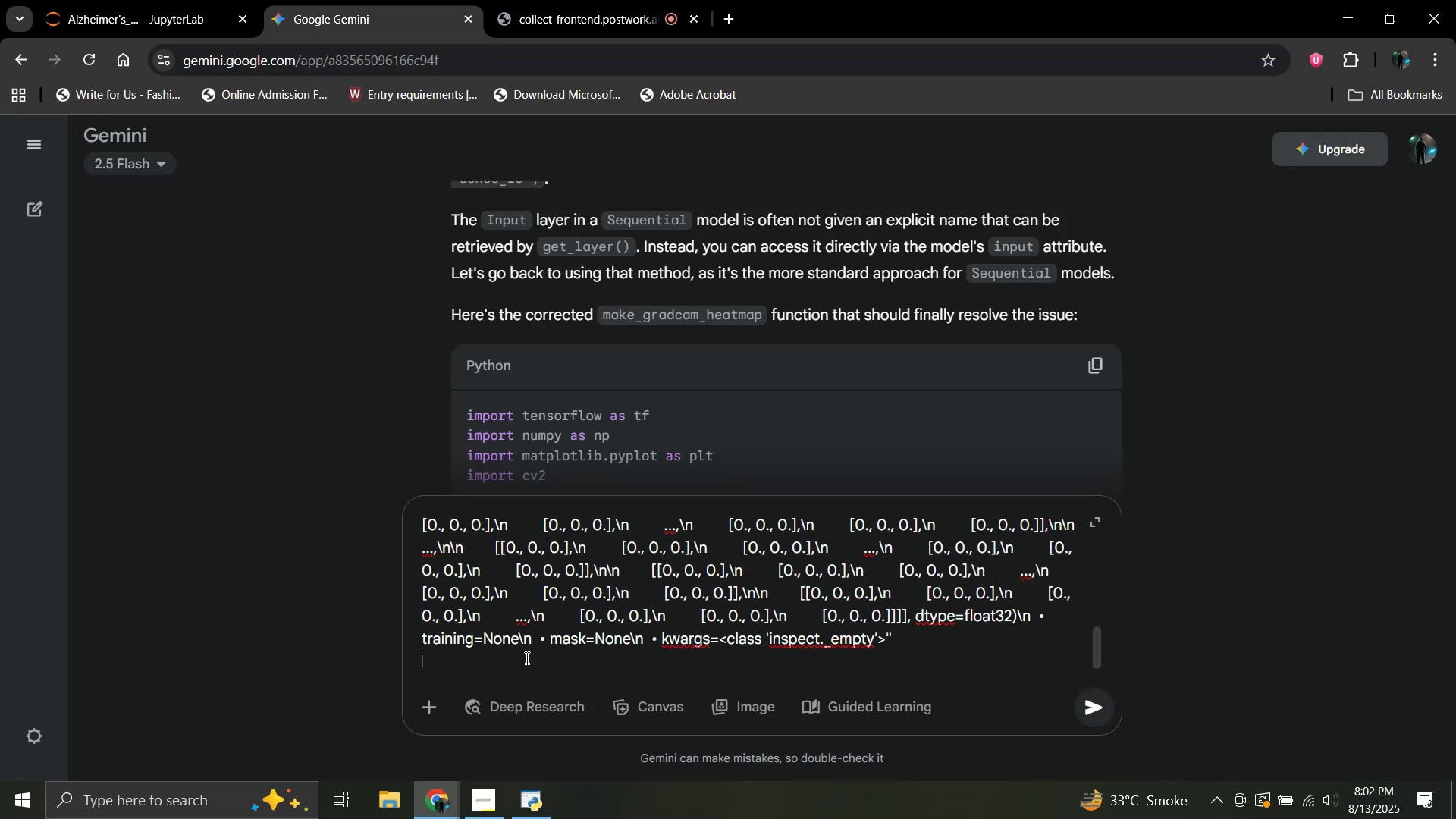 
key(Shift+Enter)
 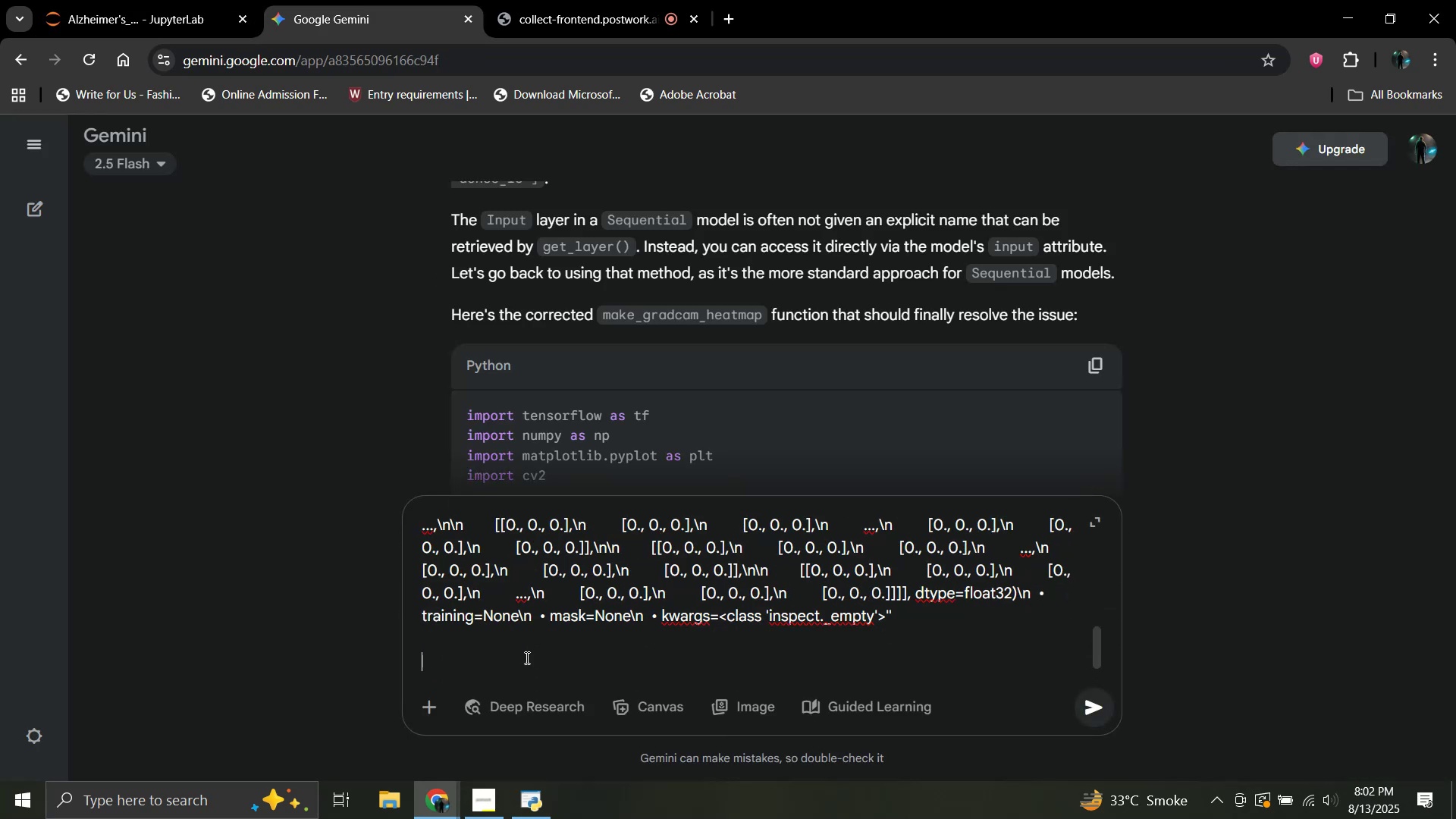 
type(are the errors just repeating themselves)
 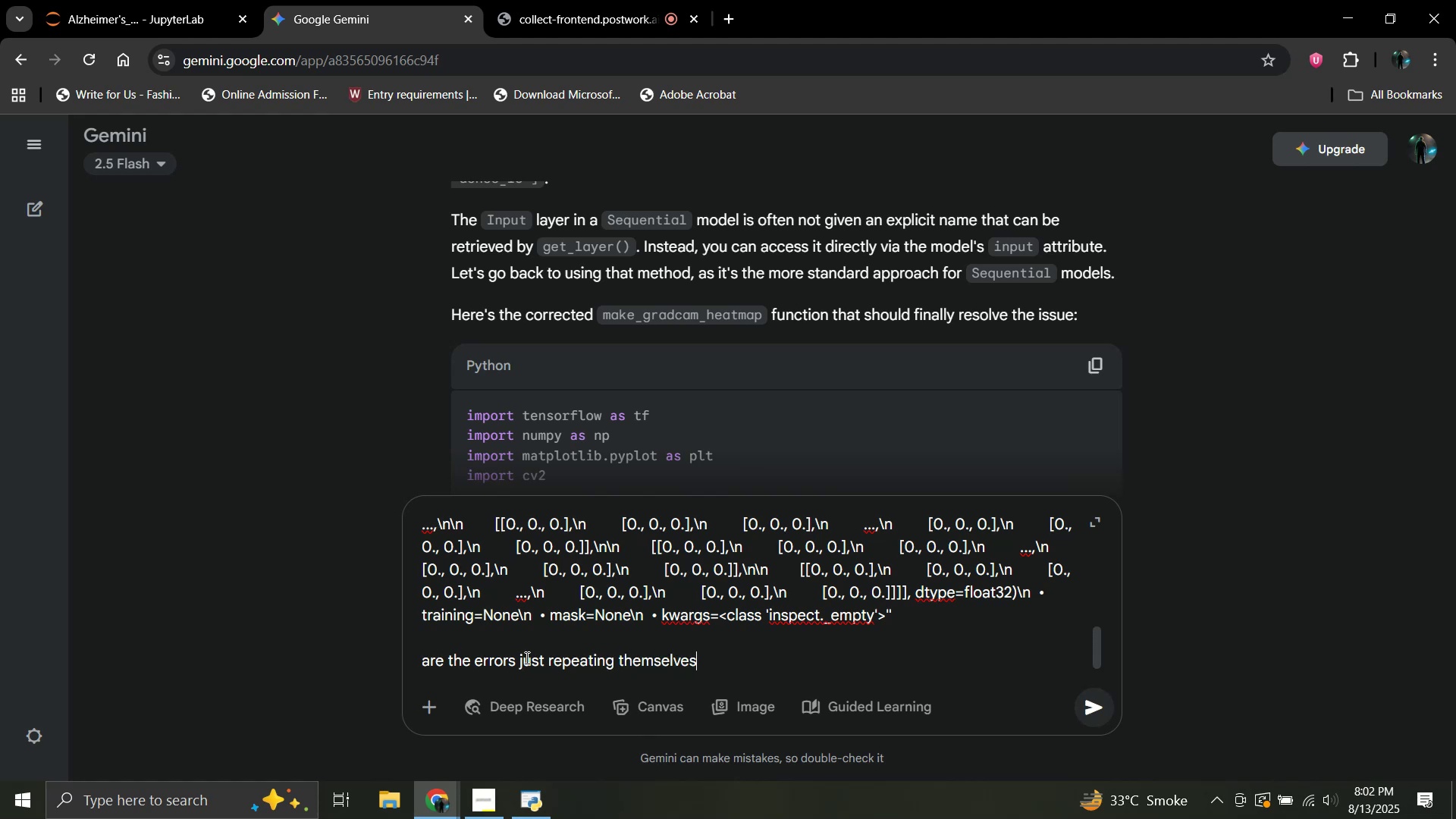 
key(Enter)
 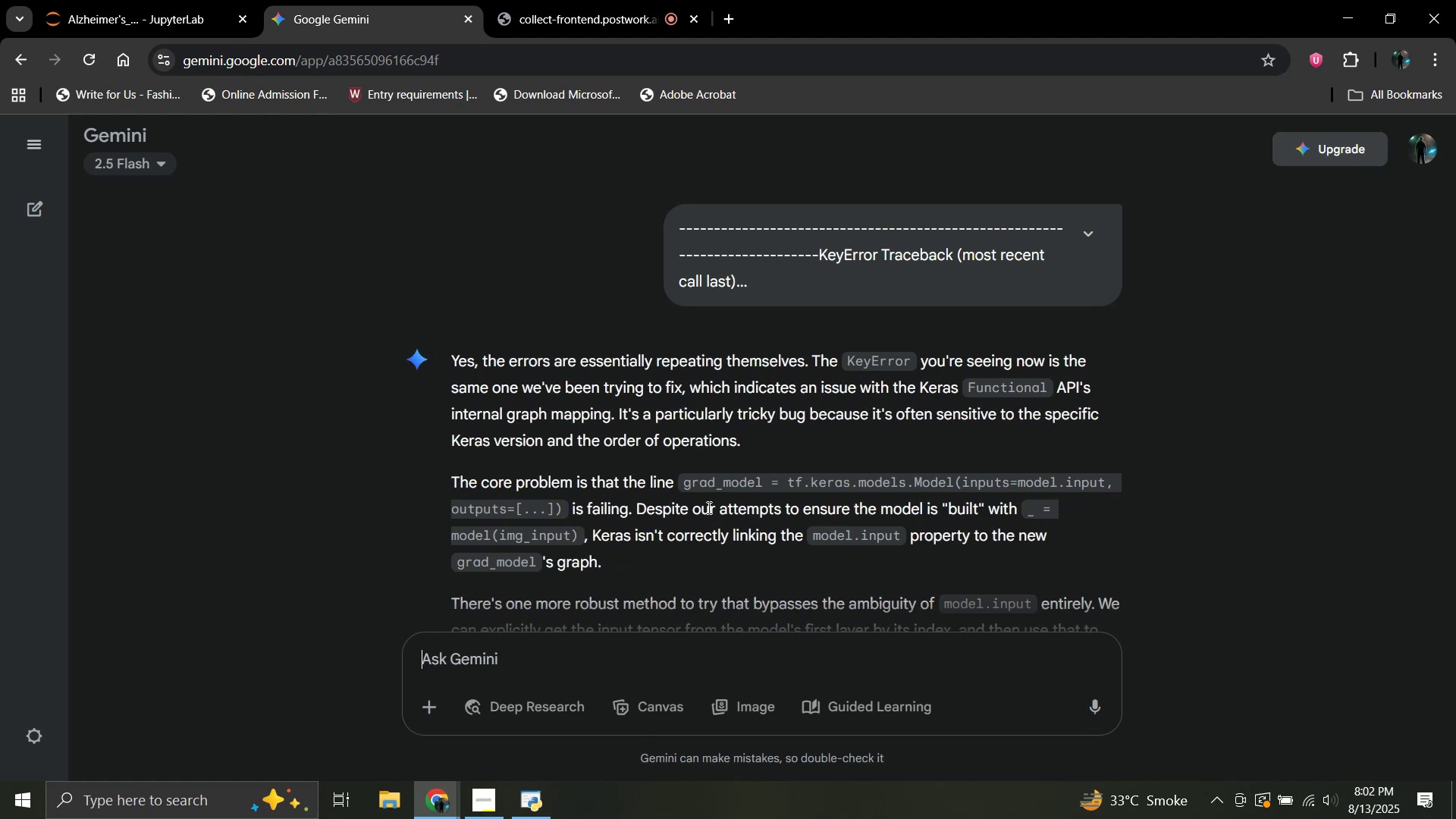 
wait(16.93)
 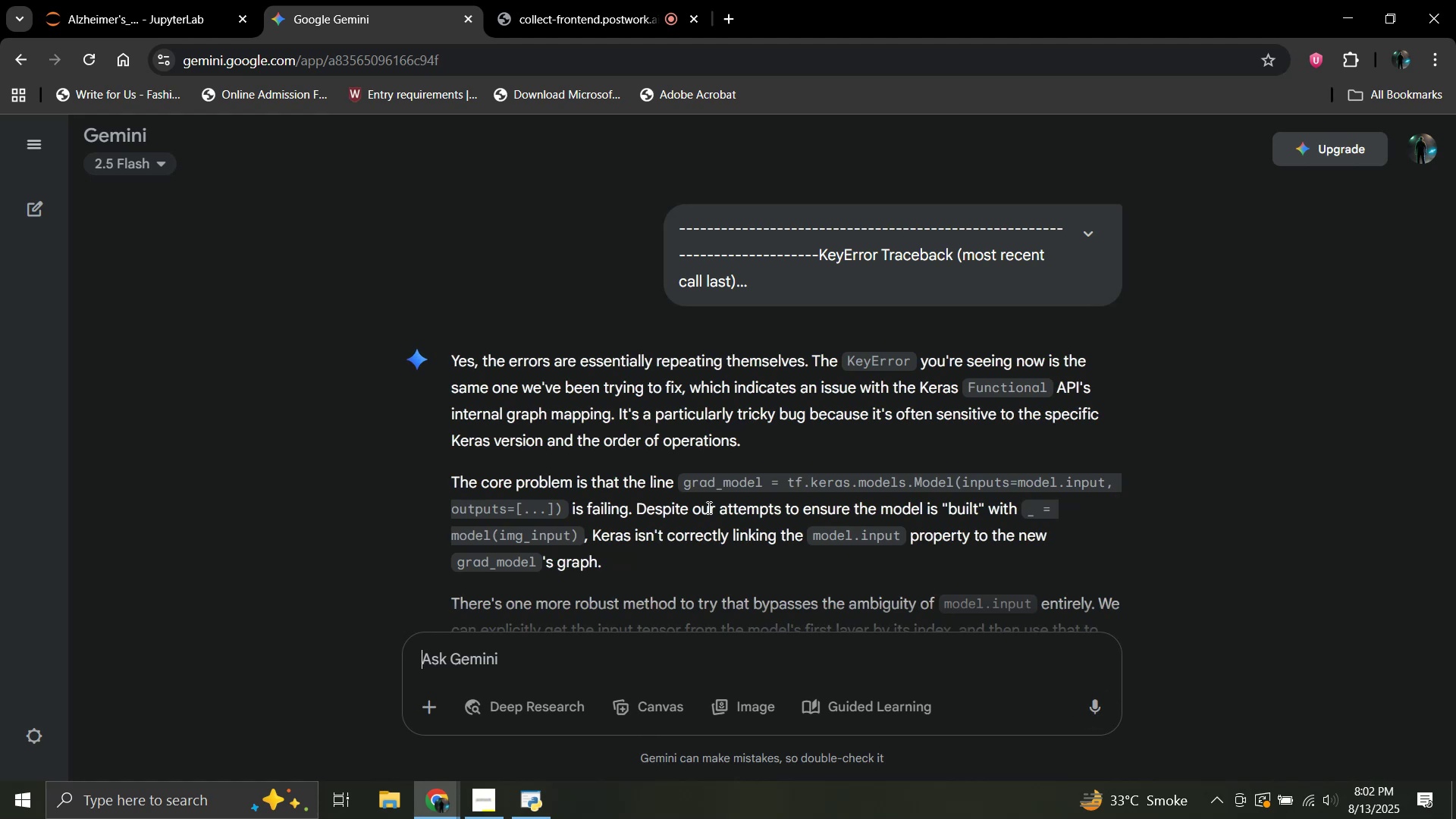 
scroll: coordinate [708, 507], scroll_direction: down, amount: 4.0
 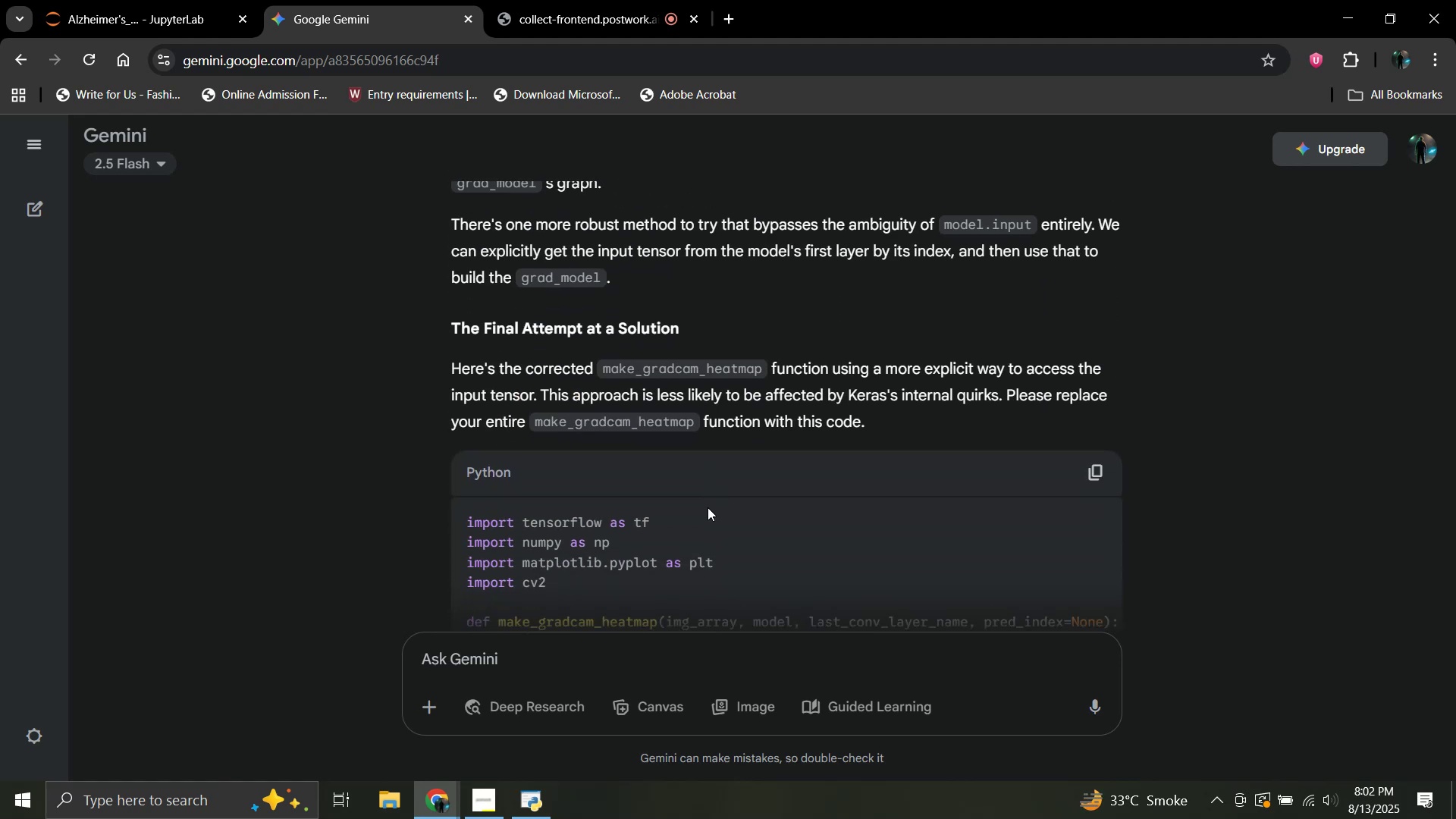 
wait(8.84)
 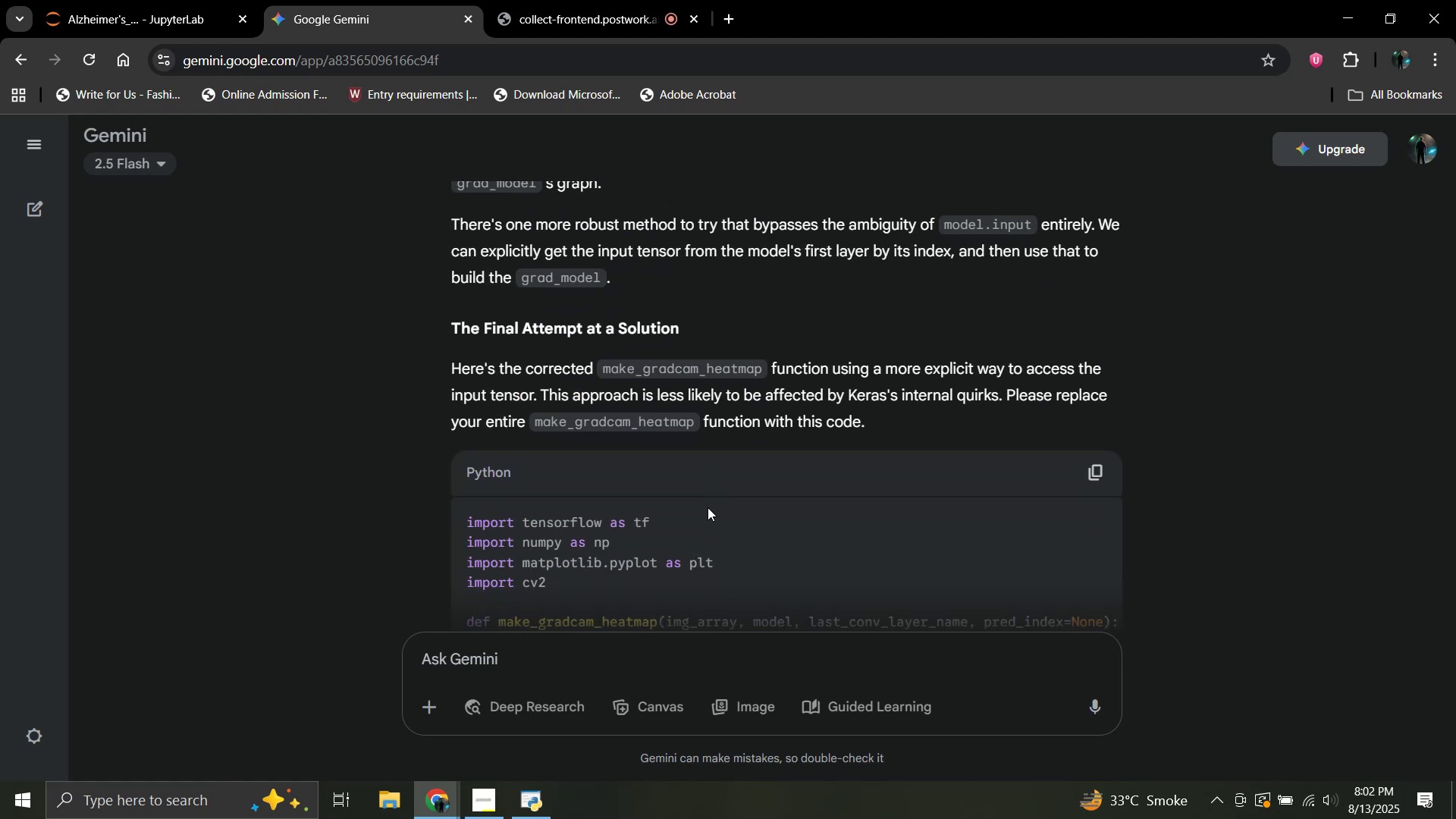 
left_click([1094, 466])
 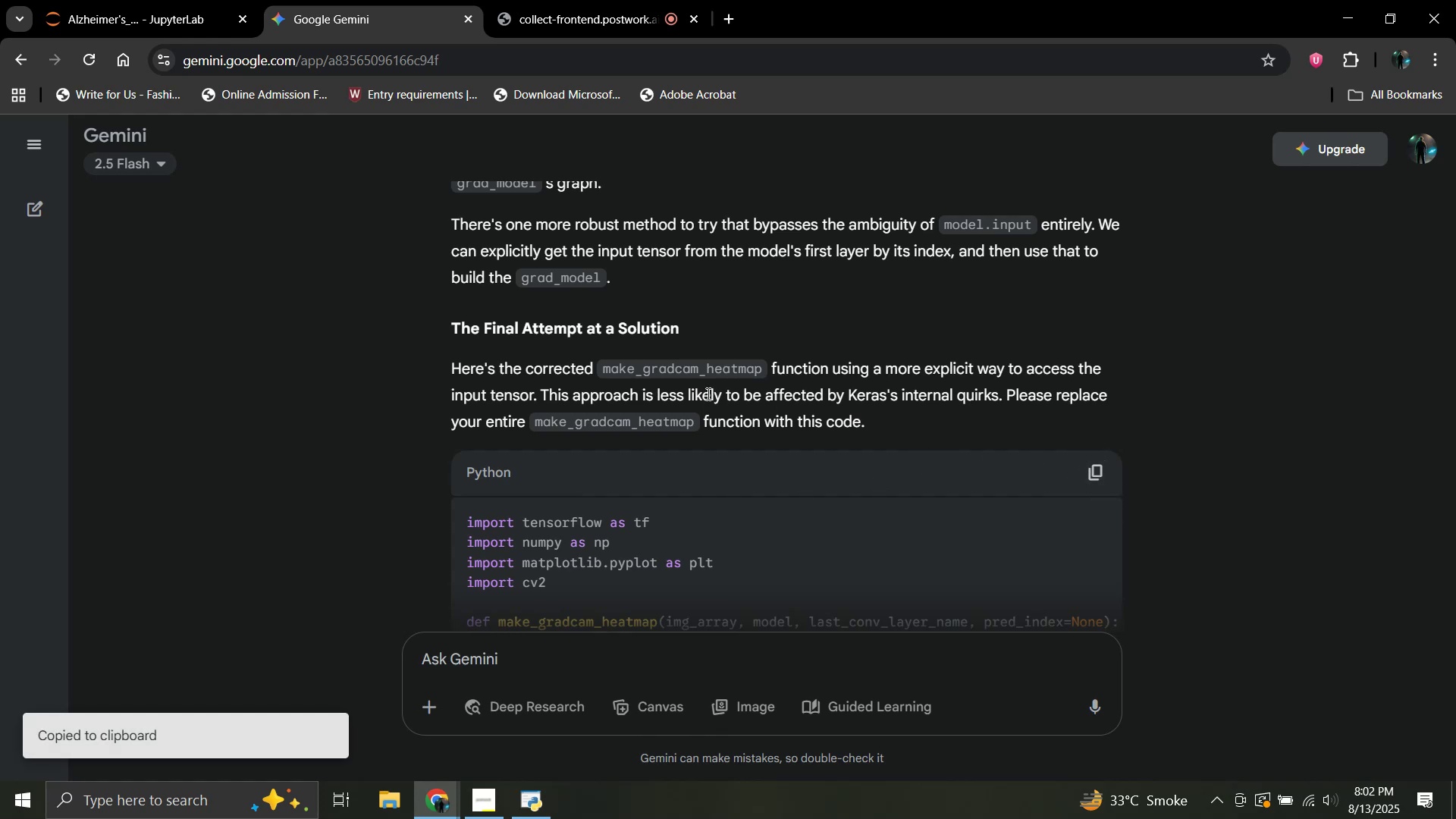 
scroll: coordinate [707, 394], scroll_direction: down, amount: 22.0
 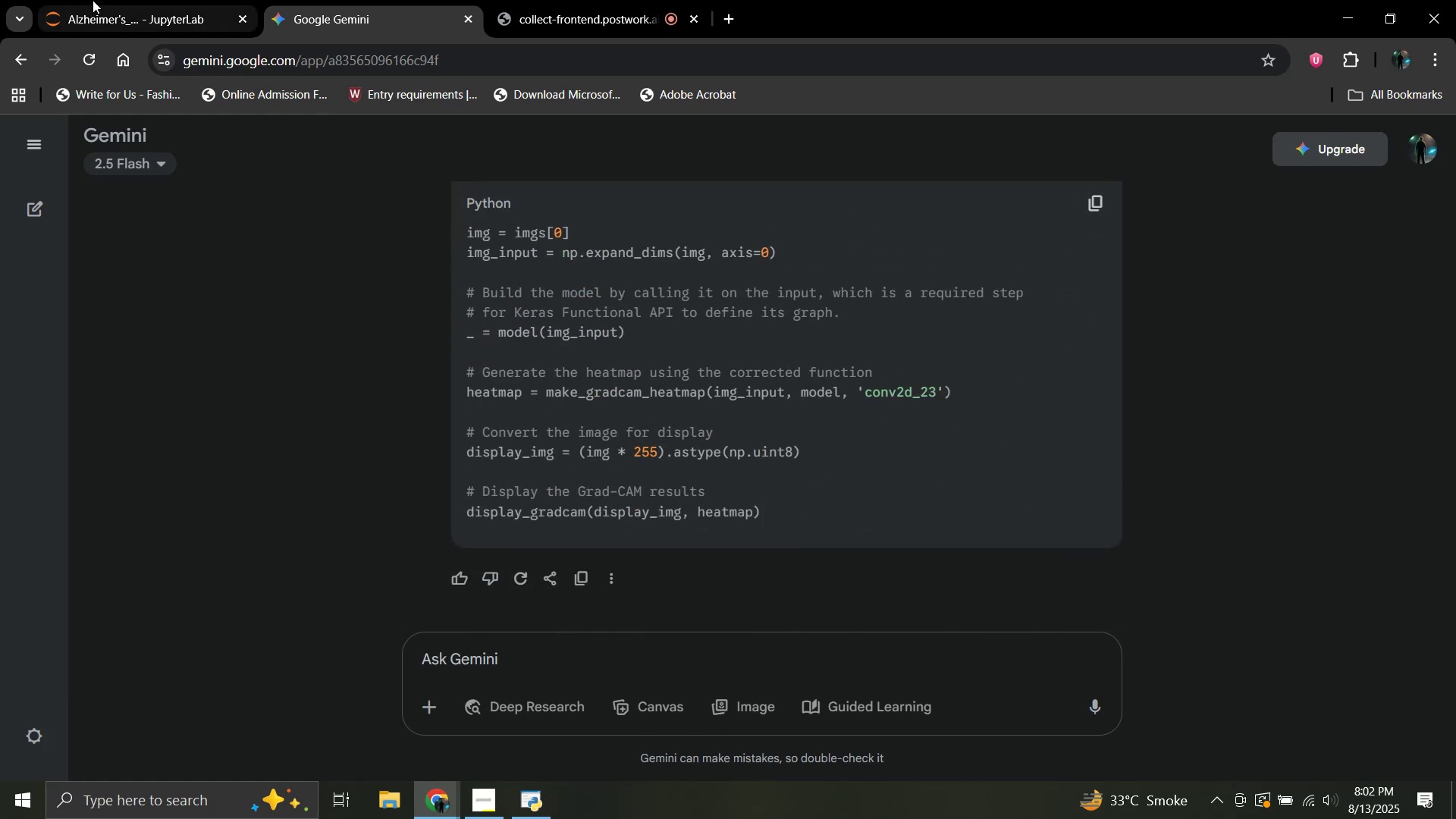 
left_click([83, 0])
 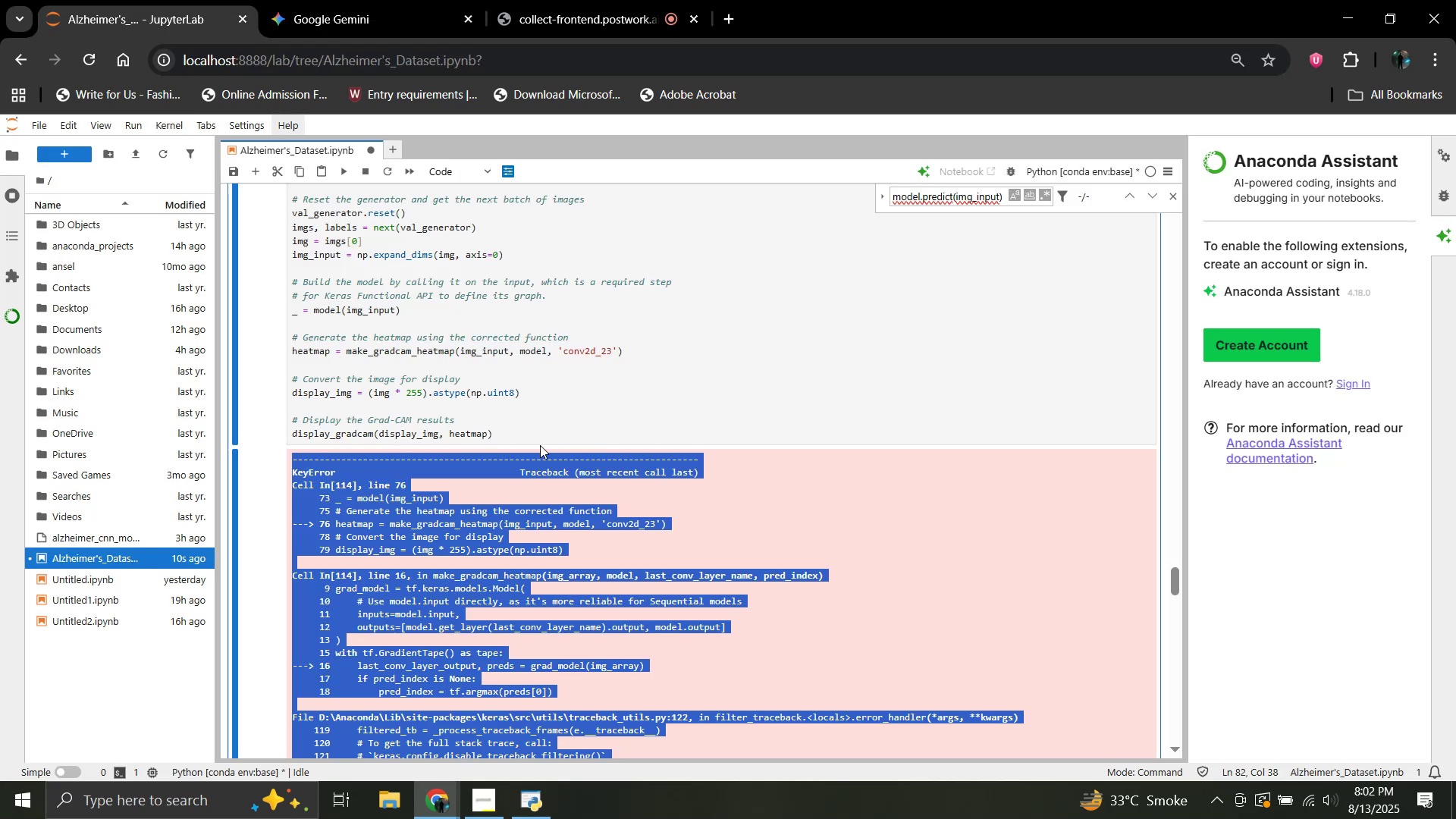 
left_click_drag(start_coordinate=[520, 438], to_coordinate=[287, 266])
 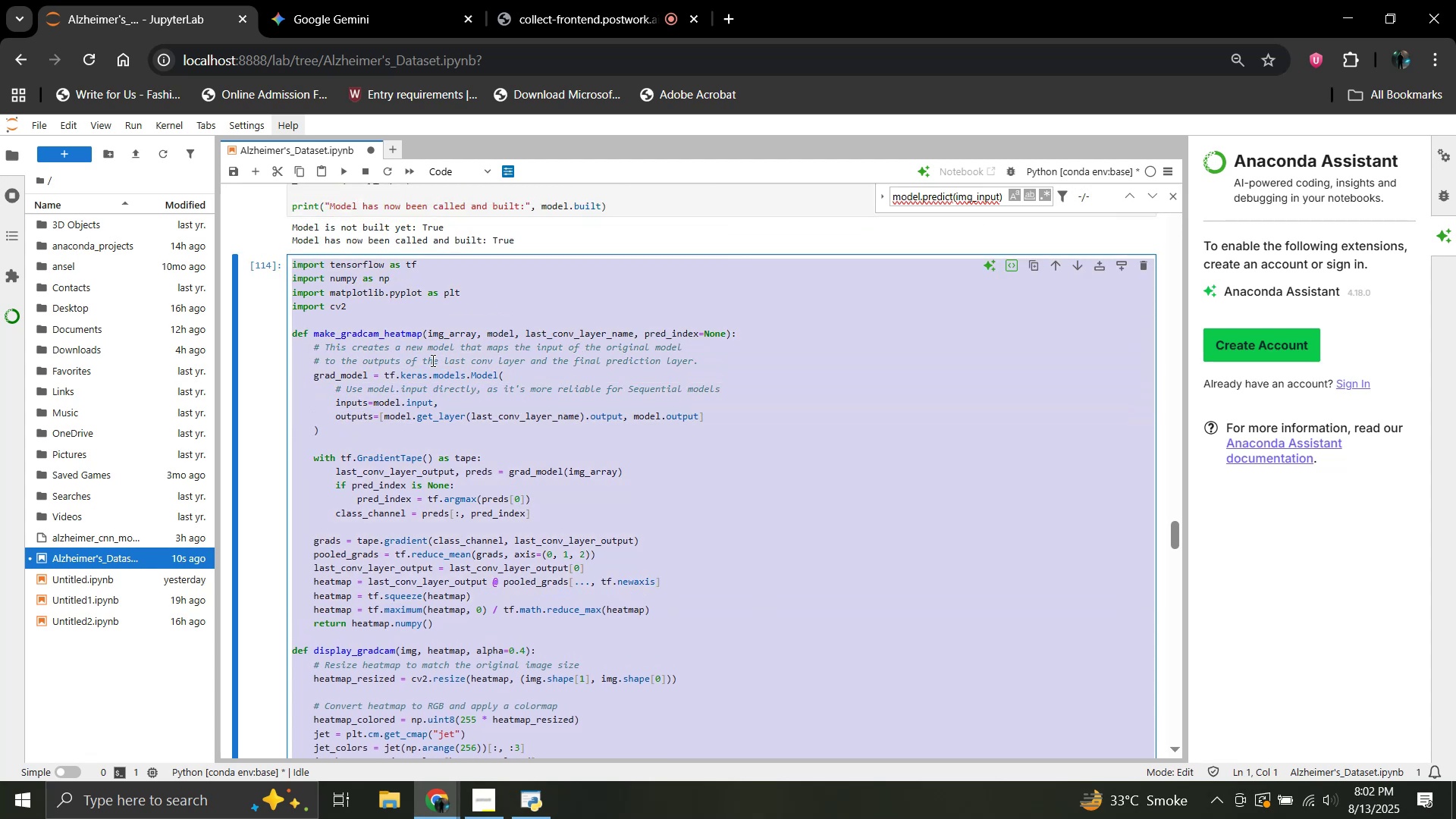 
scroll: coordinate [351, 422], scroll_direction: up, amount: 10.0
 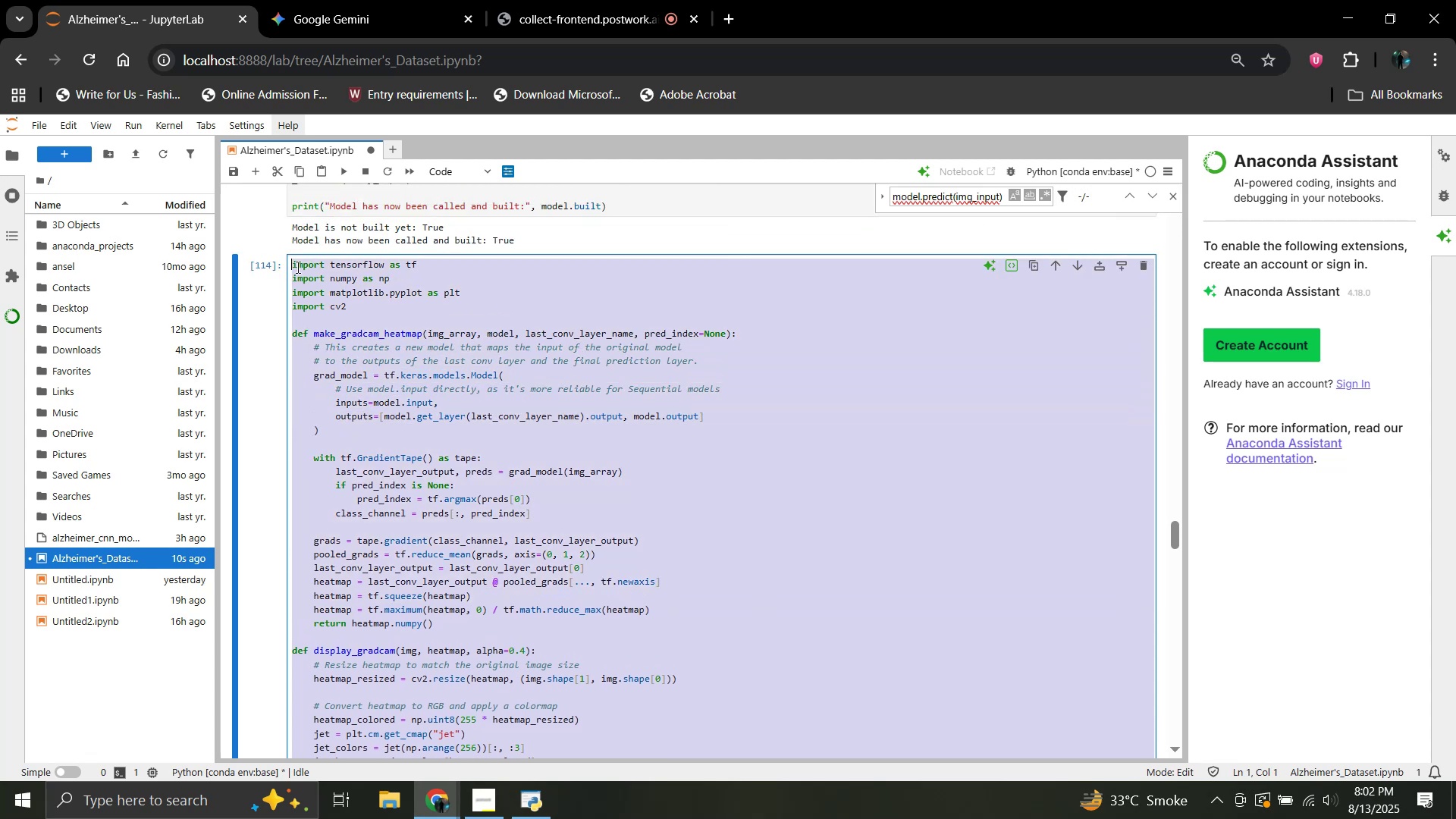 
key(Control+V)
 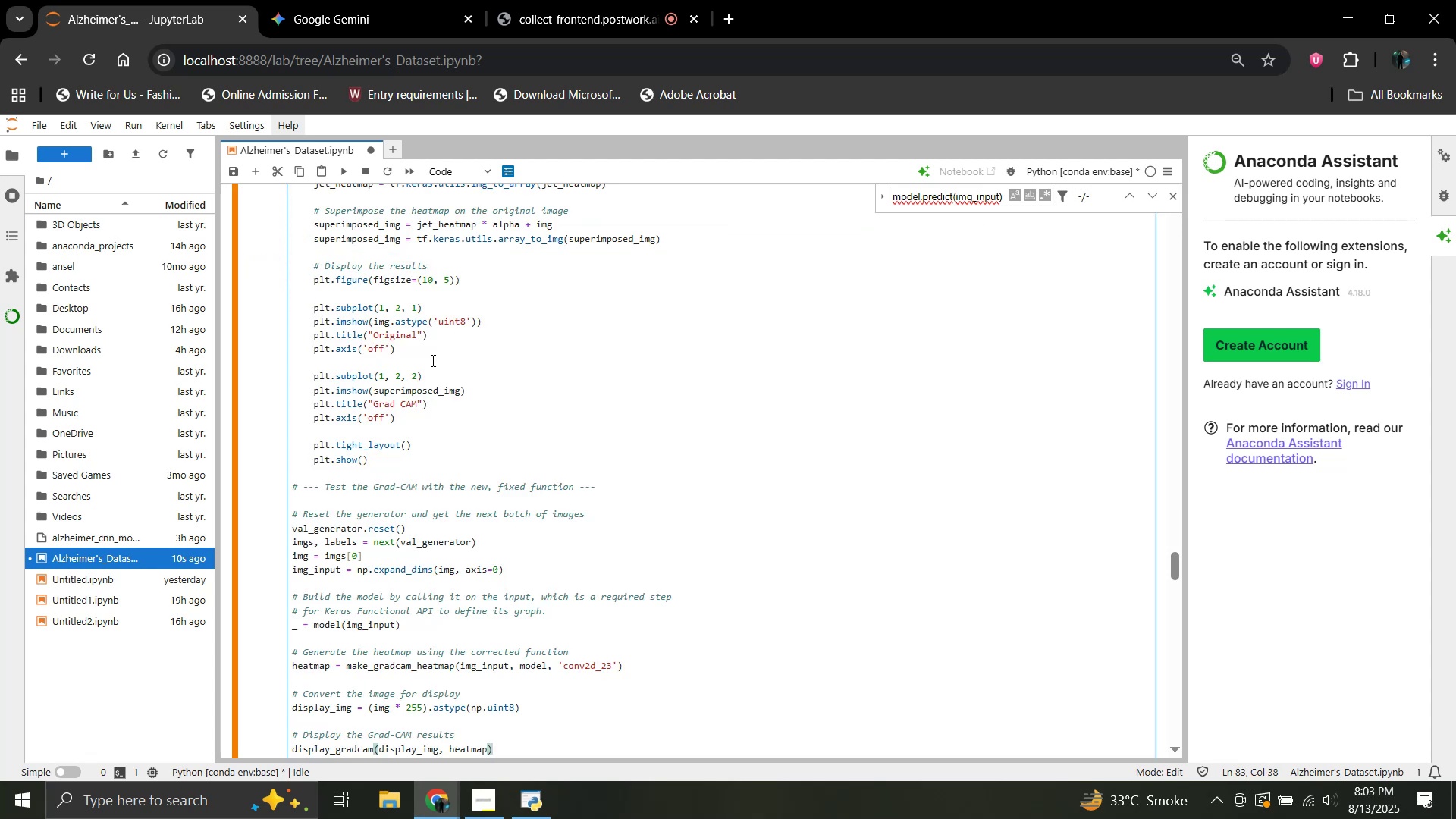 
key(Shift+Enter)
 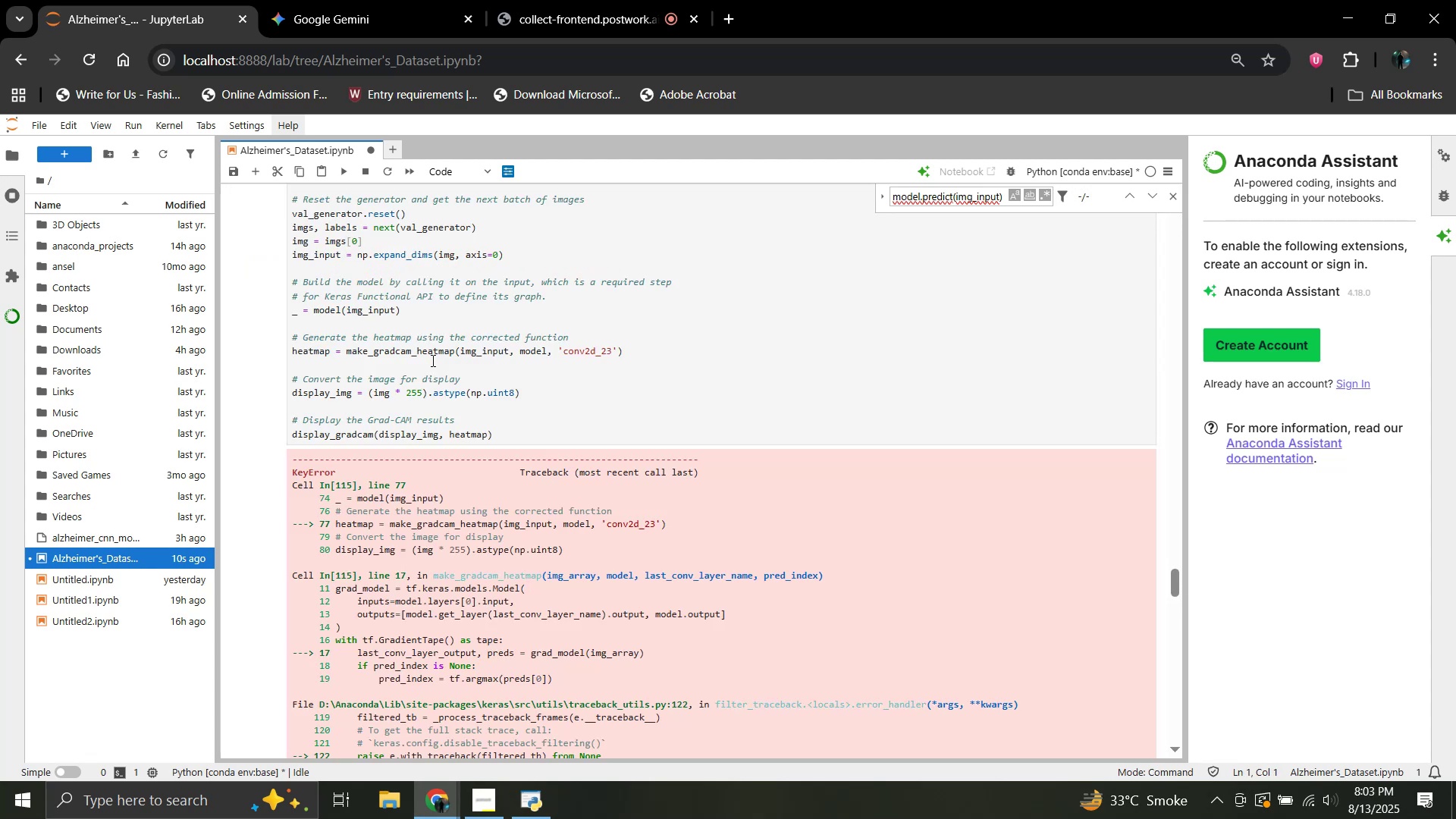 
scroll: coordinate [397, 501], scroll_direction: down, amount: 27.0
 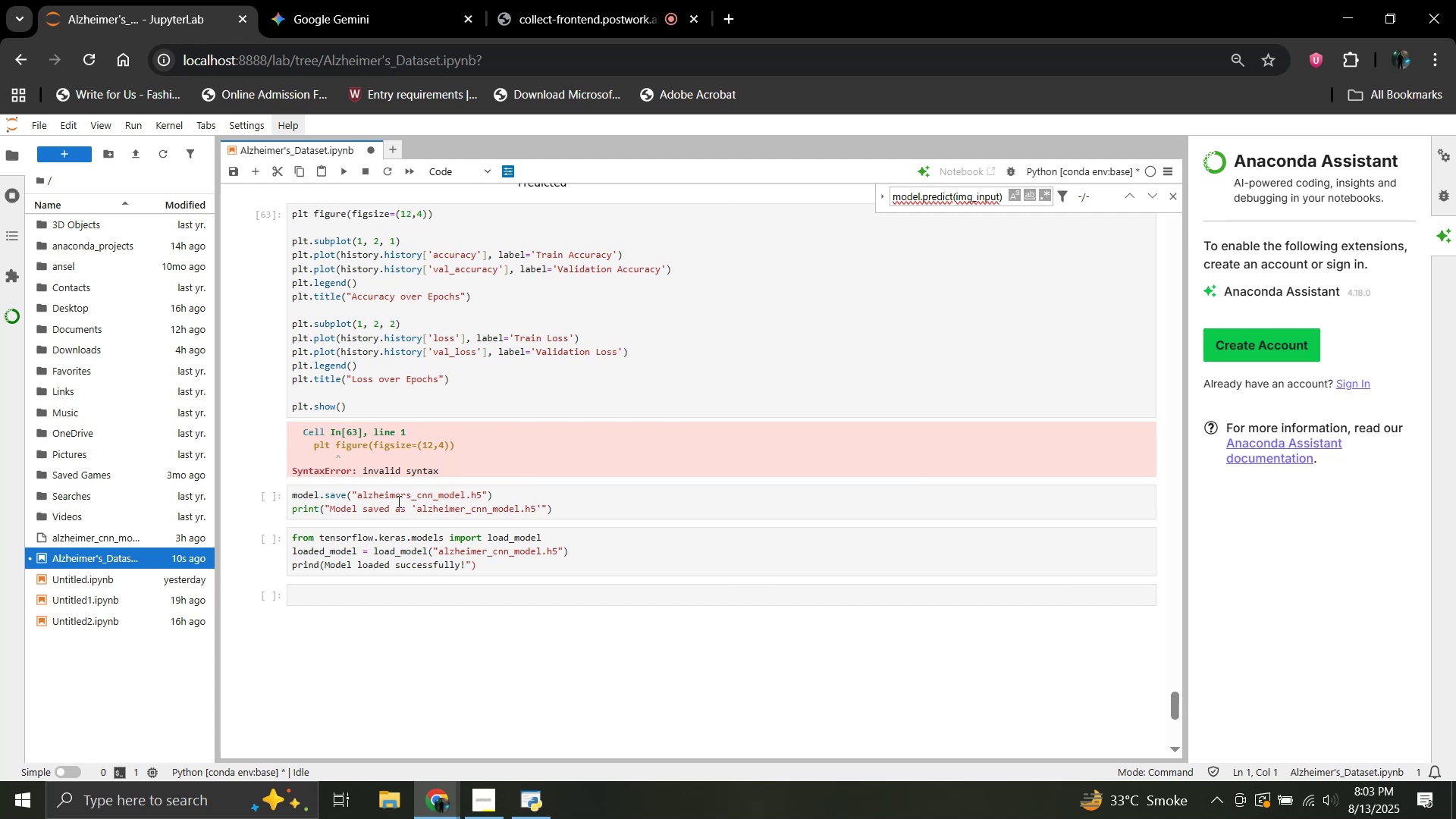 
scroll: coordinate [397, 501], scroll_direction: up, amount: 1.0
 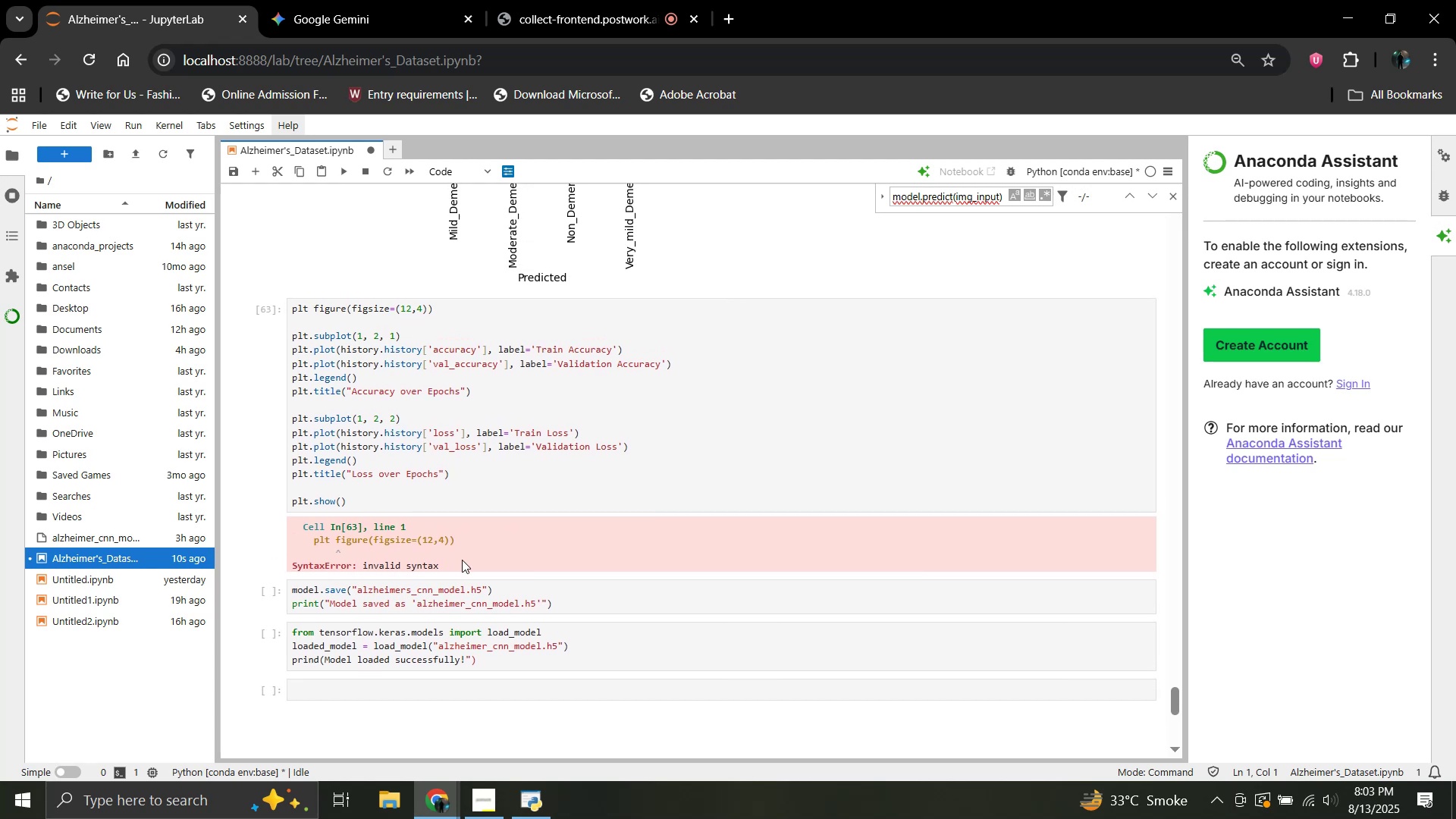 
left_click_drag(start_coordinate=[447, 564], to_coordinate=[296, 527])
 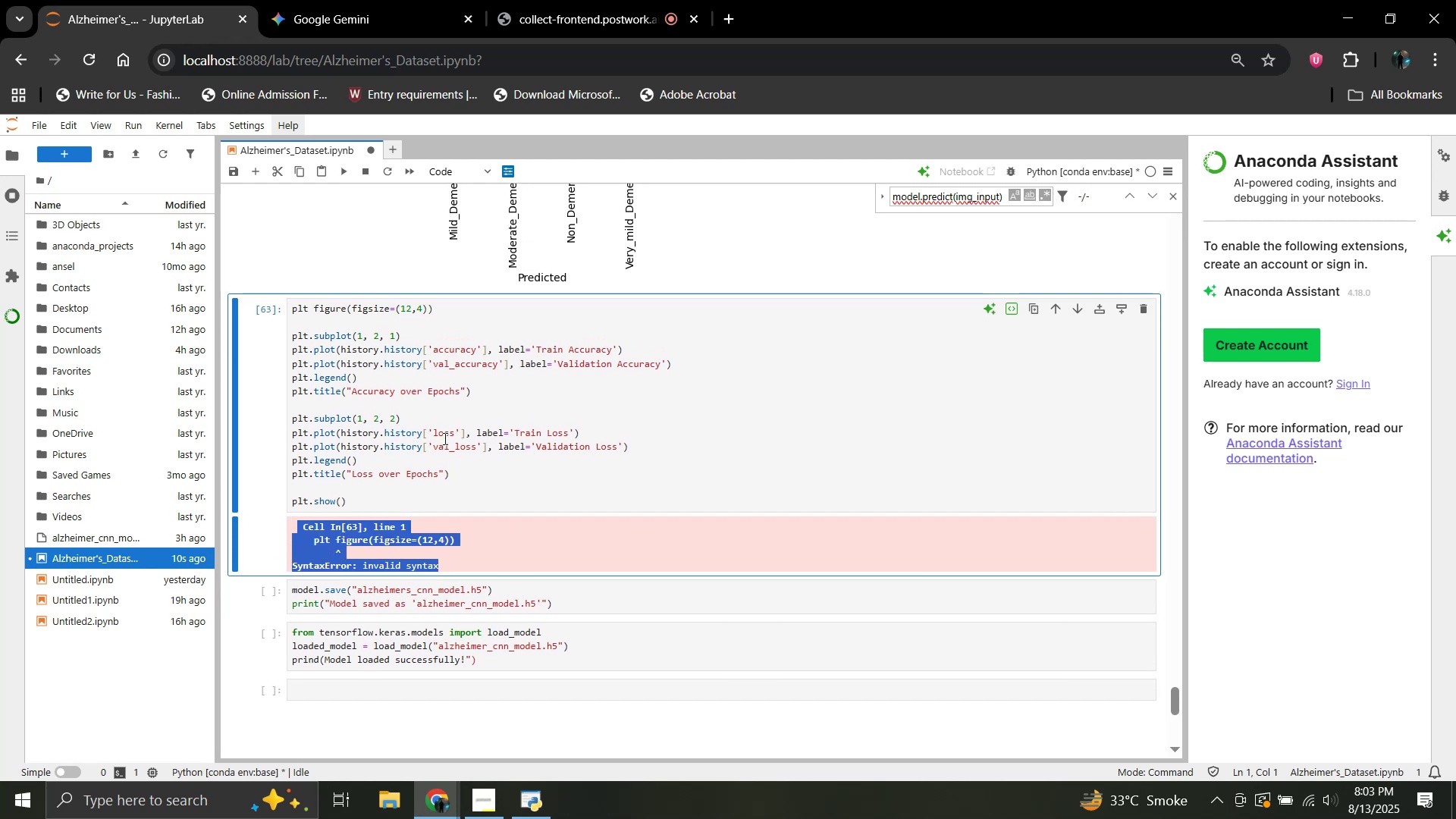 
left_click([444, 438])
 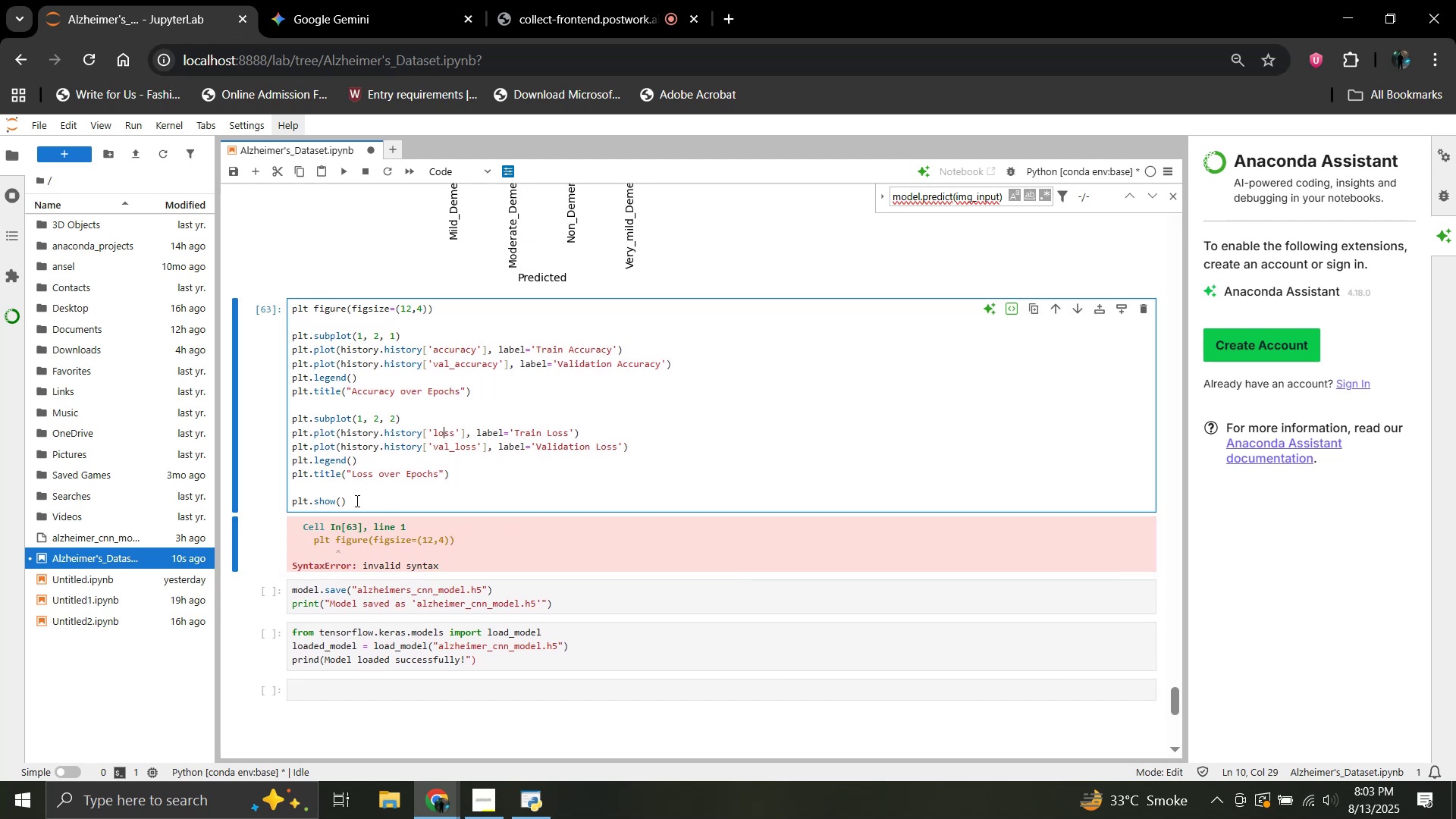 
left_click_drag(start_coordinate=[359, 503], to_coordinate=[290, 309])
 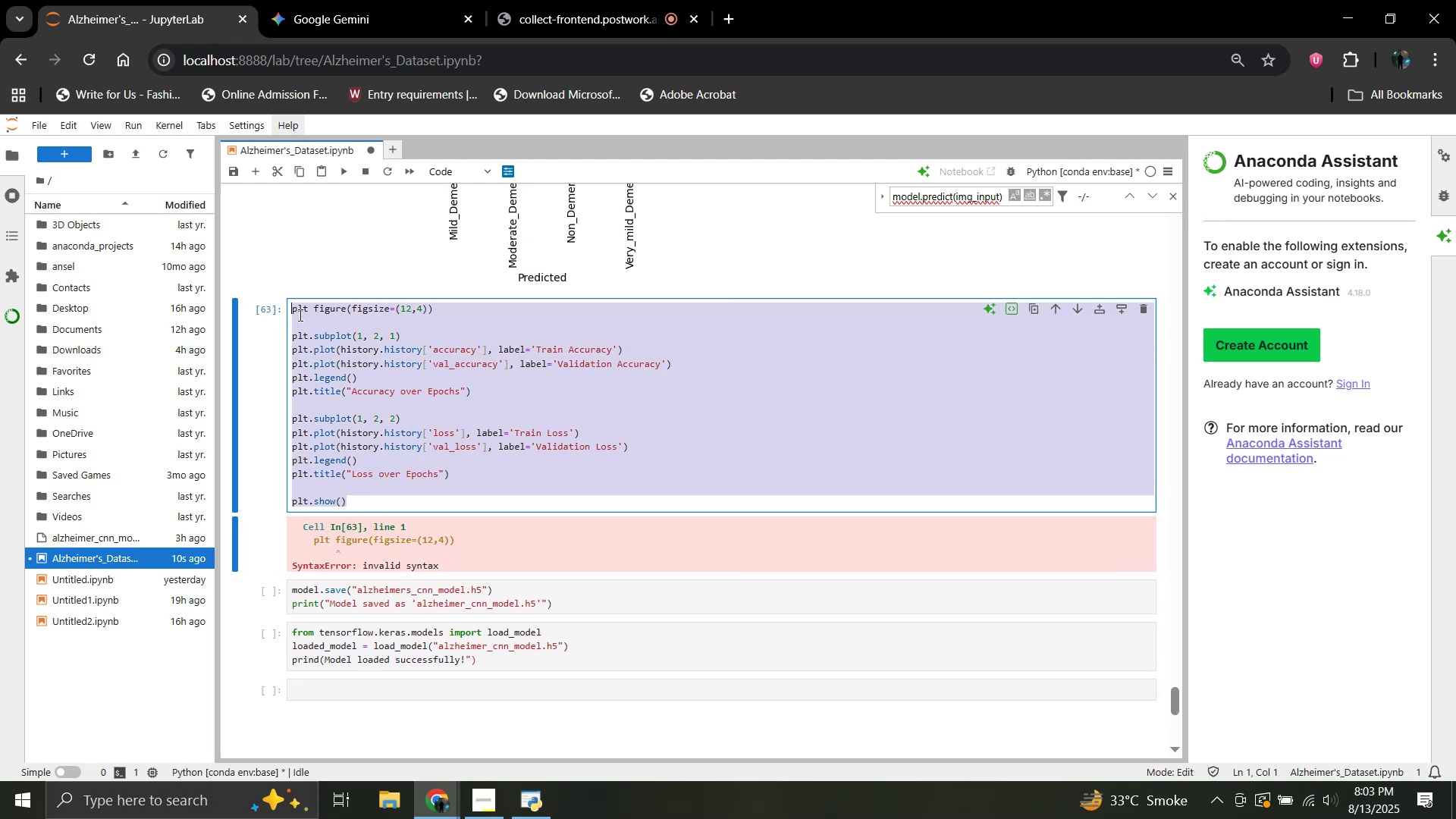 
key(Control+C)
 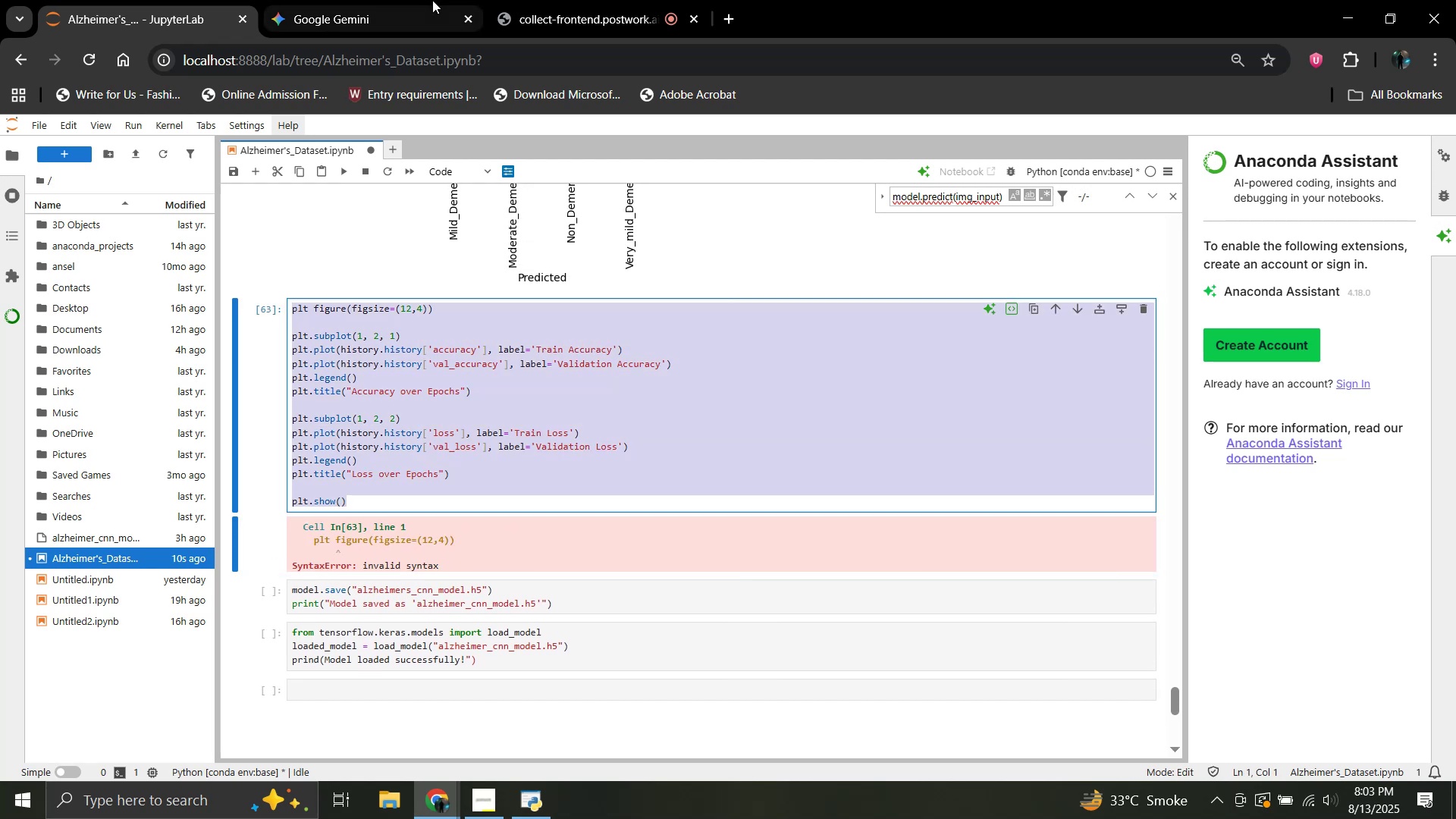 
left_click([432, 0])
 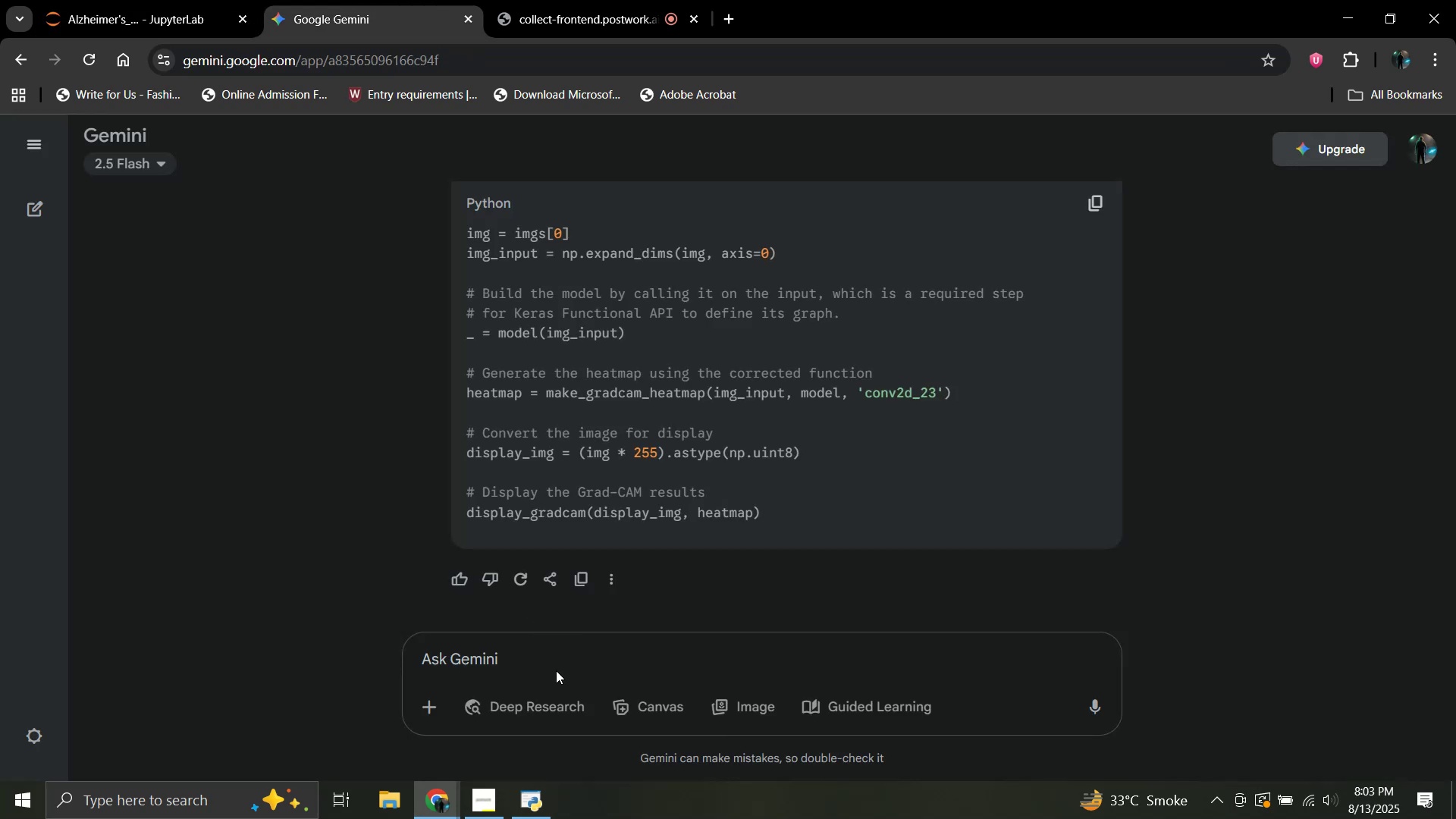 
left_click([553, 656])
 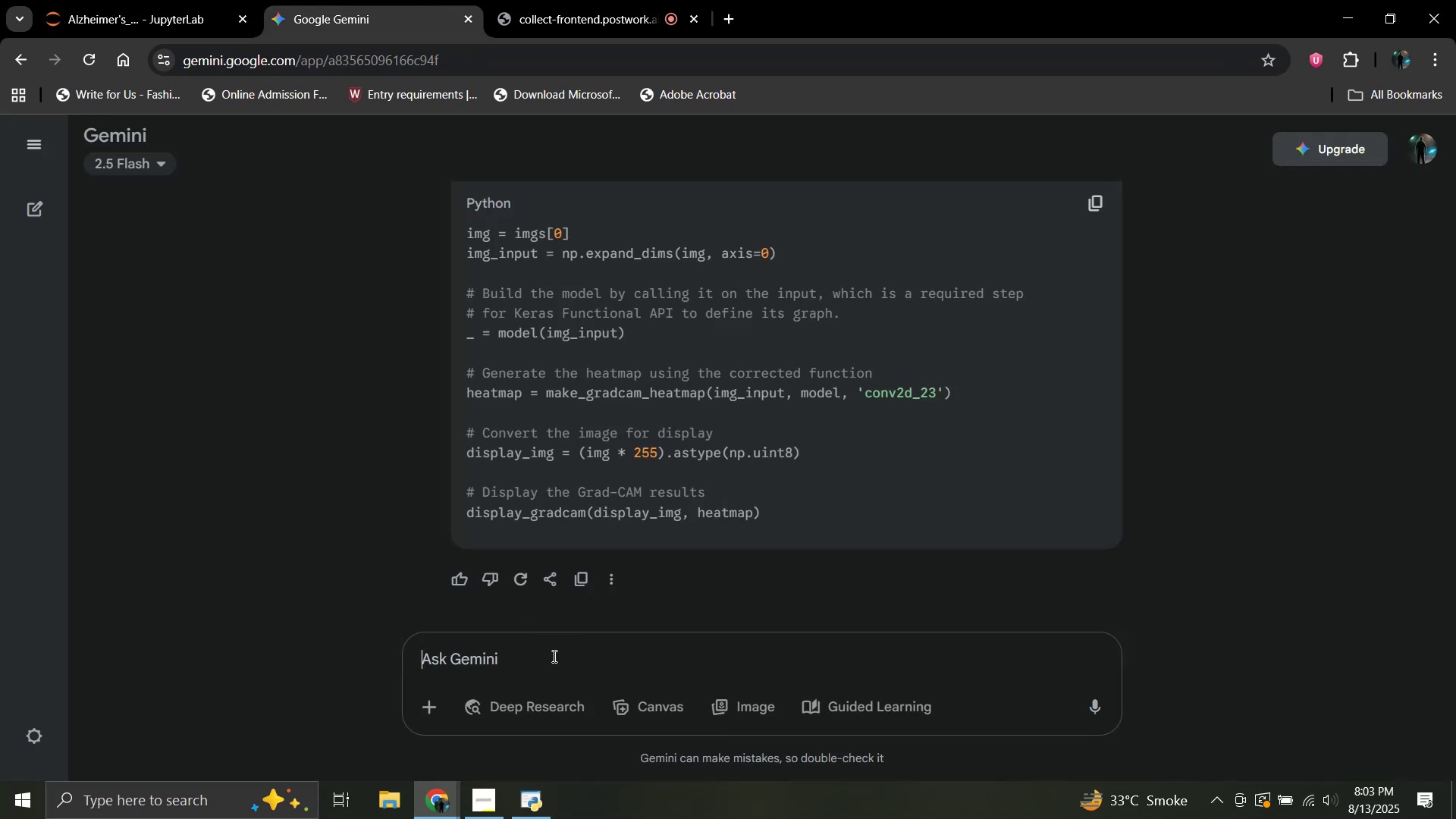 
key(Control+ControlLeft)
 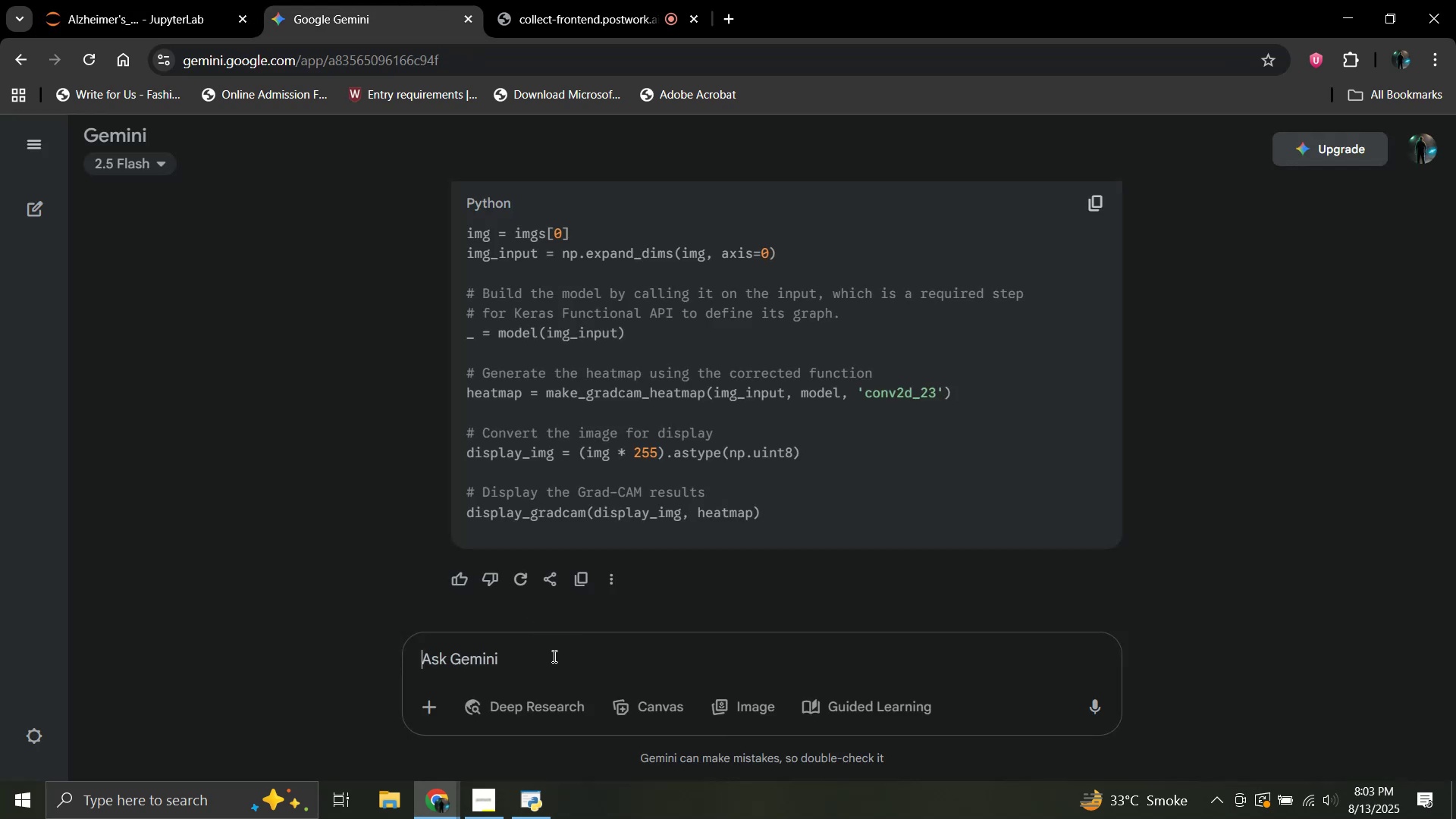 
key(Control+V)
 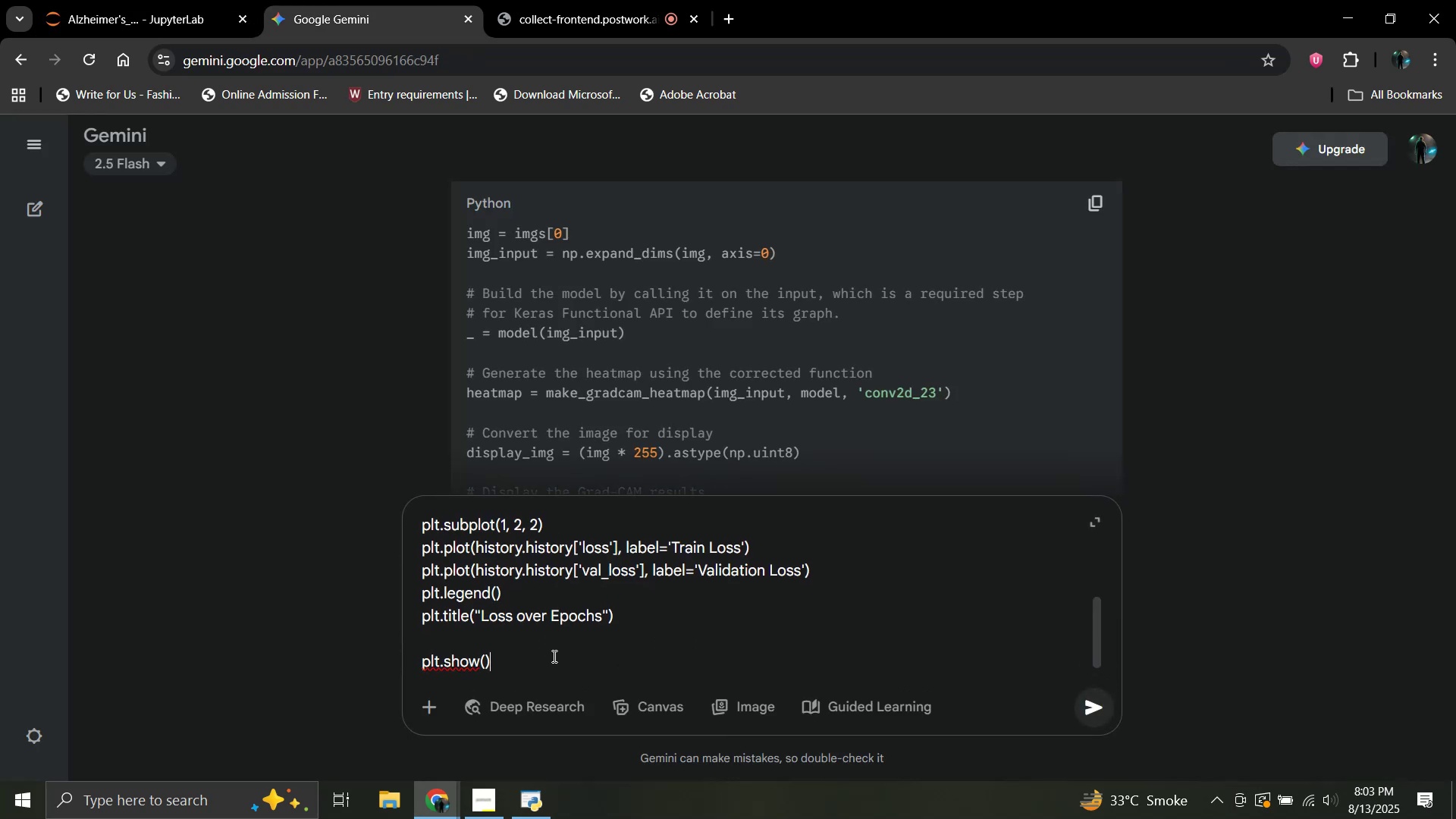 
key(Shift+Enter)
 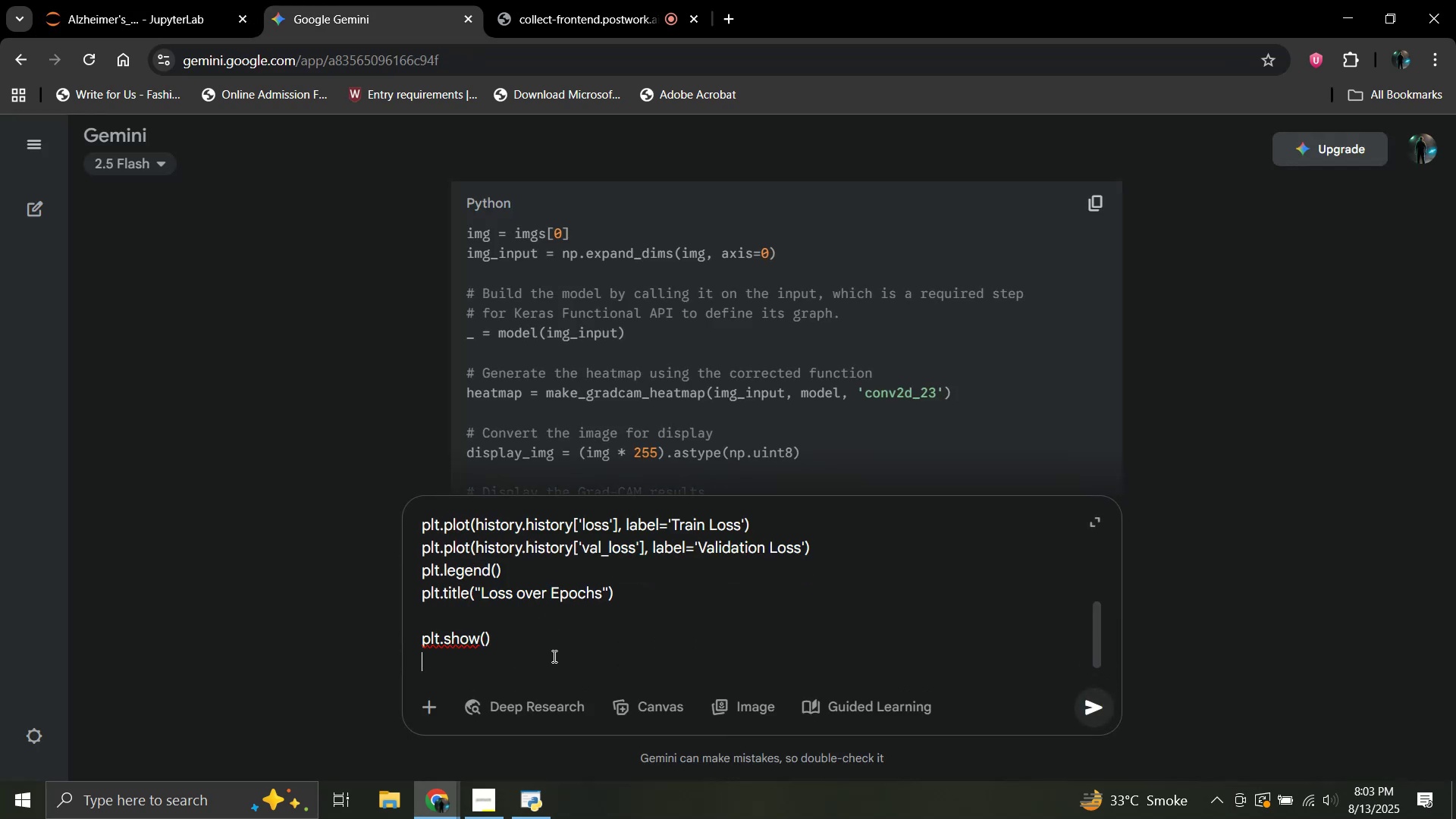 
type(the code)
key(Backspace)
type(error:)
 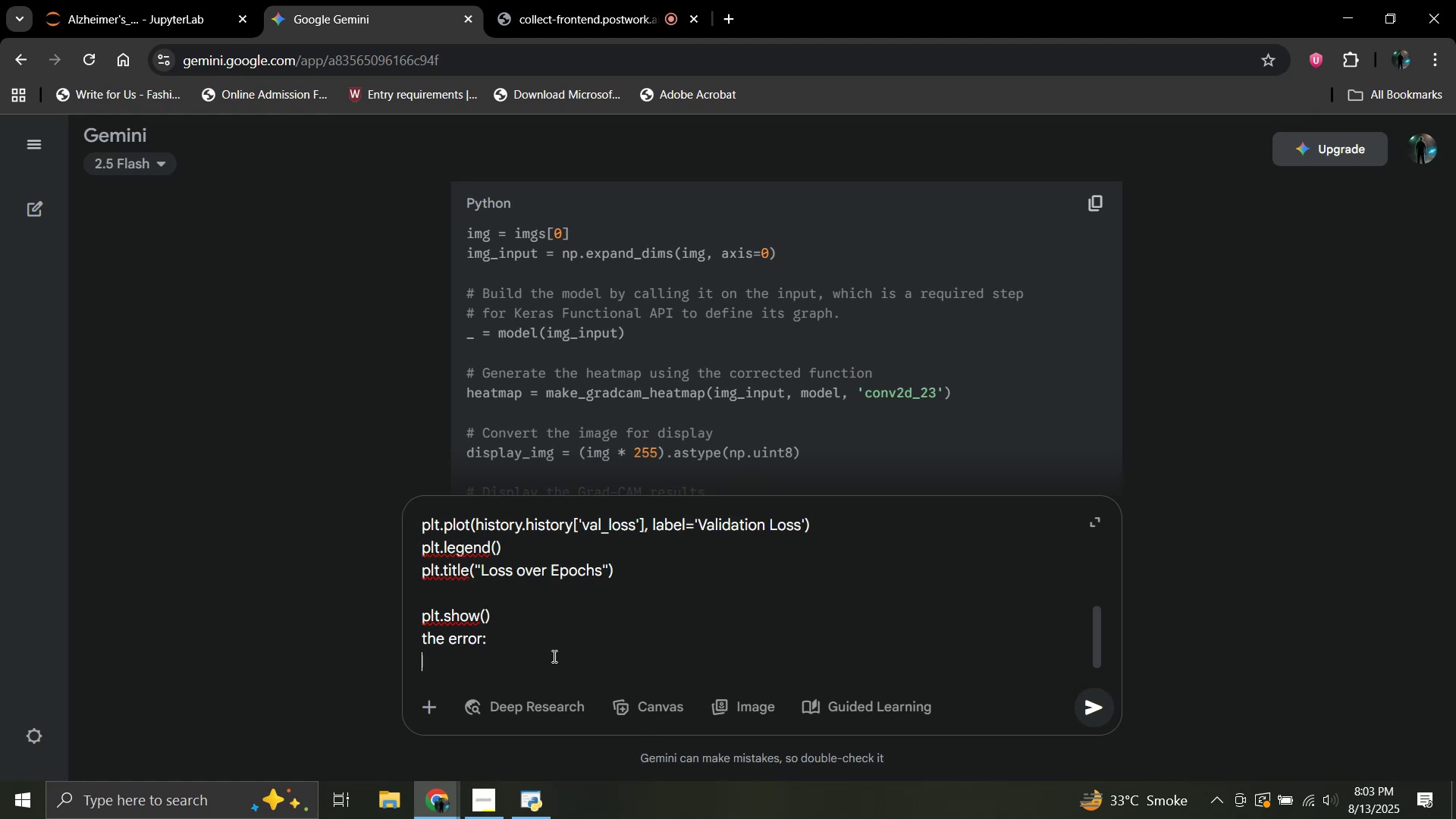 
key(Shift+Enter)
 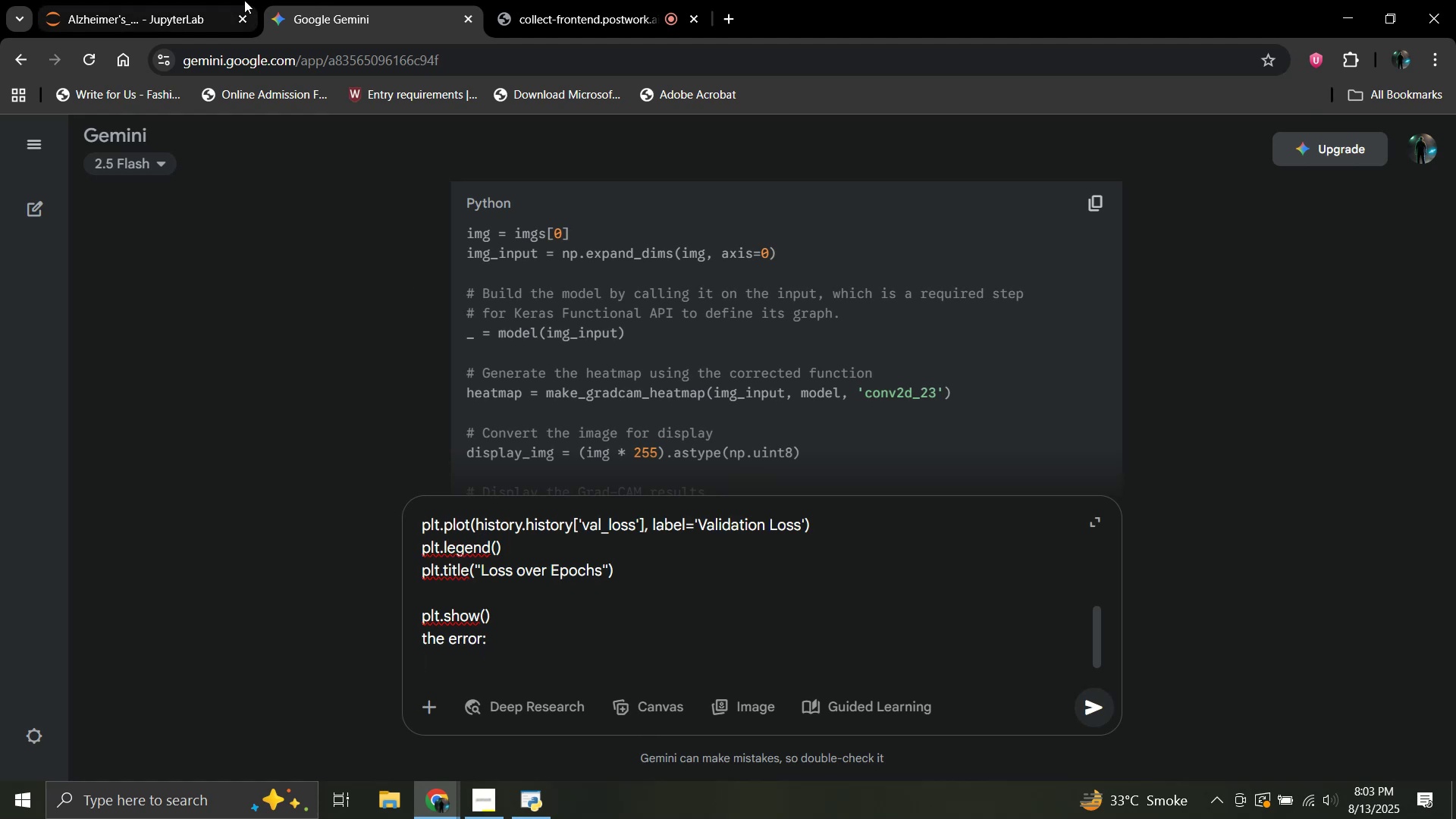 
left_click([153, 0])
 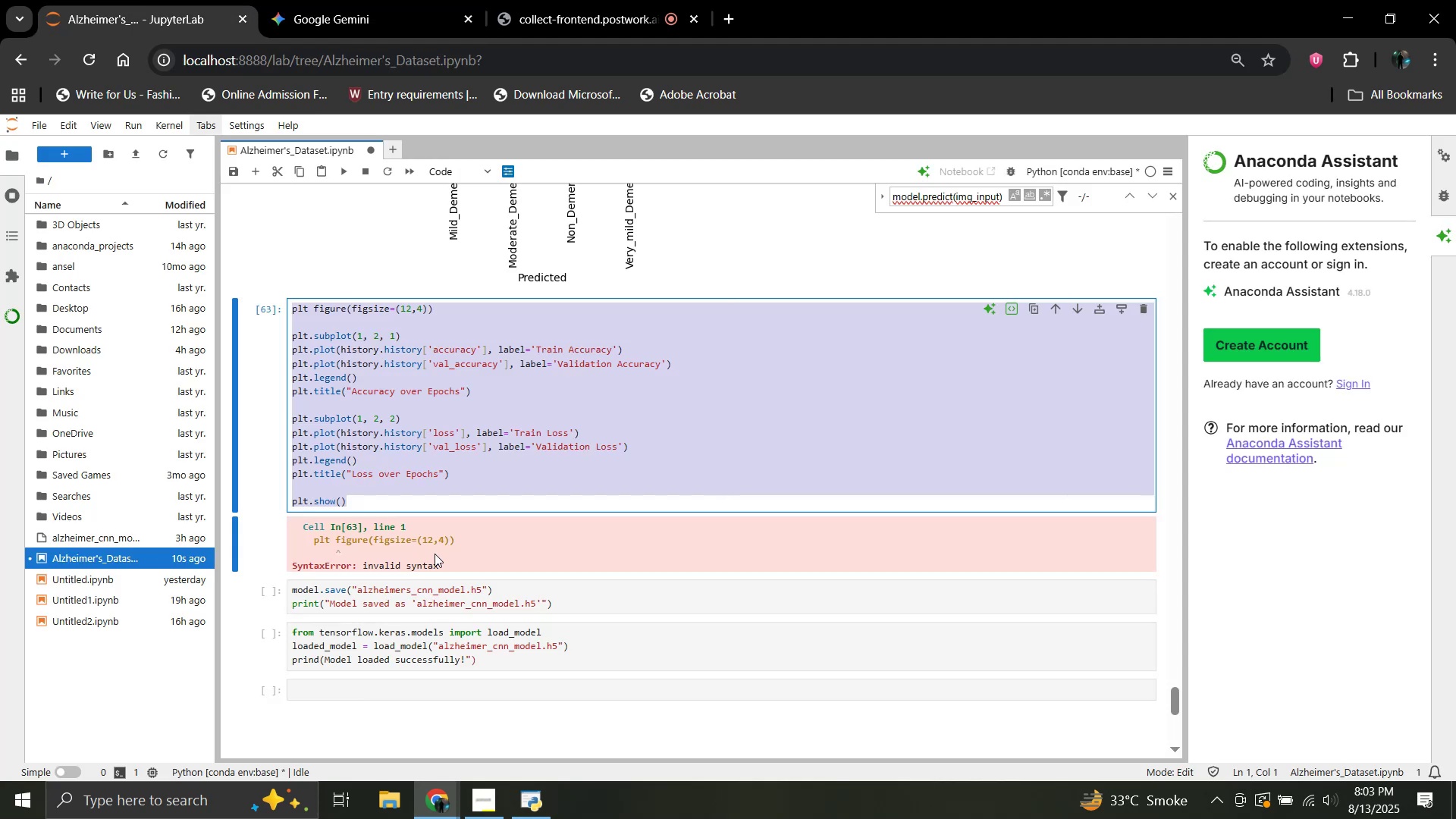 
left_click_drag(start_coordinate=[449, 564], to_coordinate=[300, 525])
 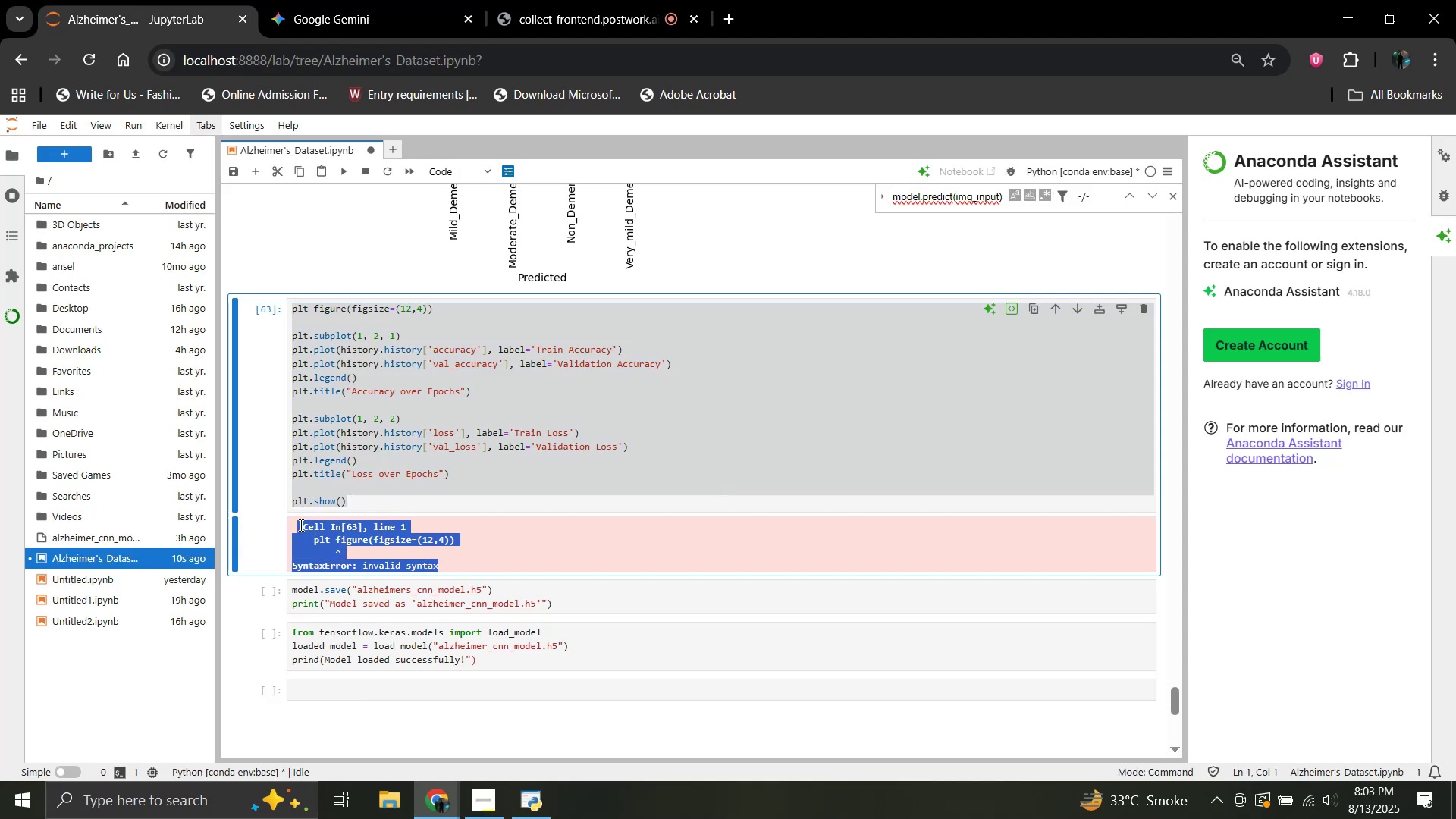 
key(Control+C)
 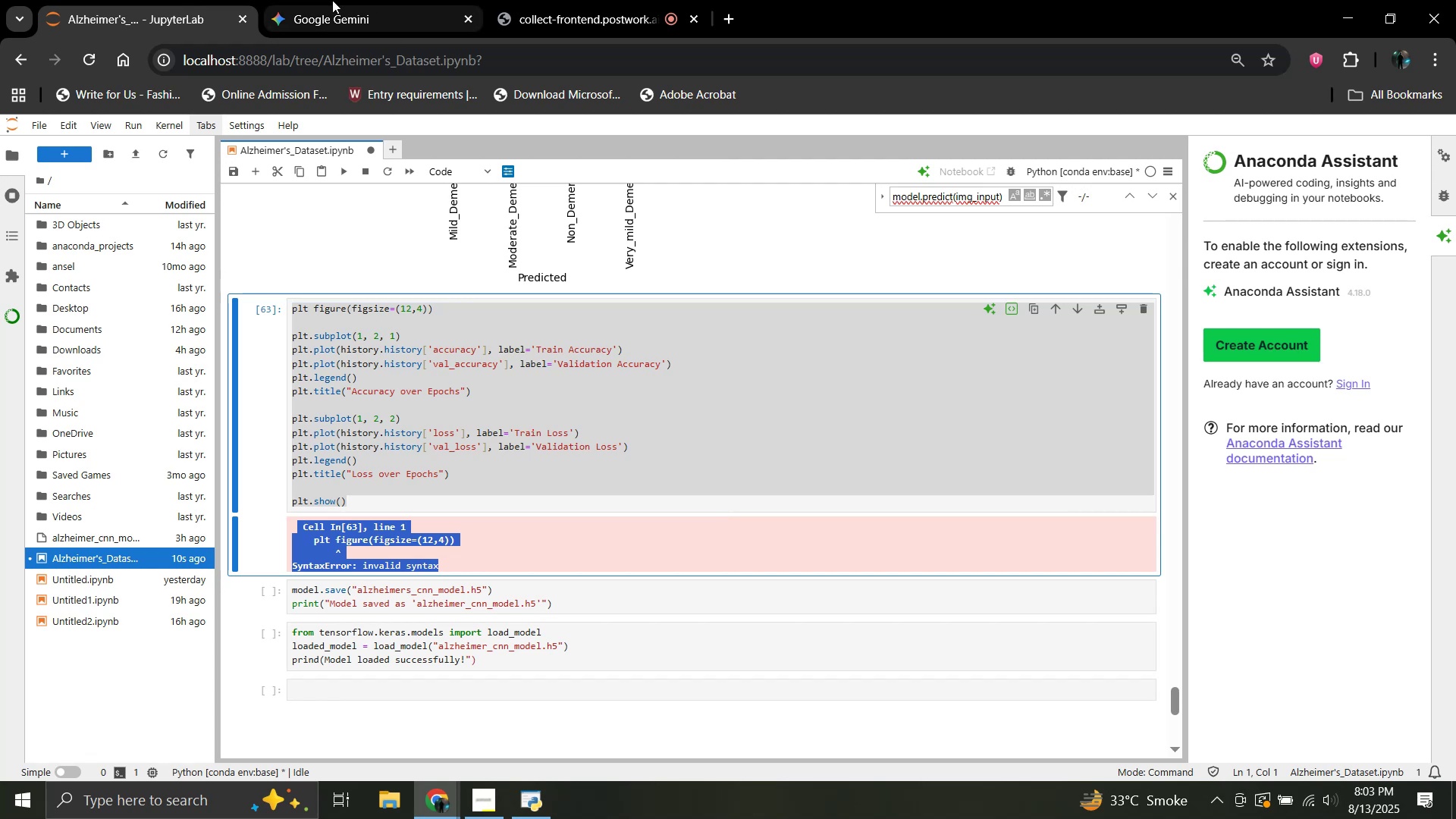 
left_click([331, 0])
 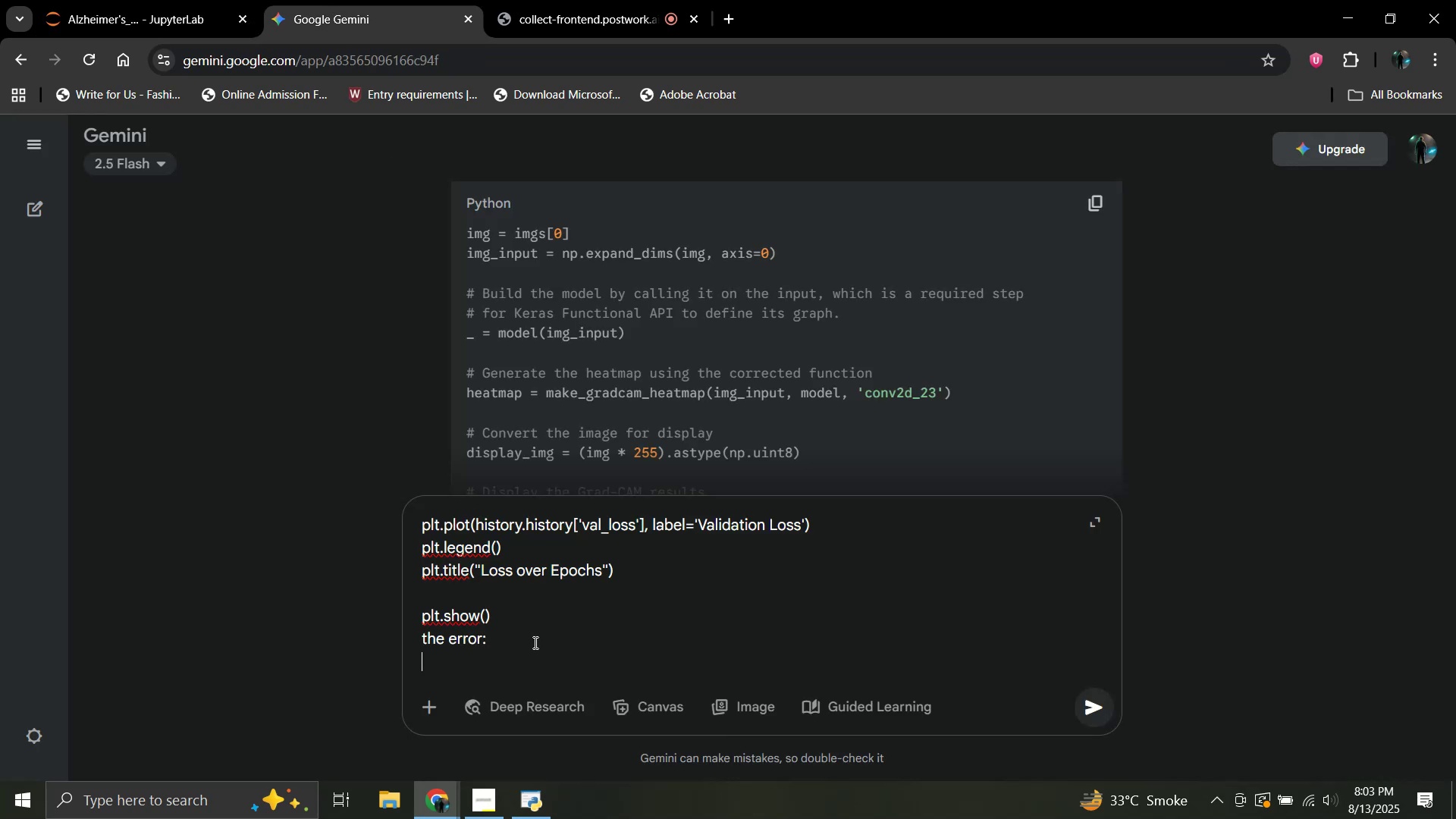 
left_click([534, 642])
 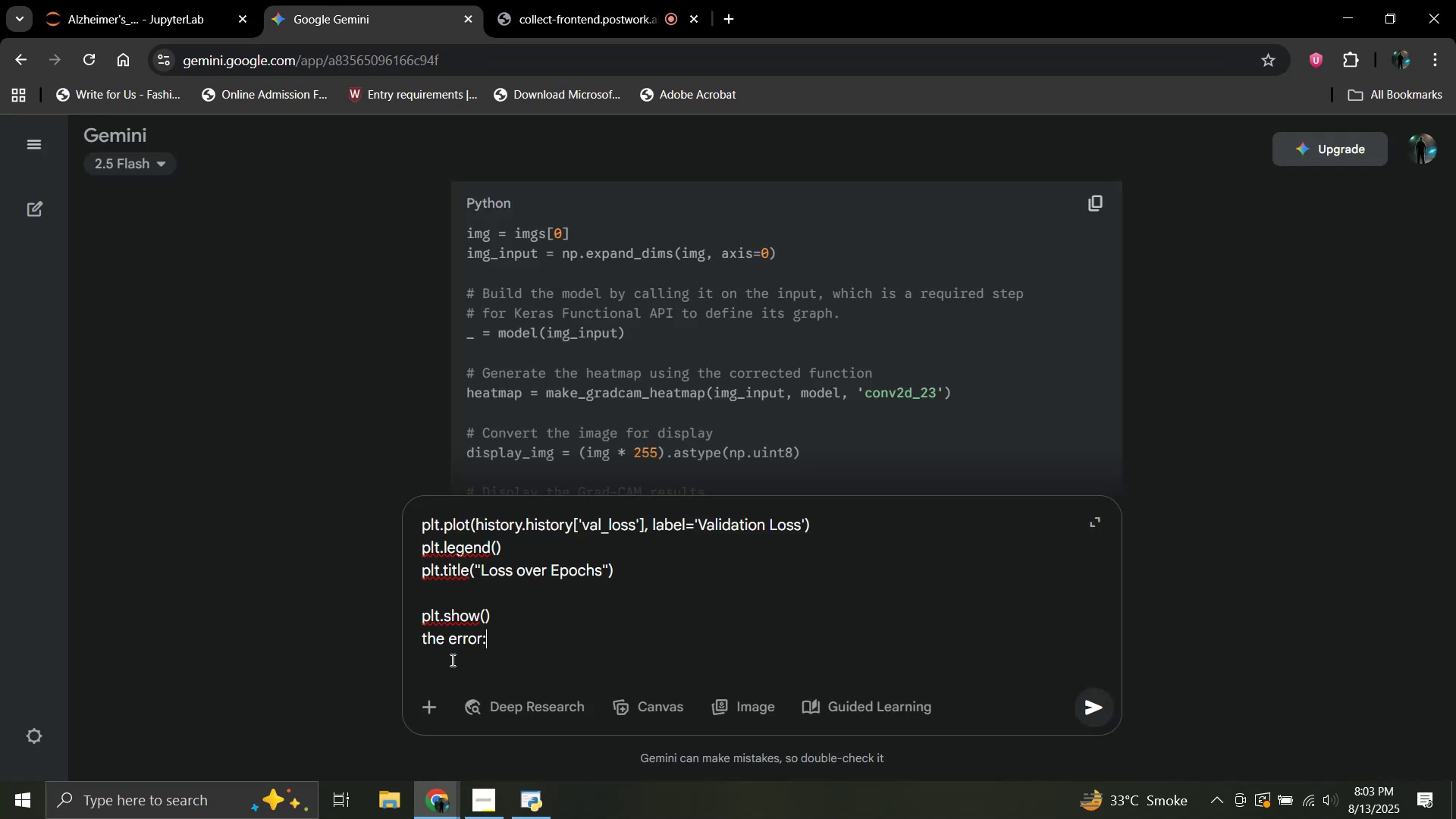 
double_click([451, 660])
 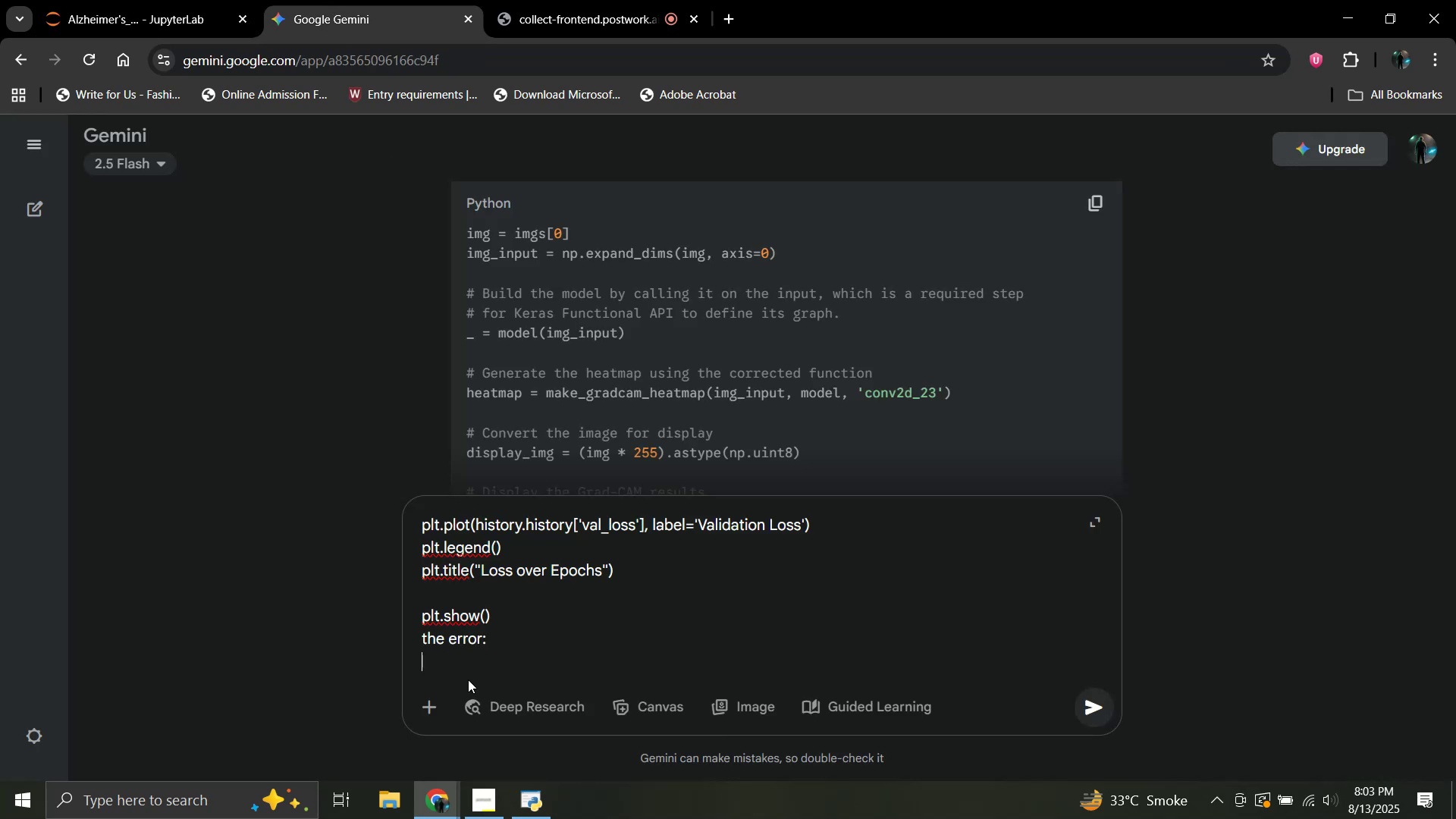 
key(Control+V)
 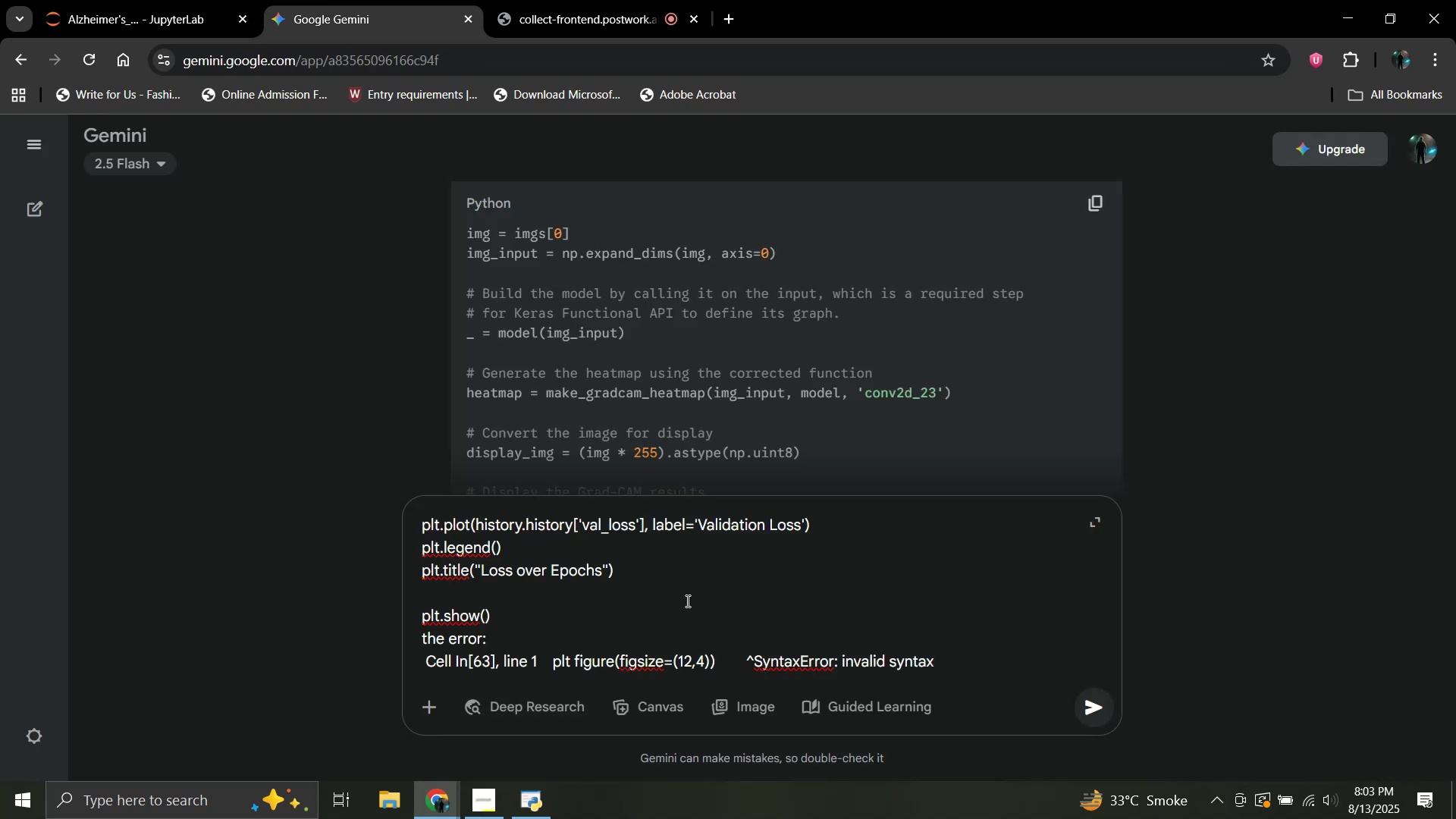 
key(Enter)
 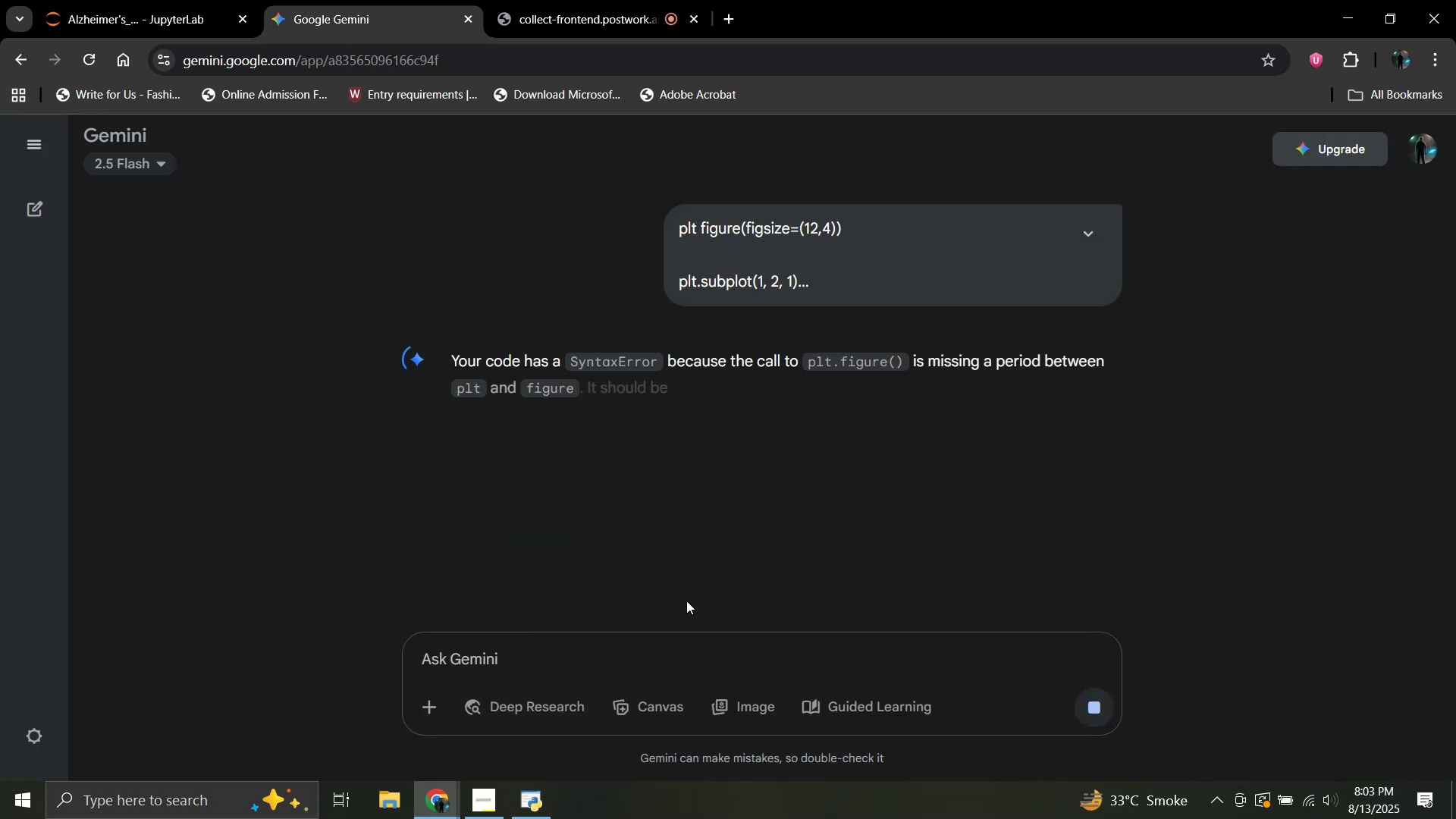 
wait(8.9)
 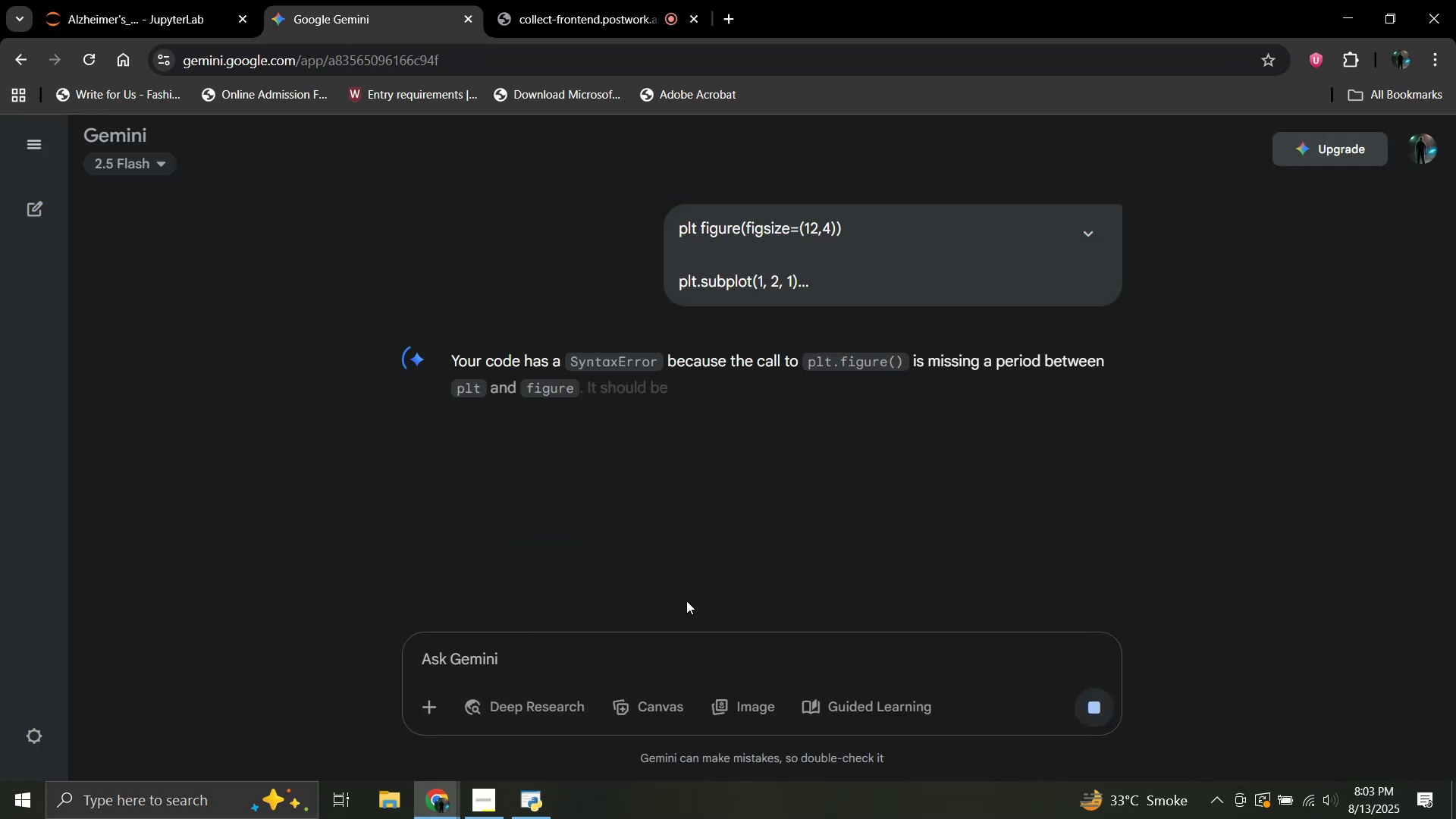 
scroll: coordinate [748, 532], scroll_direction: down, amount: 3.0
 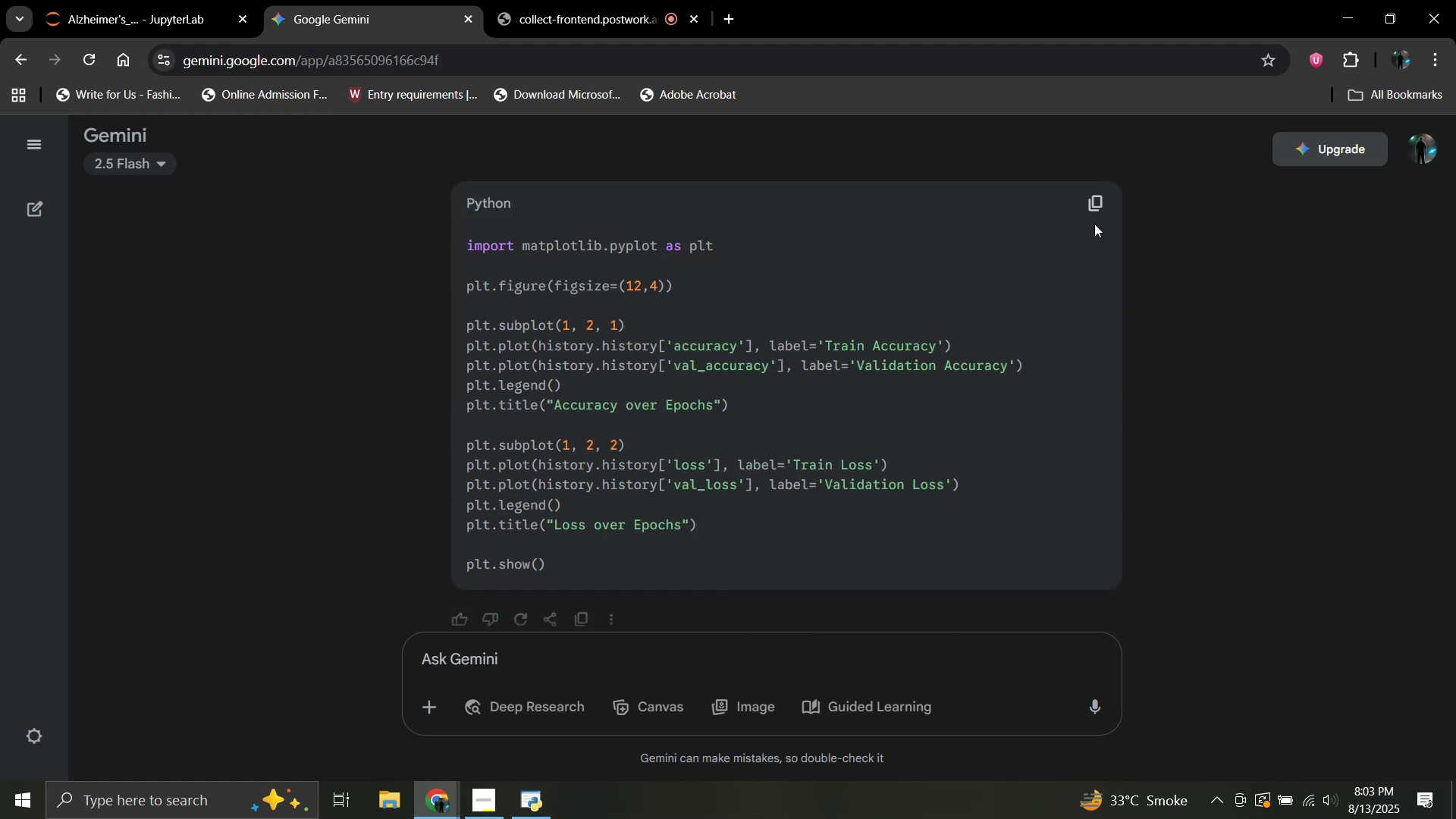 
left_click([1086, 203])
 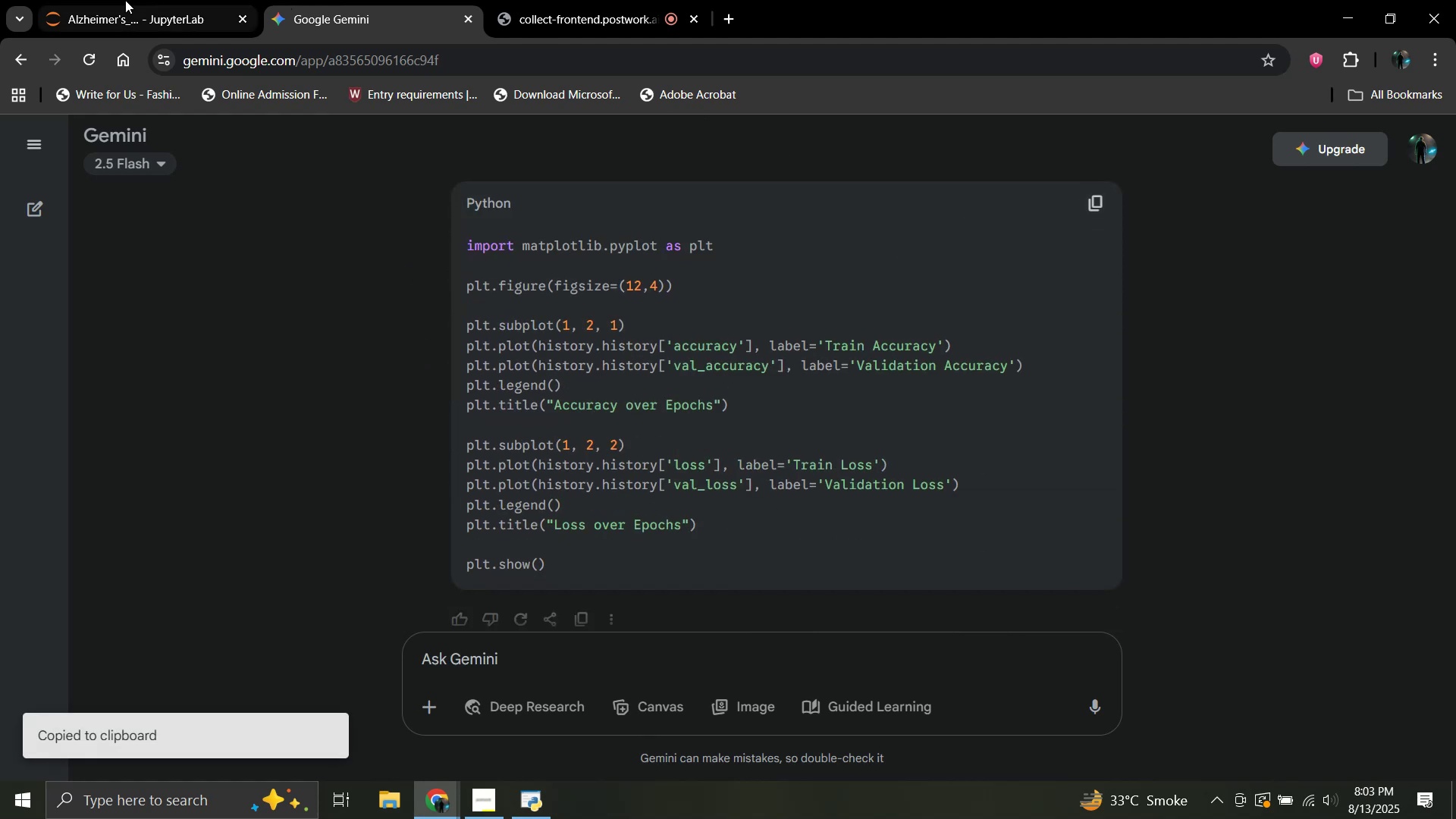 
left_click([124, 0])
 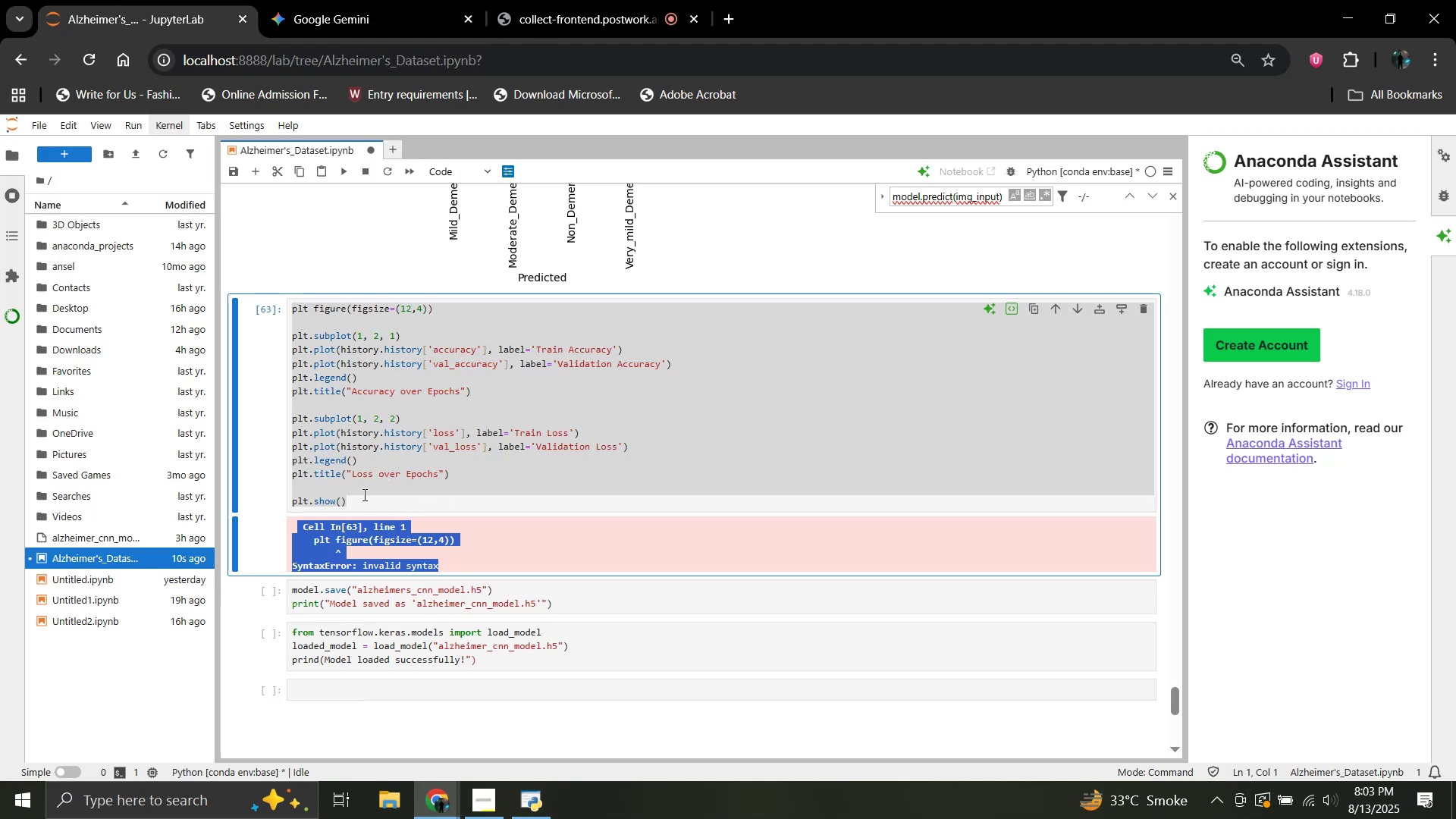 
left_click_drag(start_coordinate=[365, 497], to_coordinate=[287, 308])
 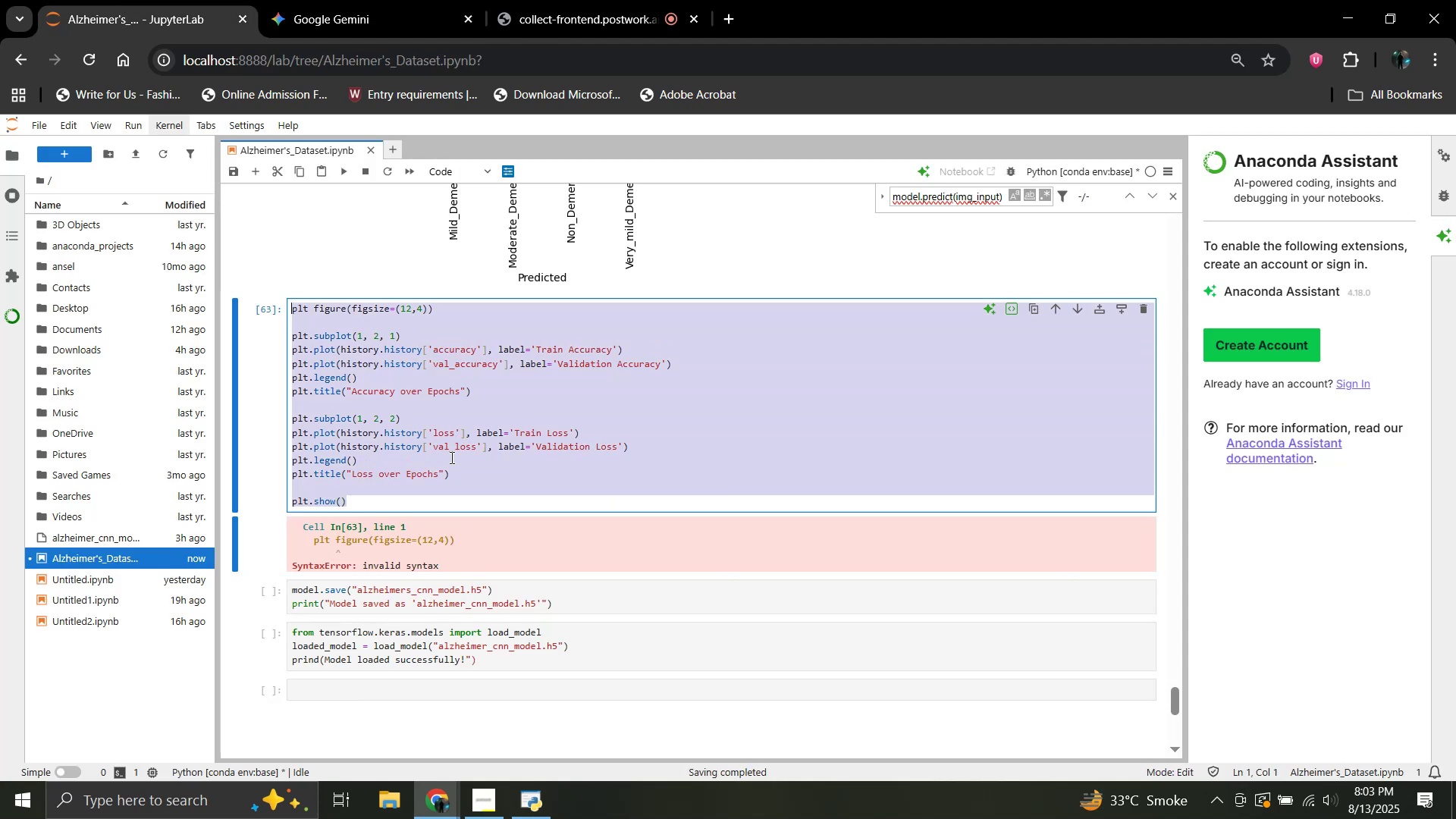 
key(Control+V)
 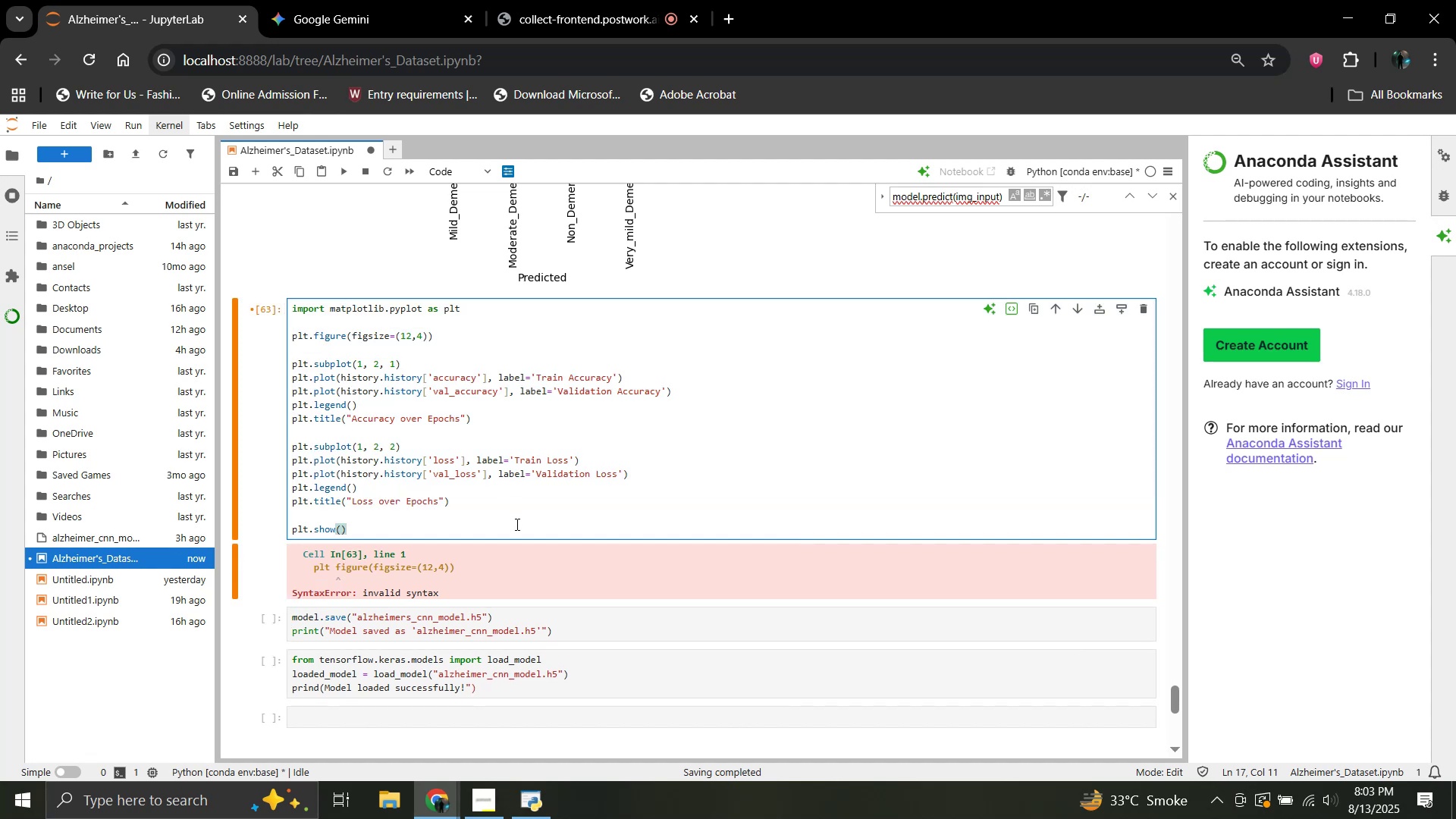 
key(Shift+Enter)
 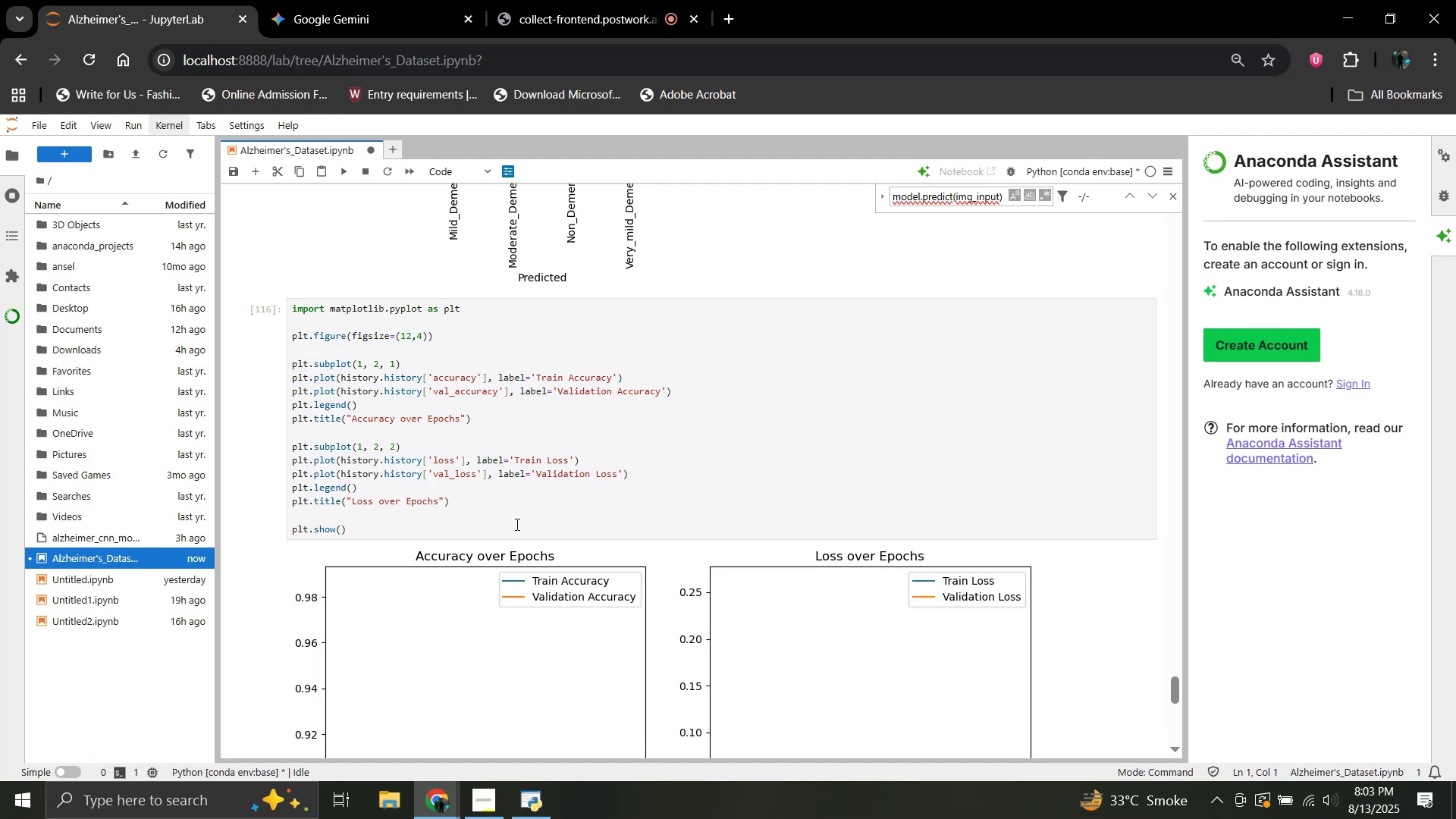 
scroll: coordinate [627, 485], scroll_direction: down, amount: 3.0
 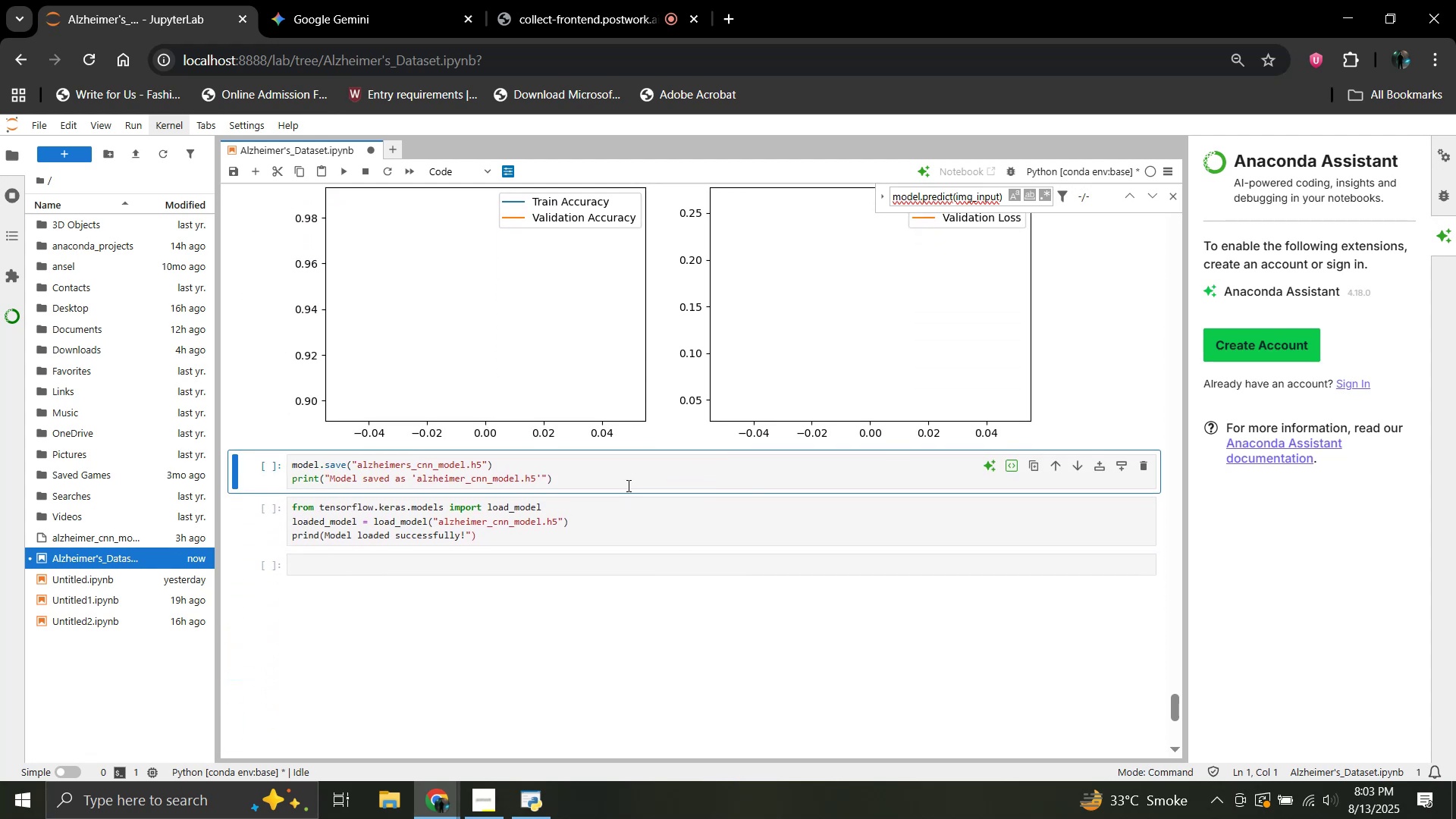 
scroll: coordinate [627, 485], scroll_direction: up, amount: 1.0
 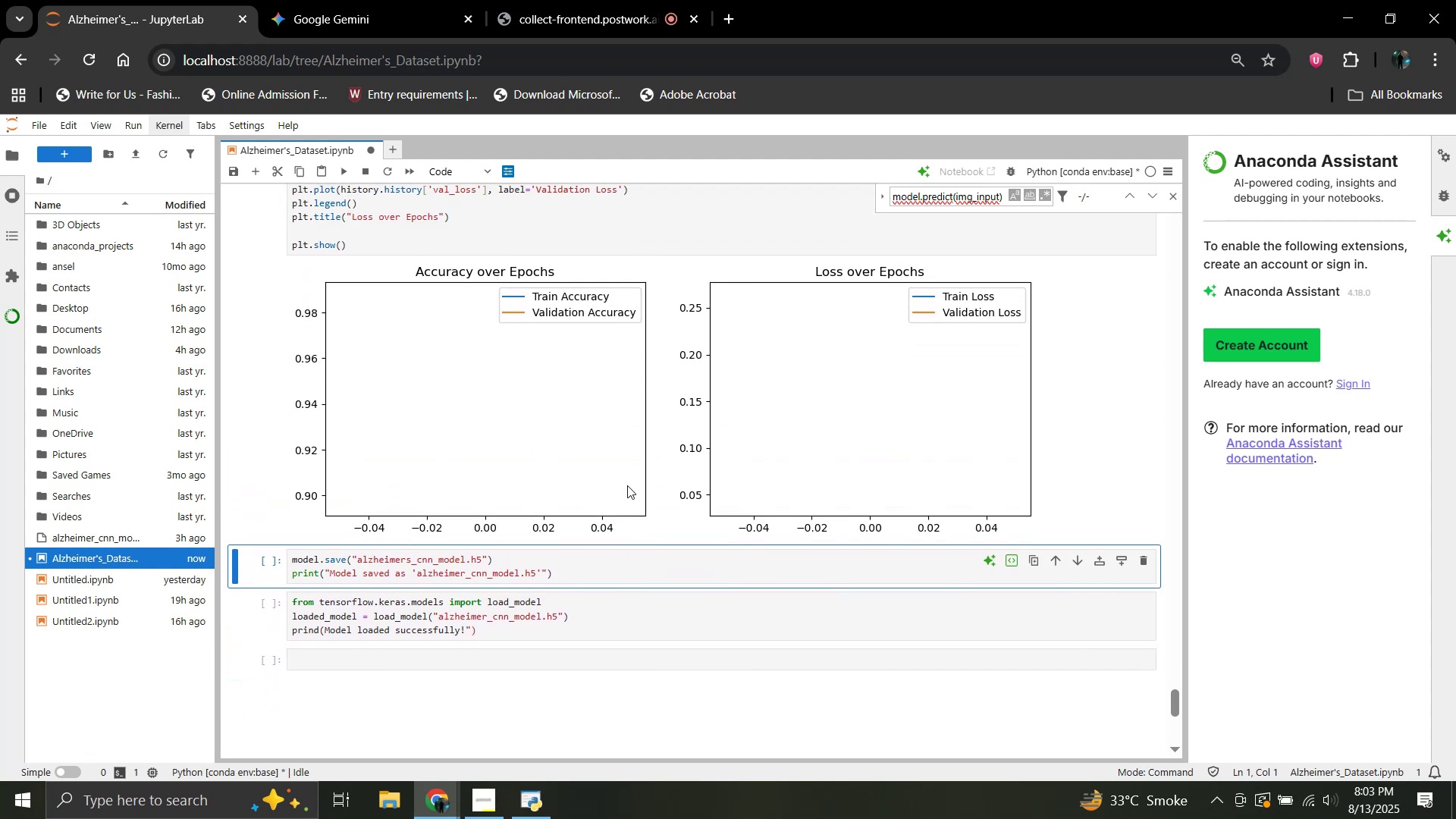 
key(Shift+Enter)
 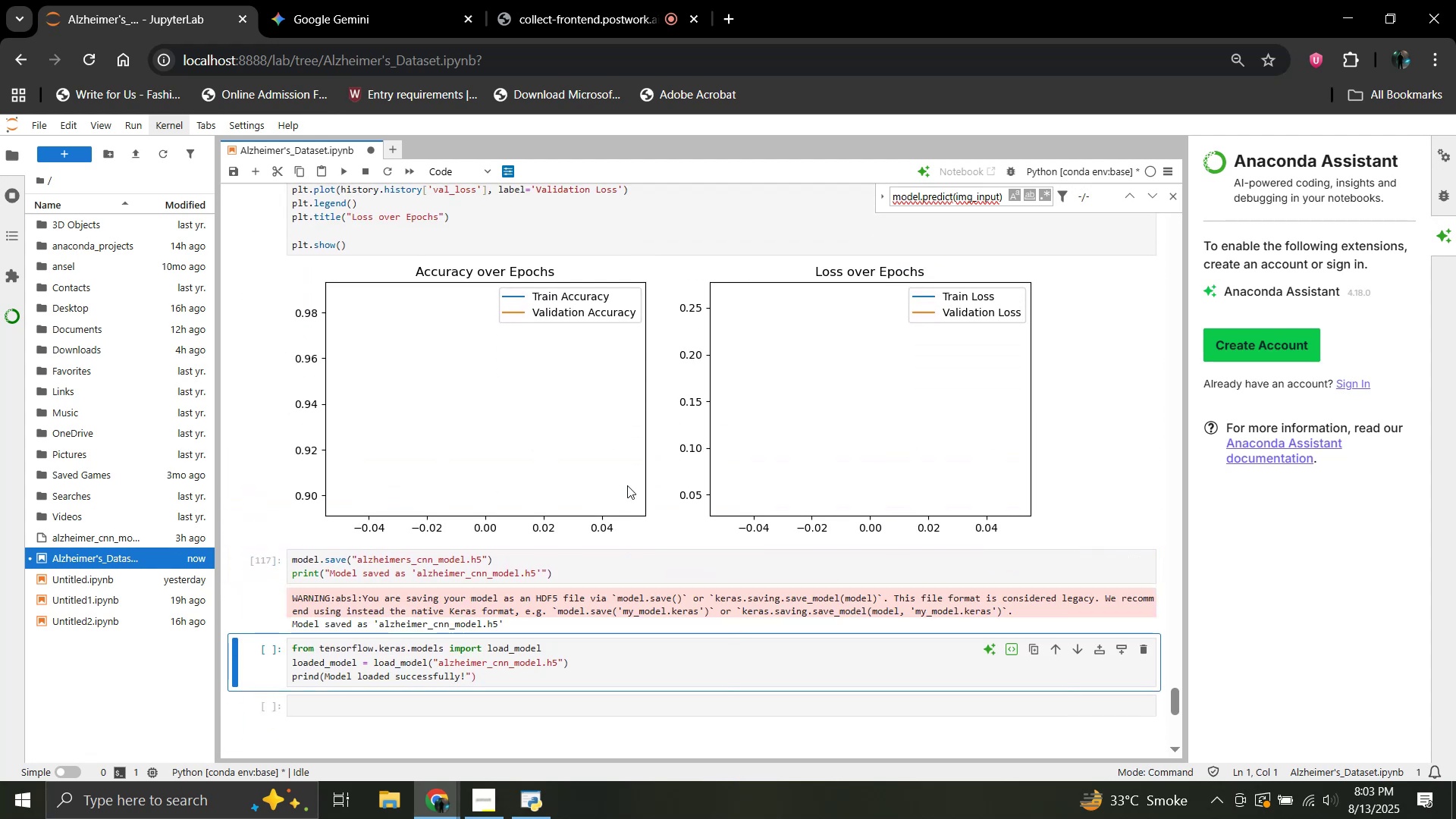 
key(Shift+Enter)
 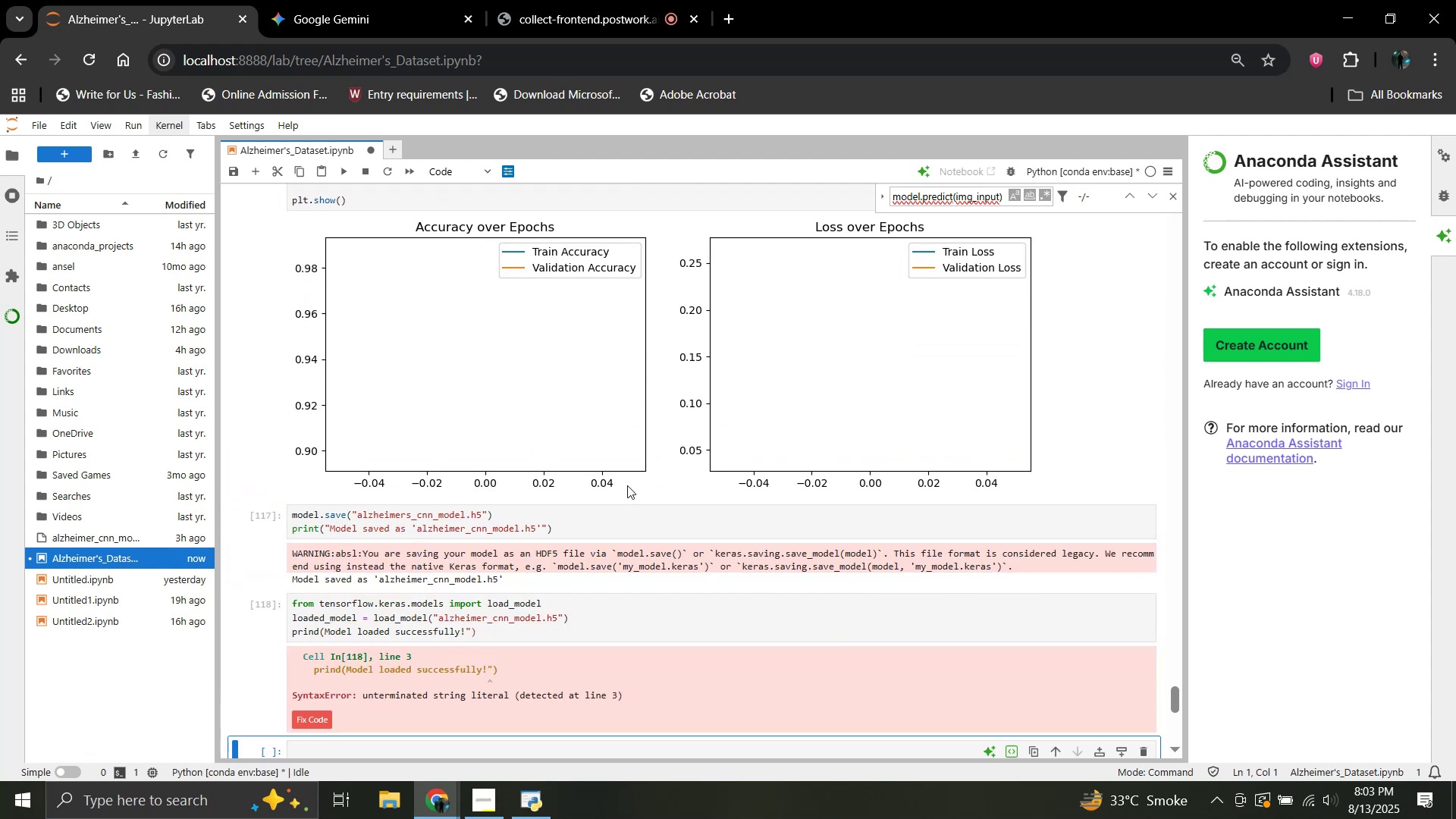 
scroll: coordinate [622, 485], scroll_direction: down, amount: 1.0
 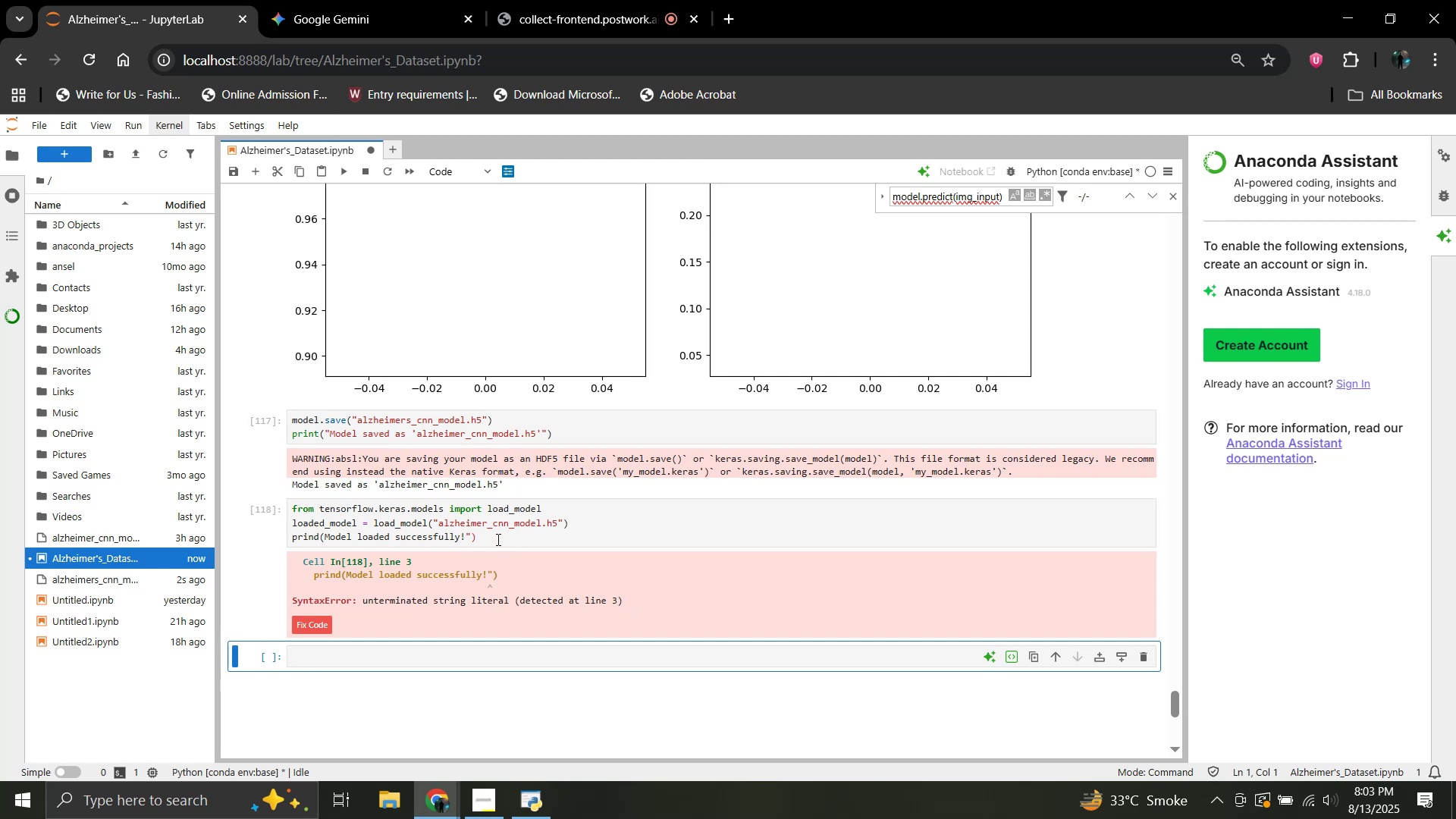 
left_click_drag(start_coordinate=[483, 541], to_coordinate=[284, 507])
 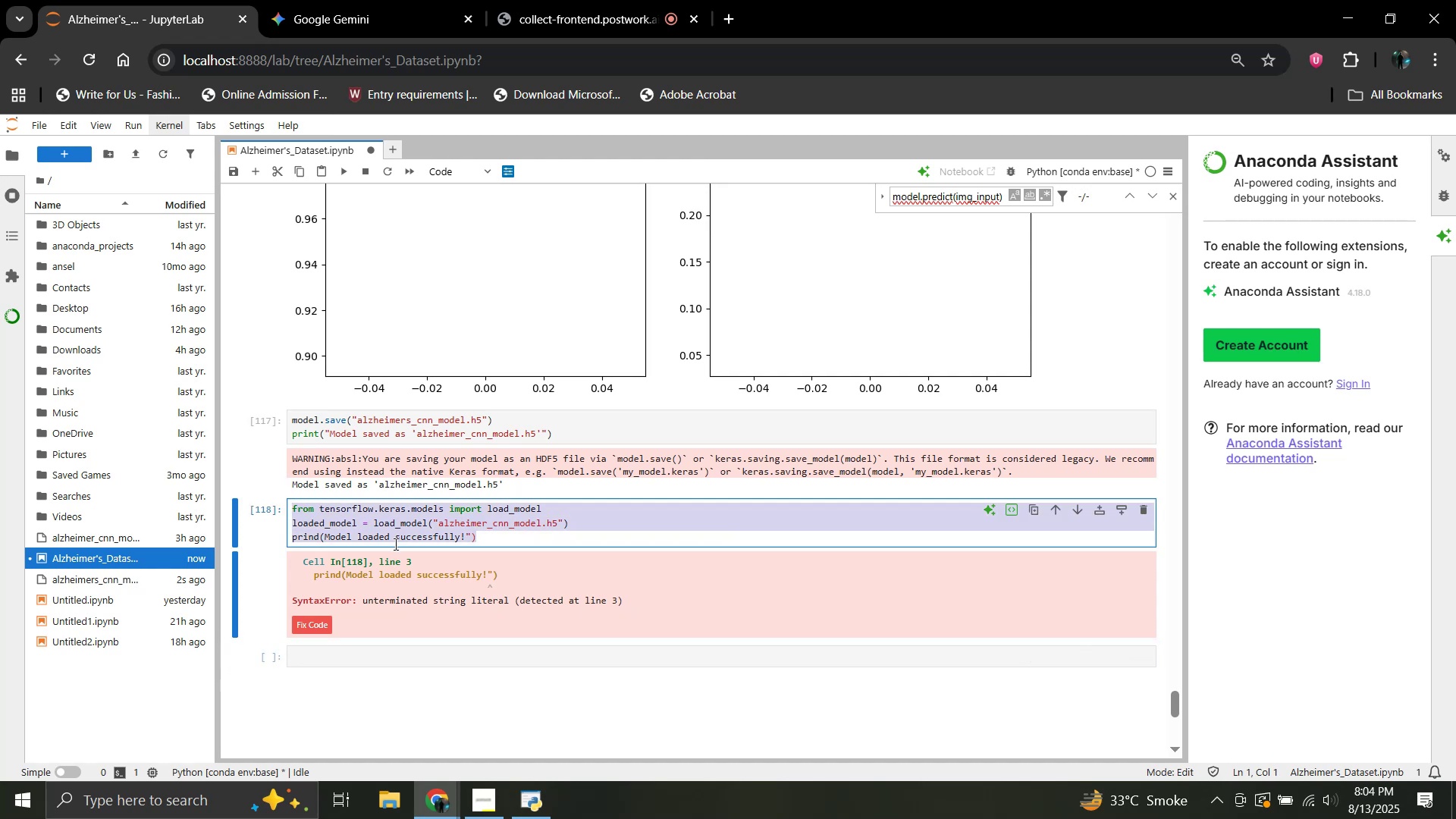 
key(Control+C)
 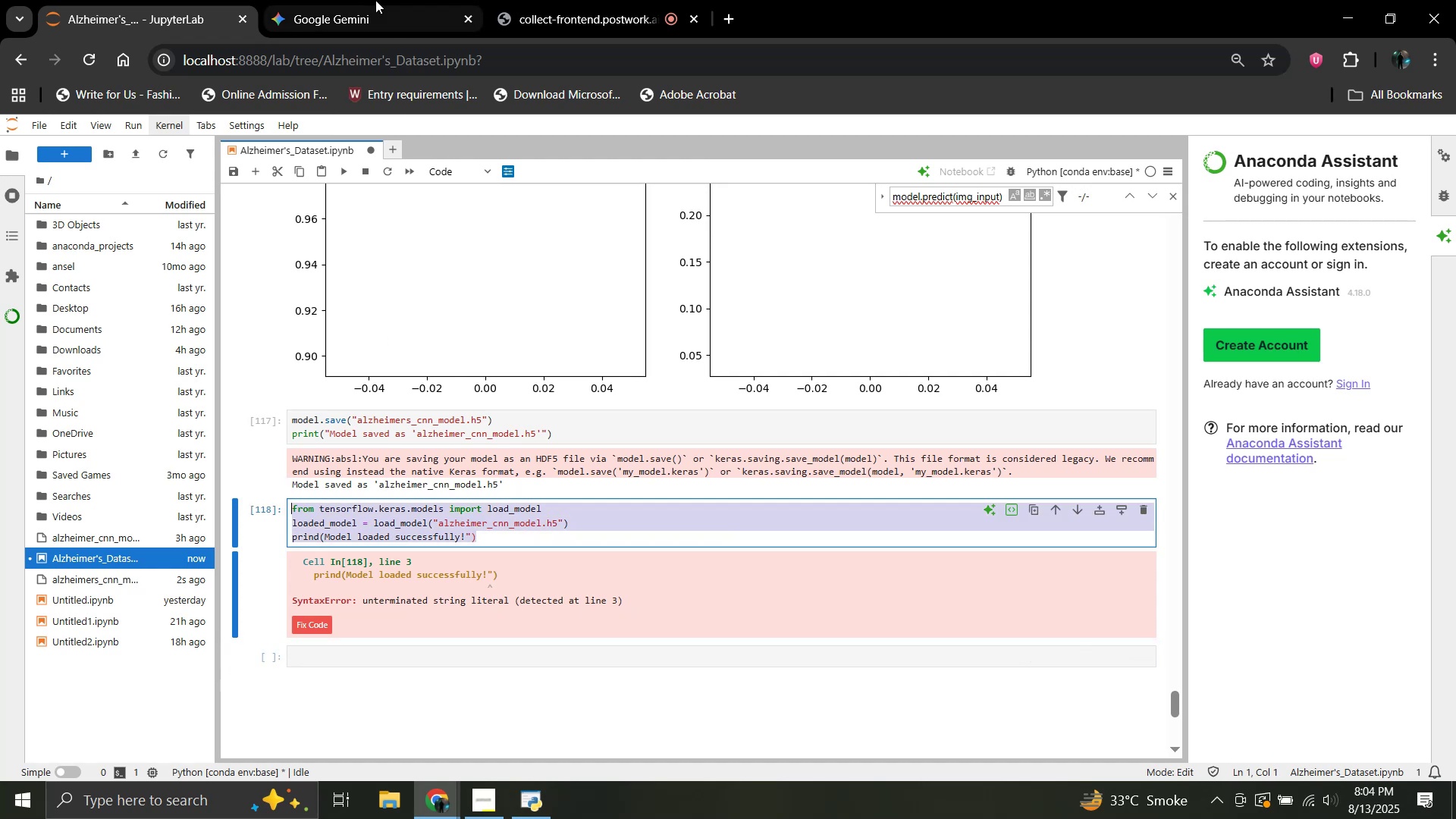 
left_click([375, 0])
 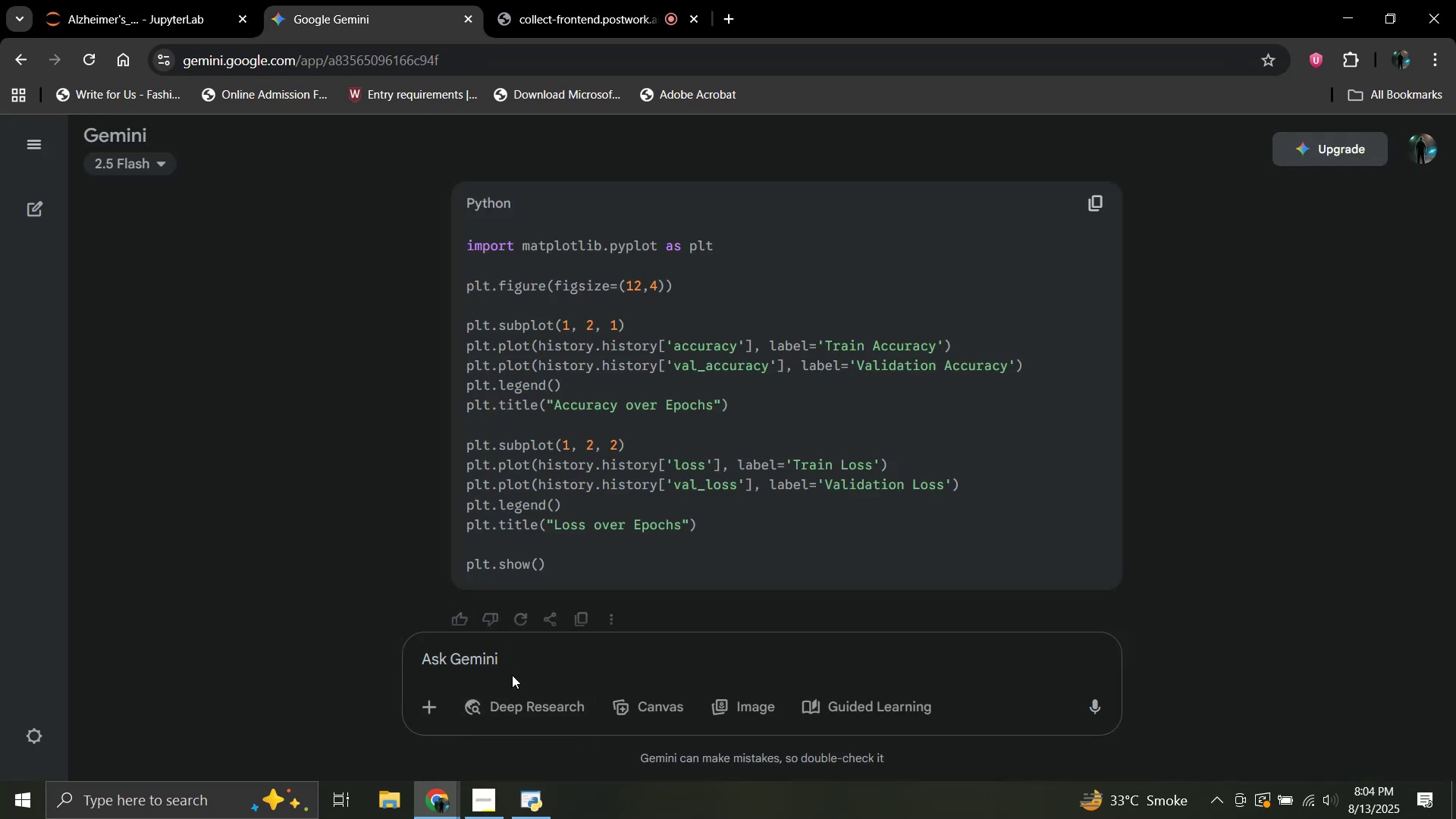 
double_click([510, 651])
 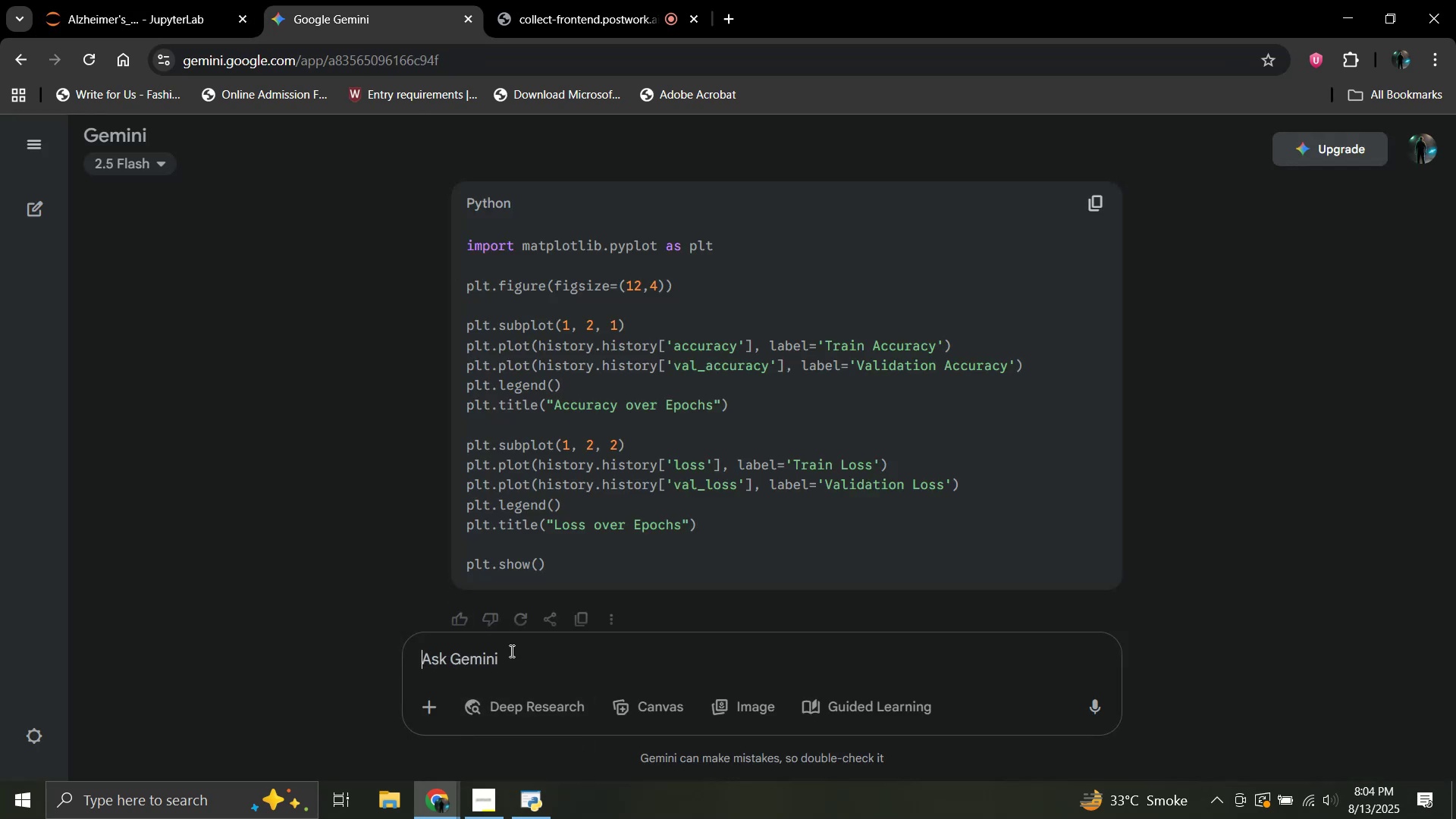 
key(Control+V)
 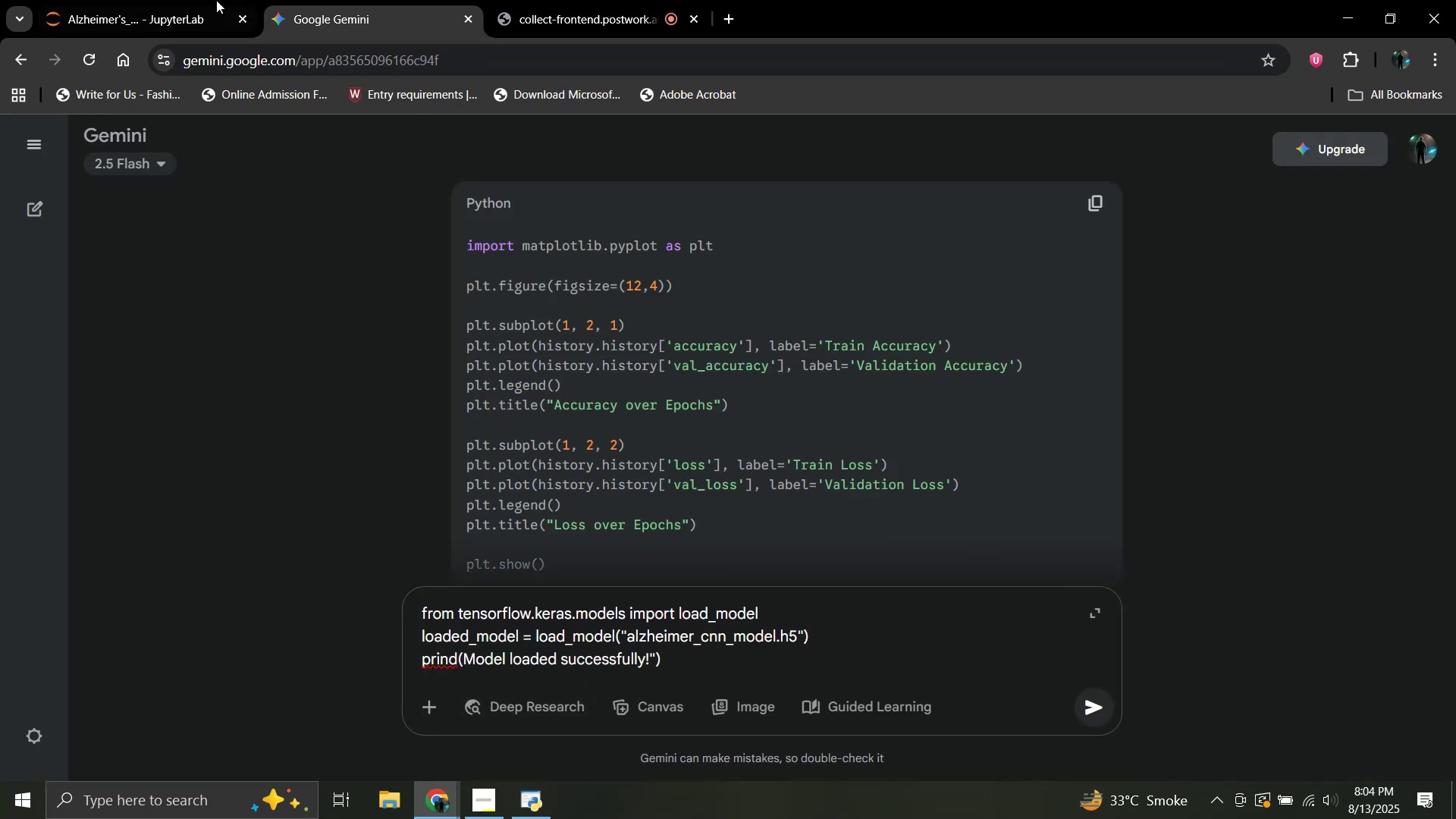 
left_click([183, 0])
 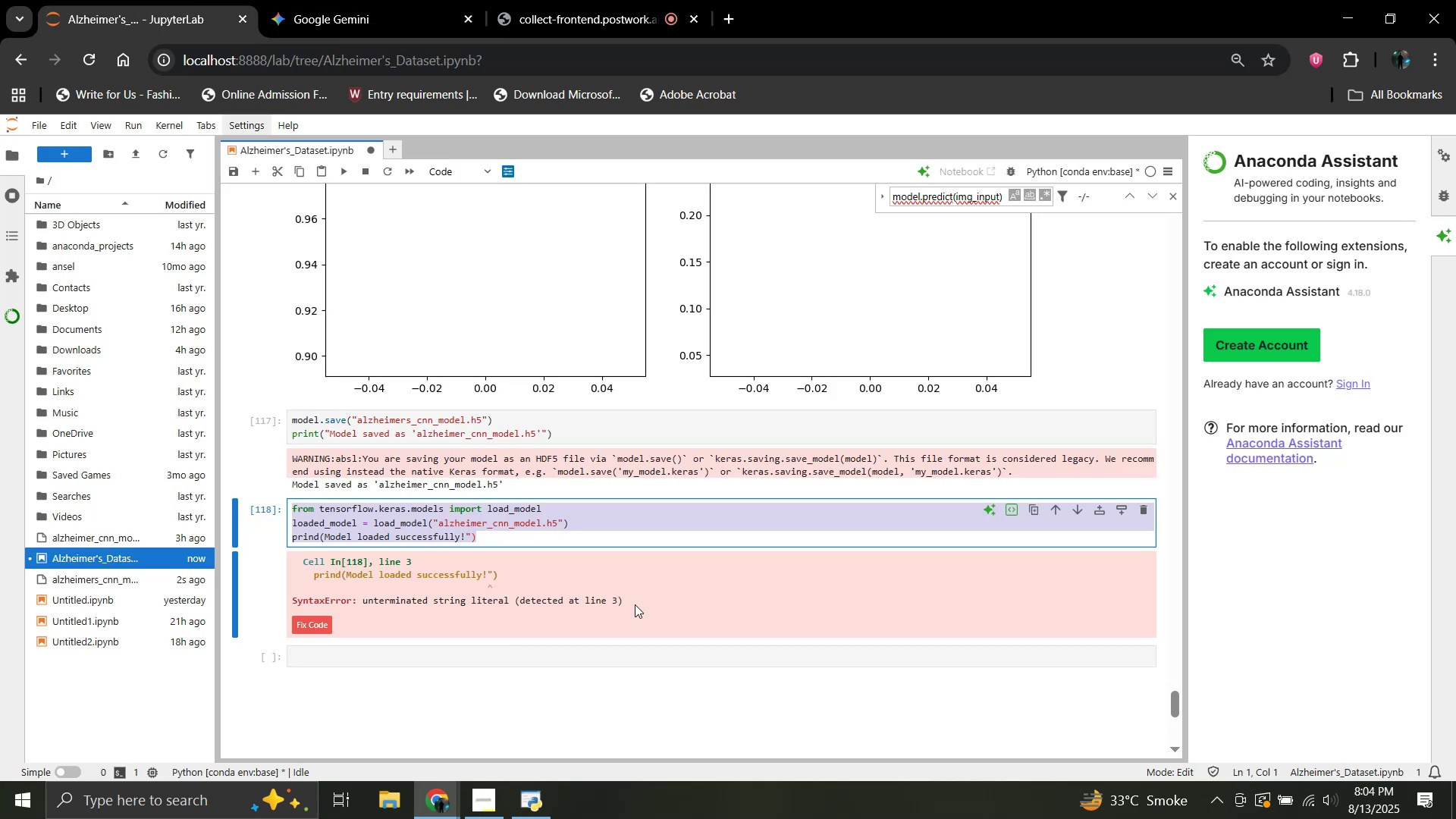 
left_click_drag(start_coordinate=[627, 603], to_coordinate=[284, 568])
 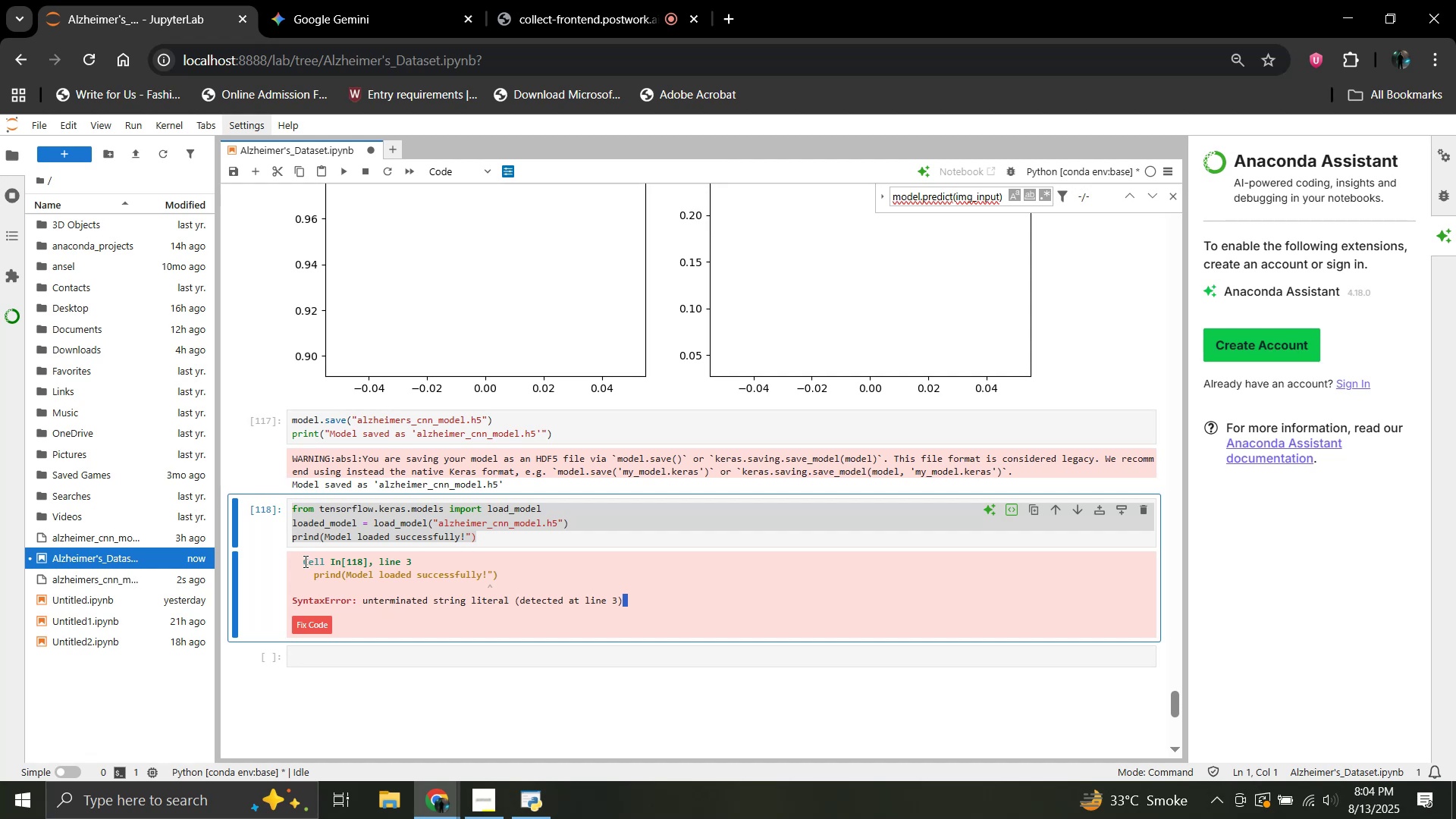 
left_click_drag(start_coordinate=[297, 561], to_coordinate=[665, 612])
 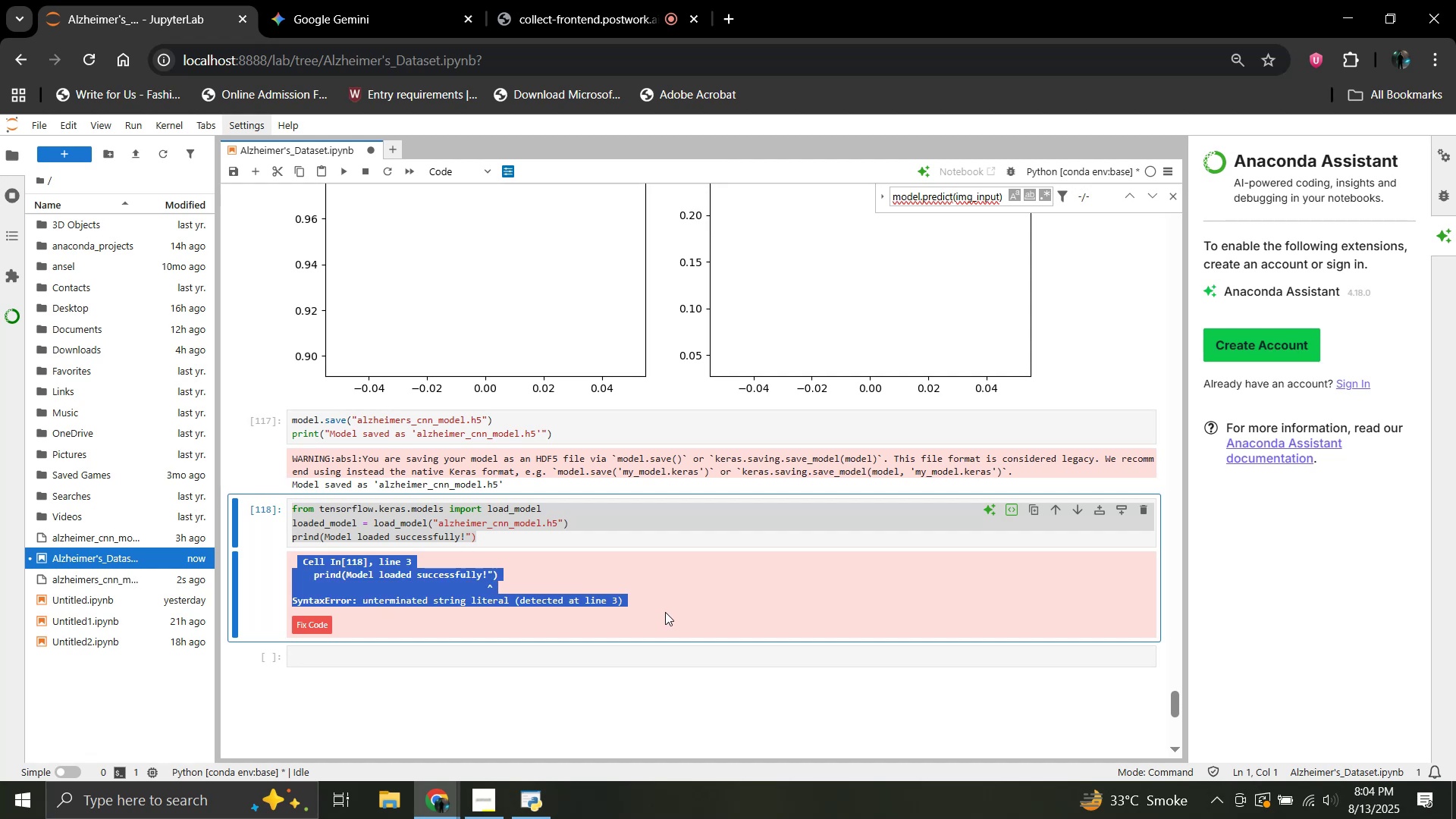 
key(Control+C)
 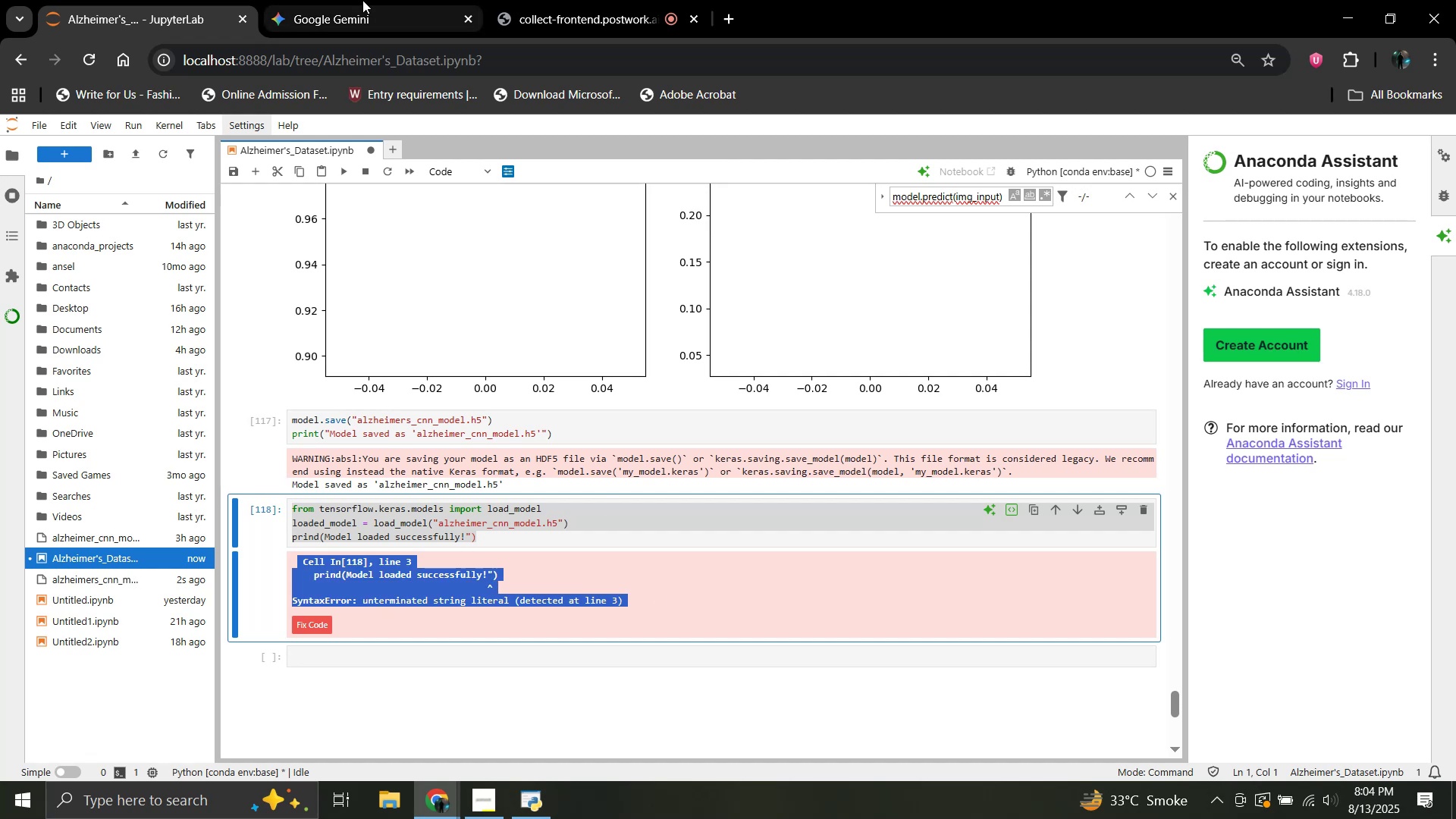 
left_click([362, 0])
 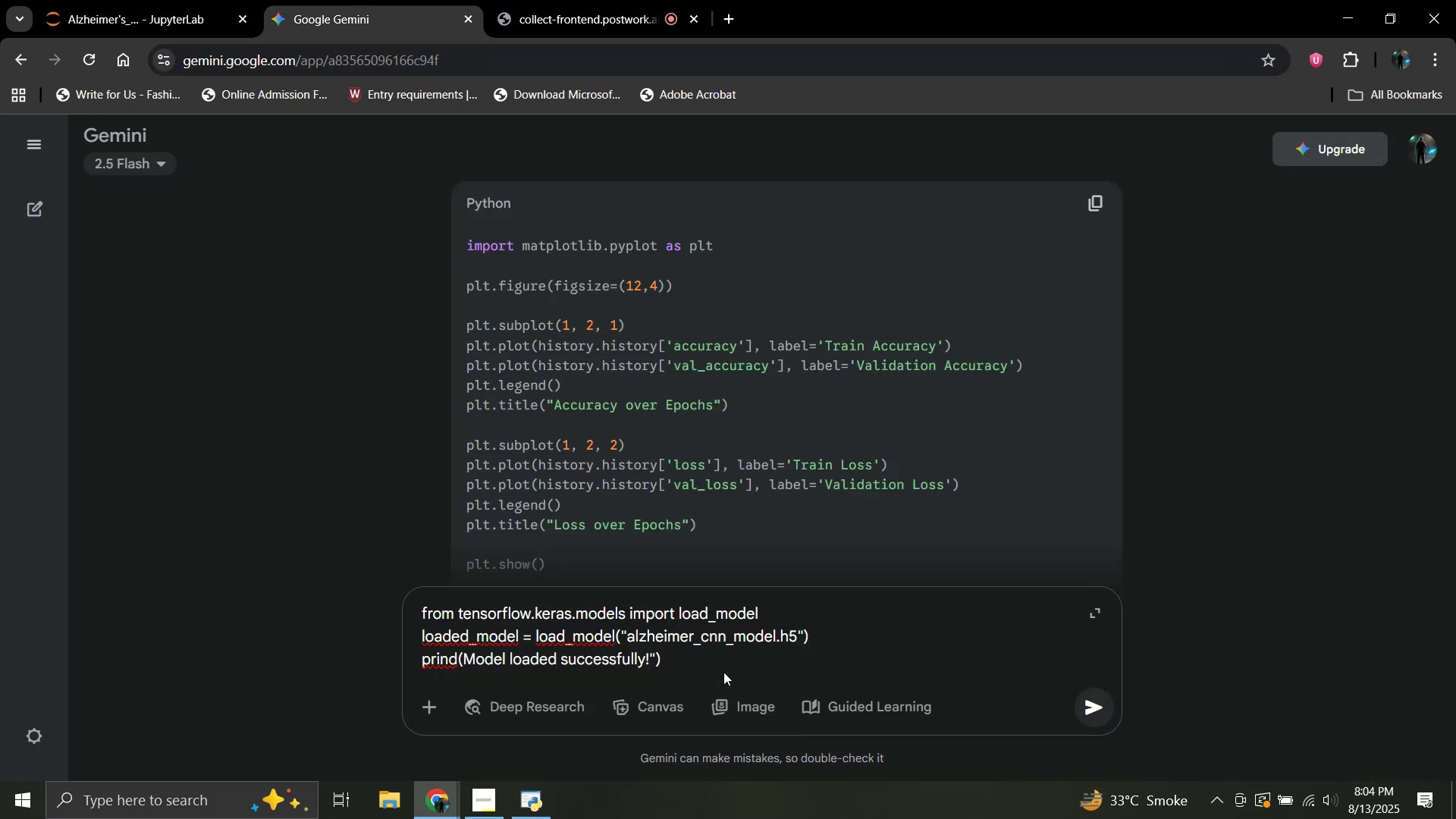 
key(Shift+Enter)
 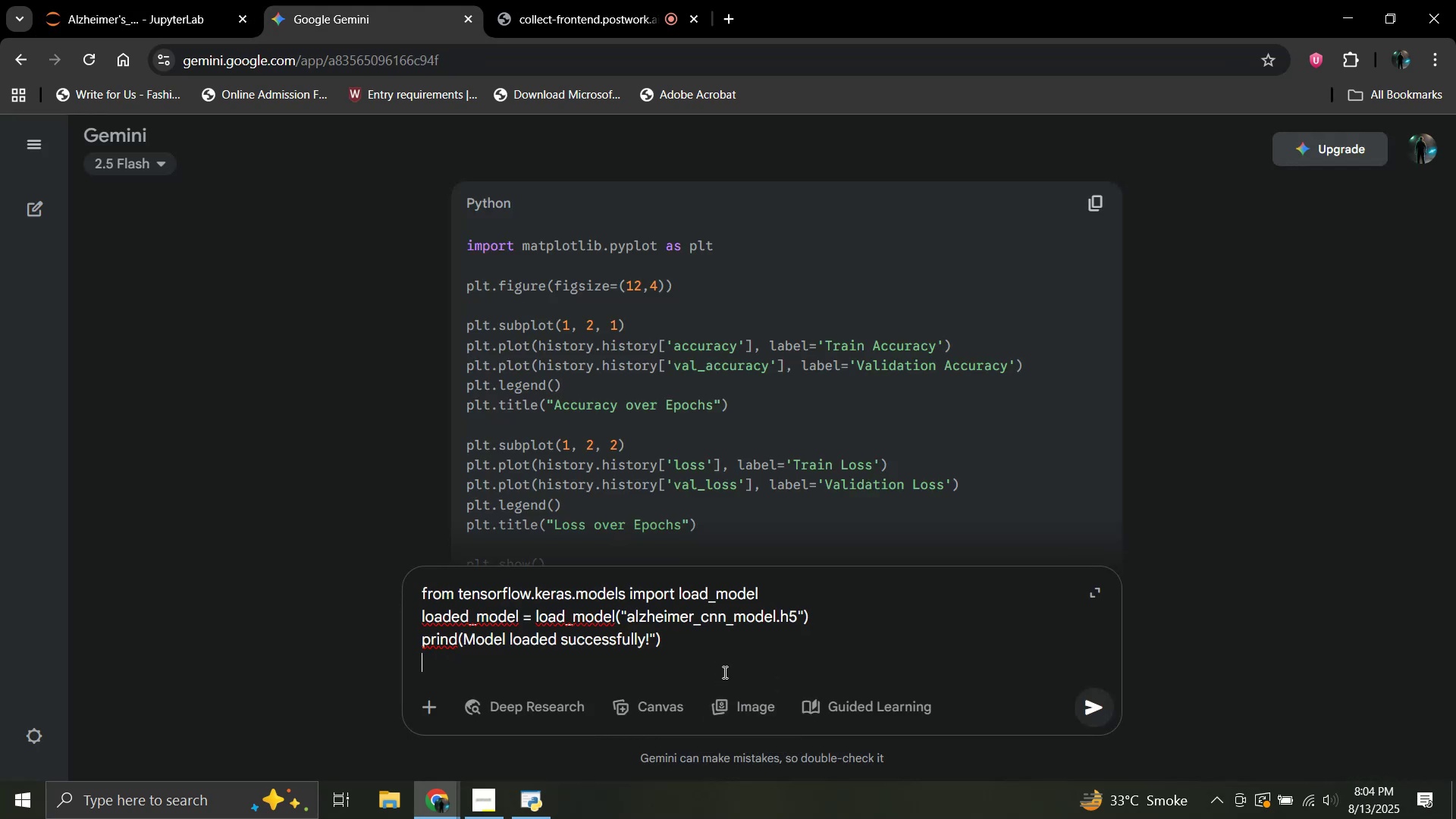 
key(Shift+Enter)
 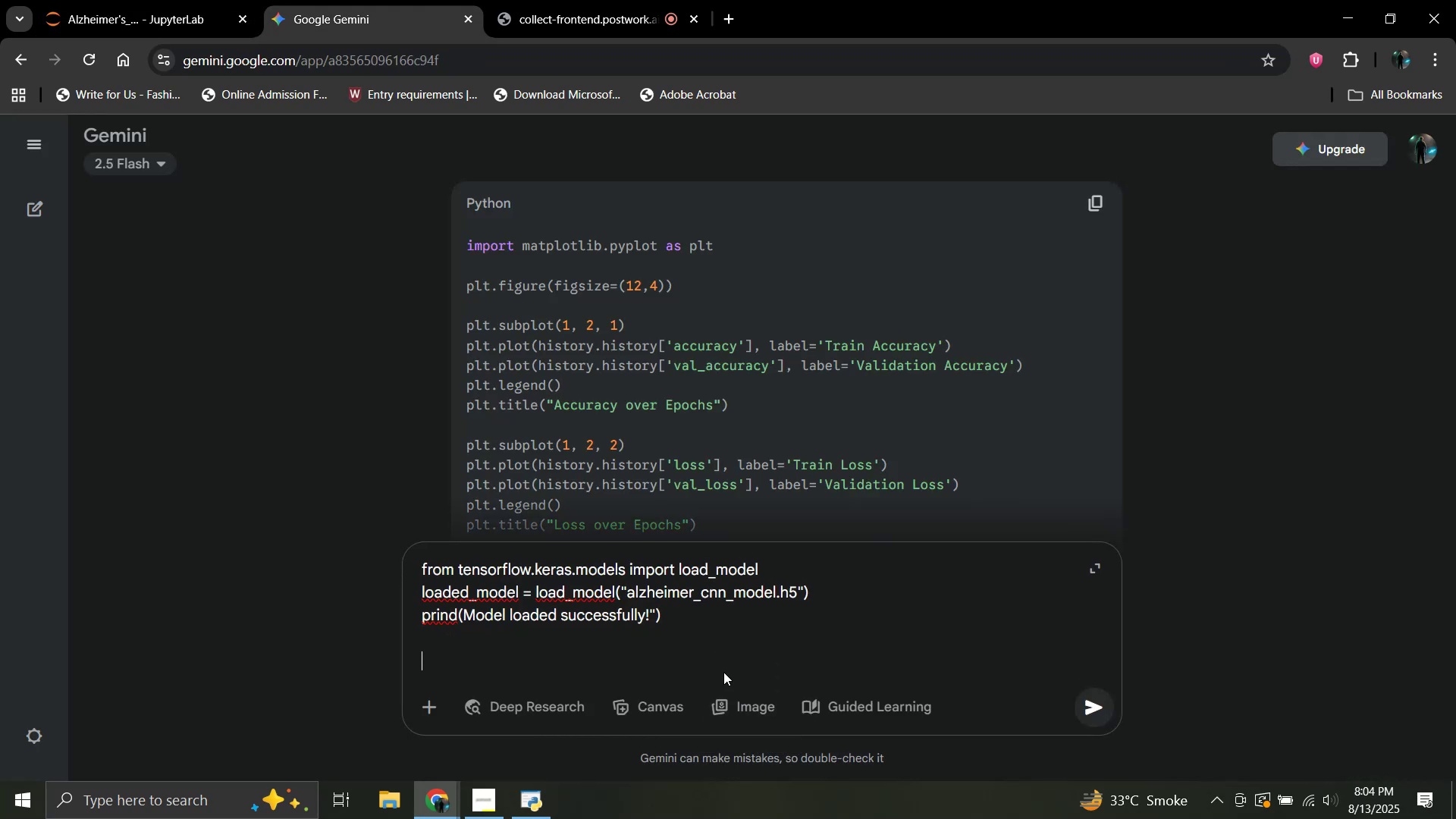 
key(Control+V)
 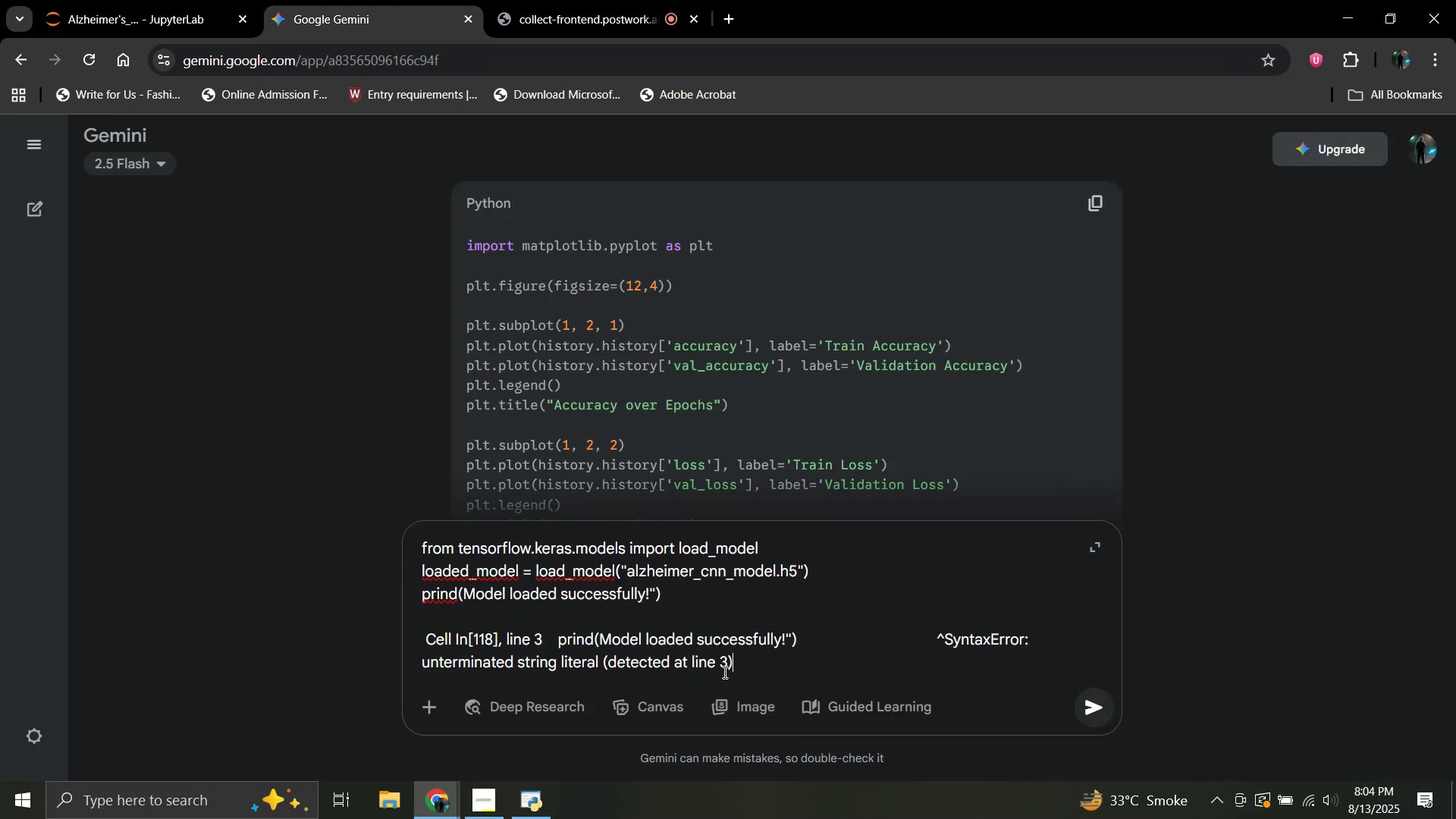 
key(Enter)
 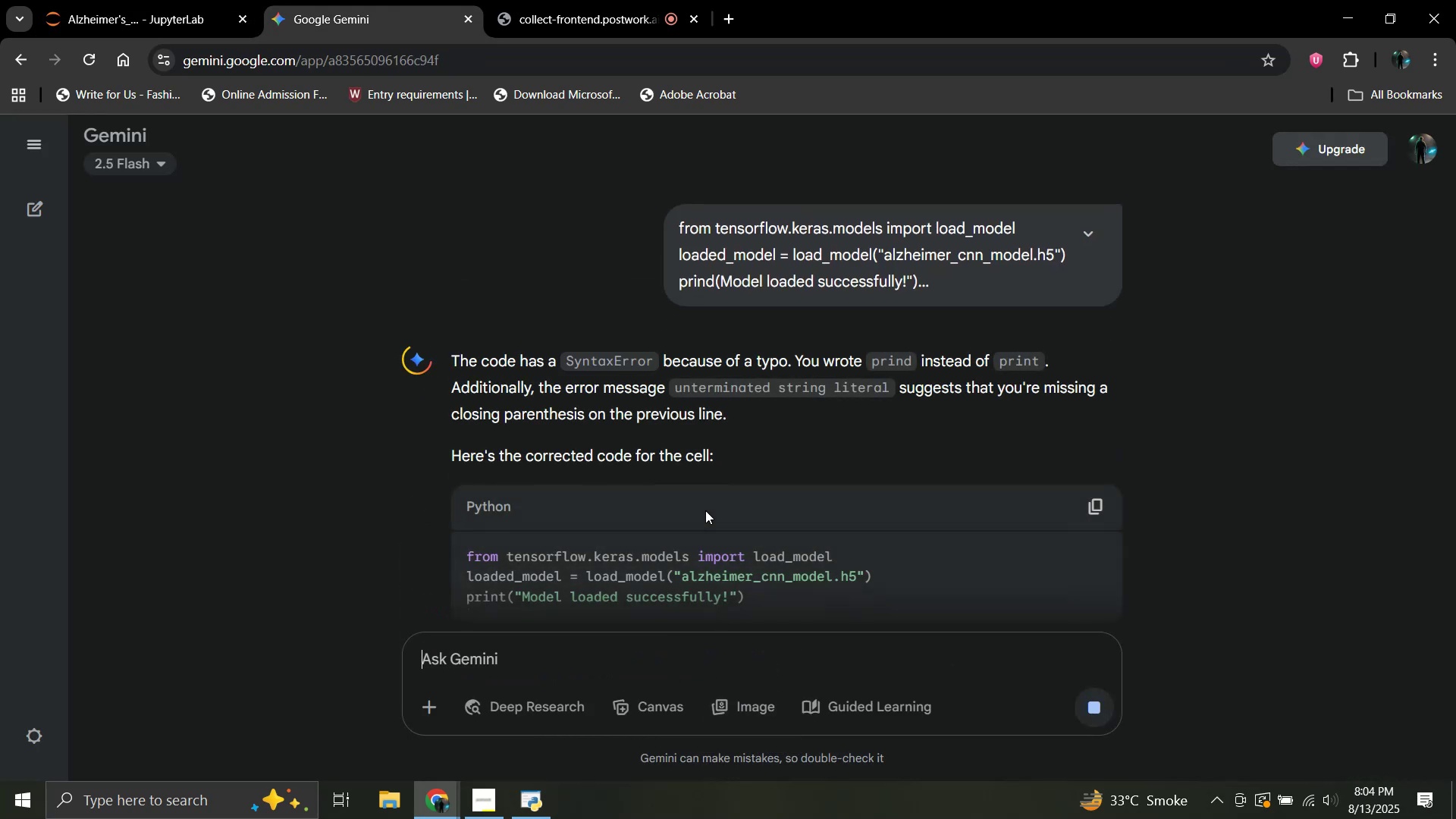 
scroll: coordinate [705, 510], scroll_direction: down, amount: 2.0
 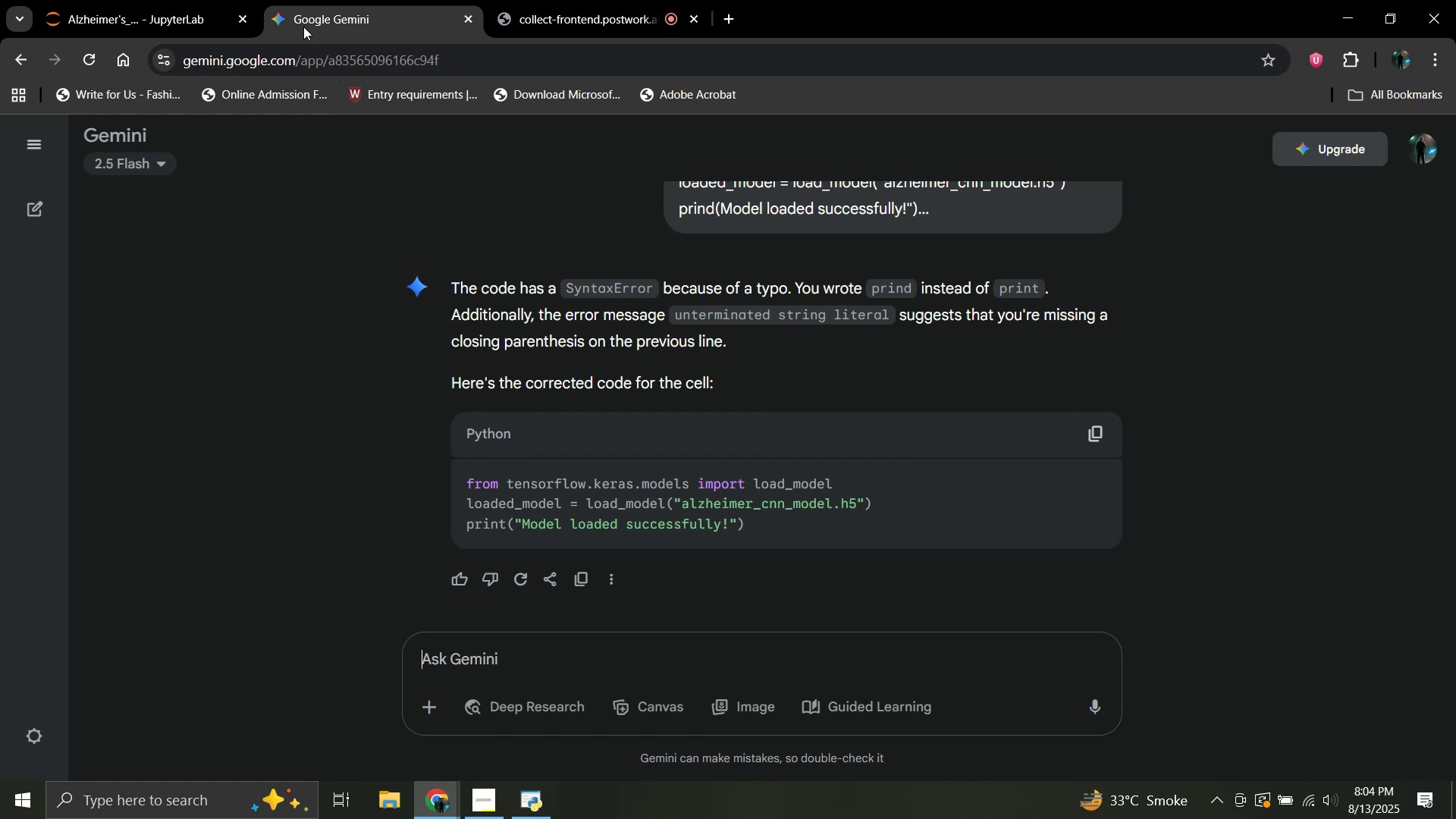 
left_click([179, 0])
 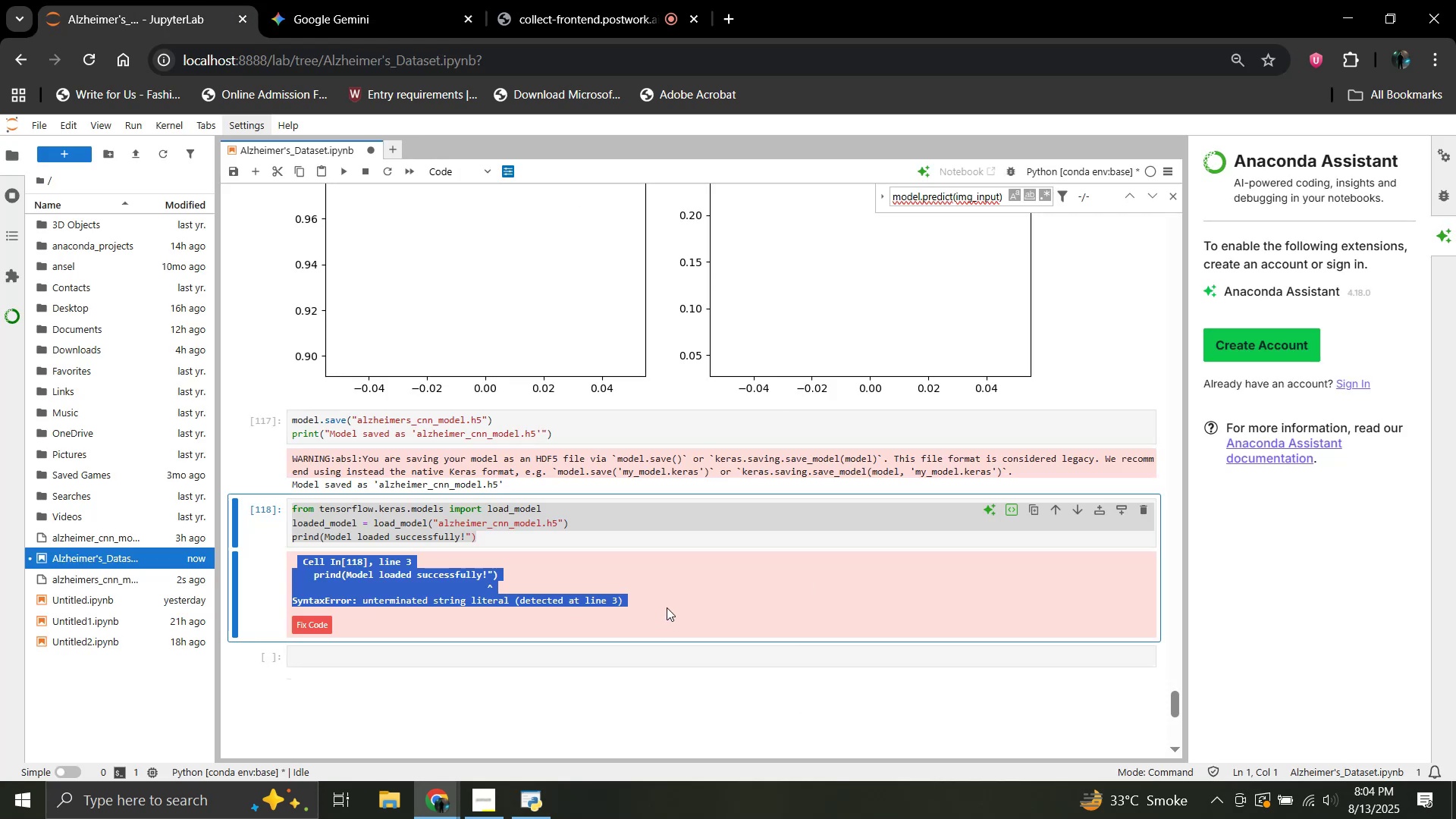 
left_click([648, 587])
 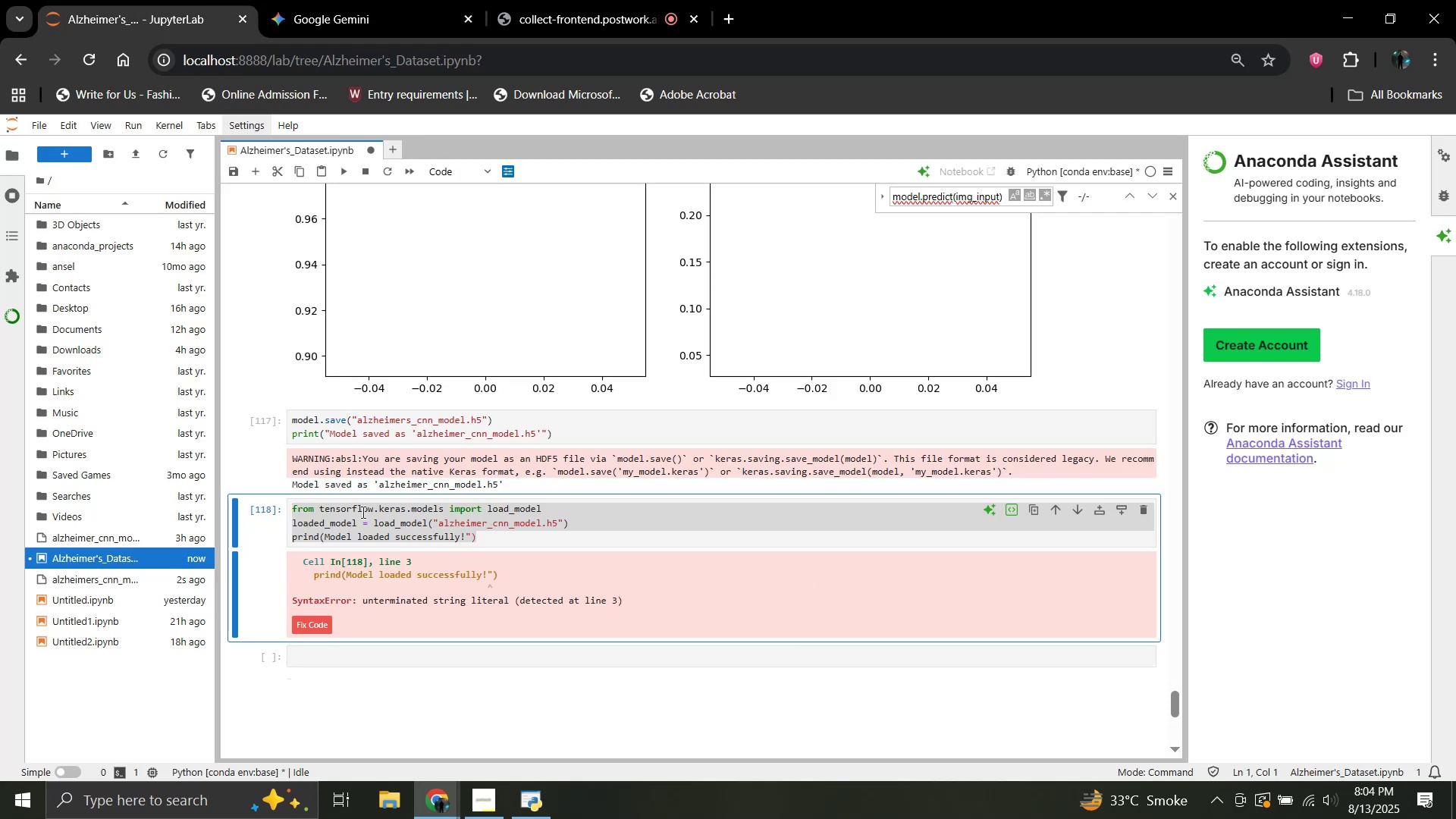 
left_click([375, 517])
 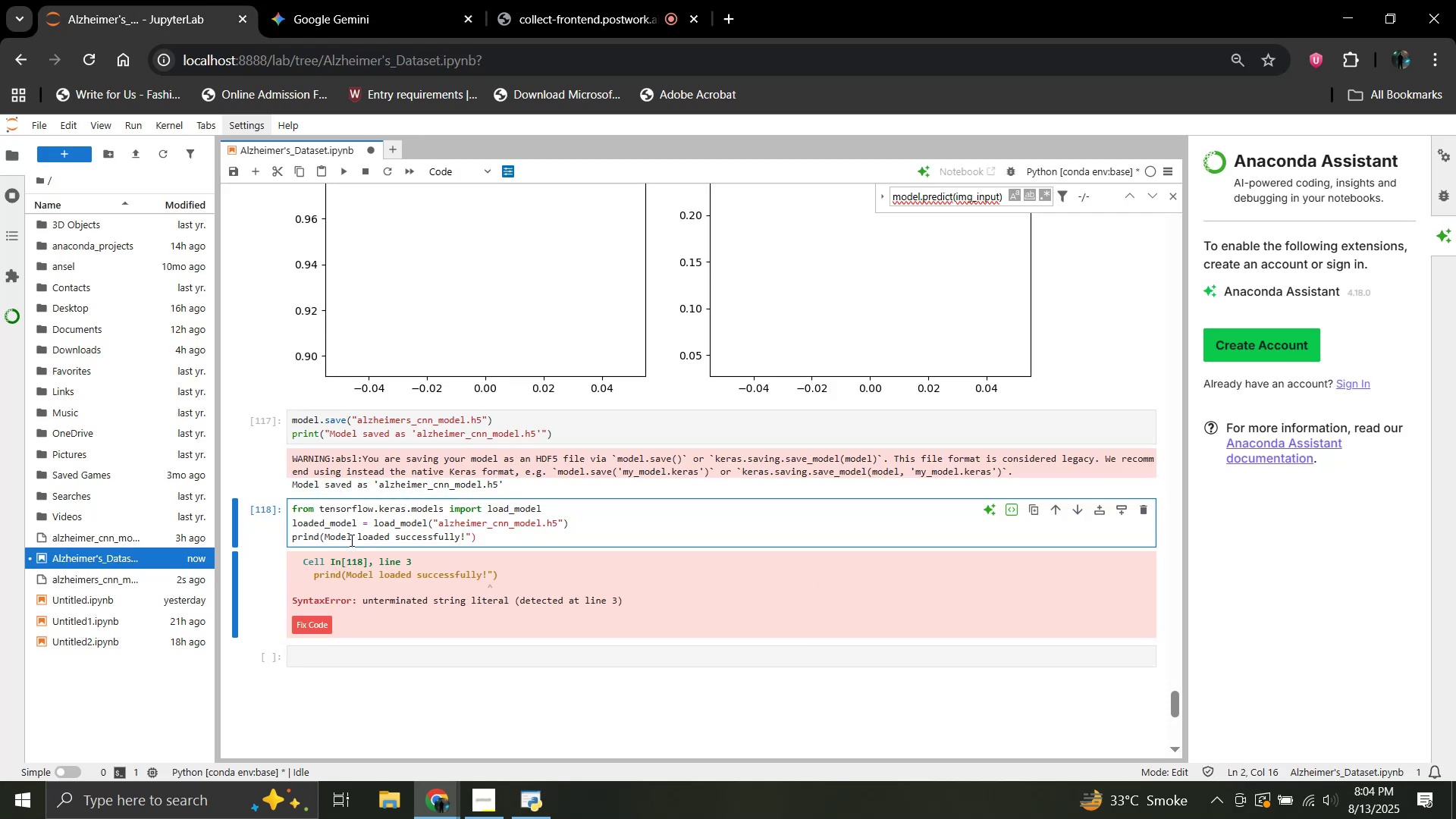 
left_click([315, 534])
 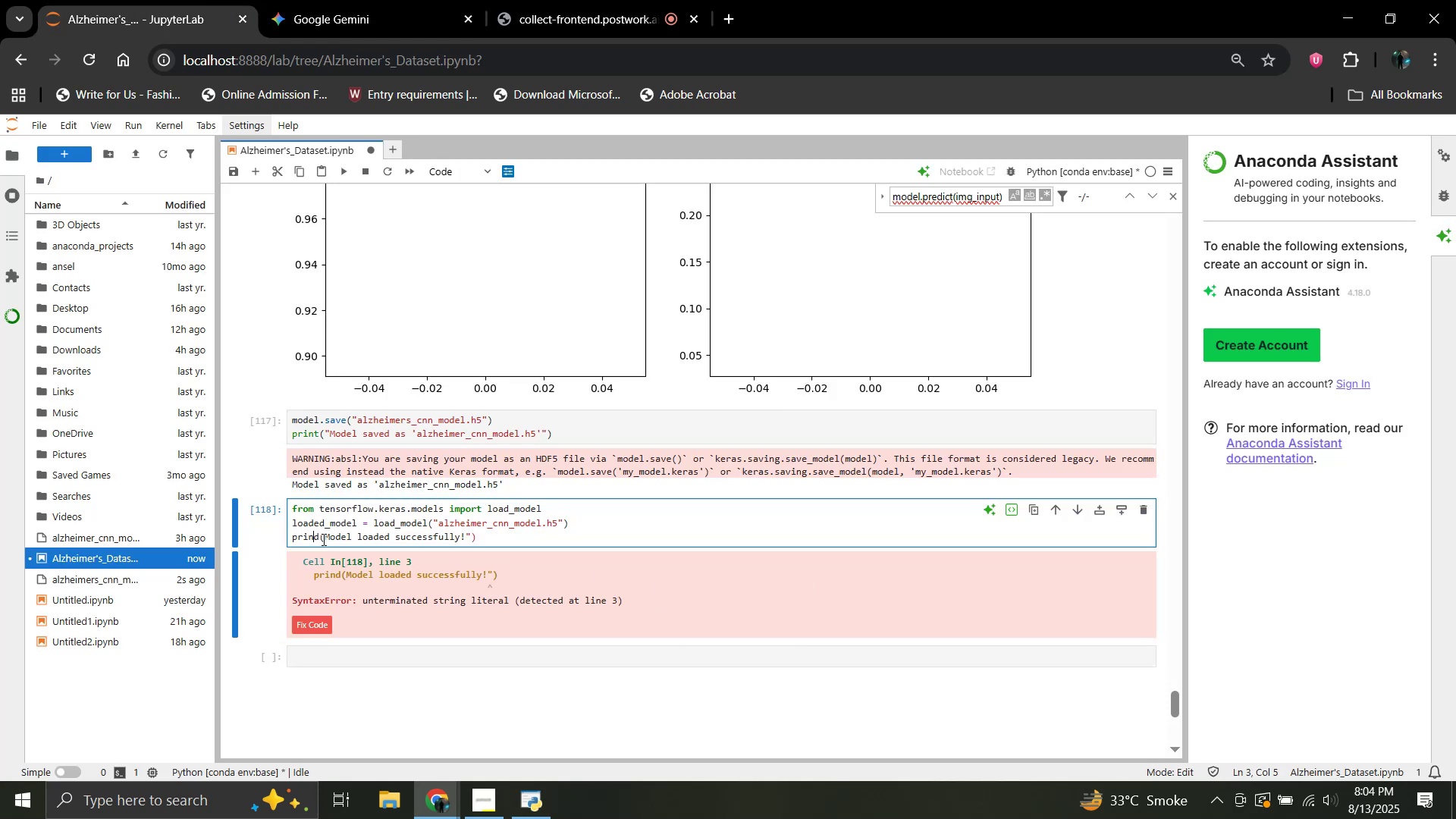 
double_click([322, 539])
 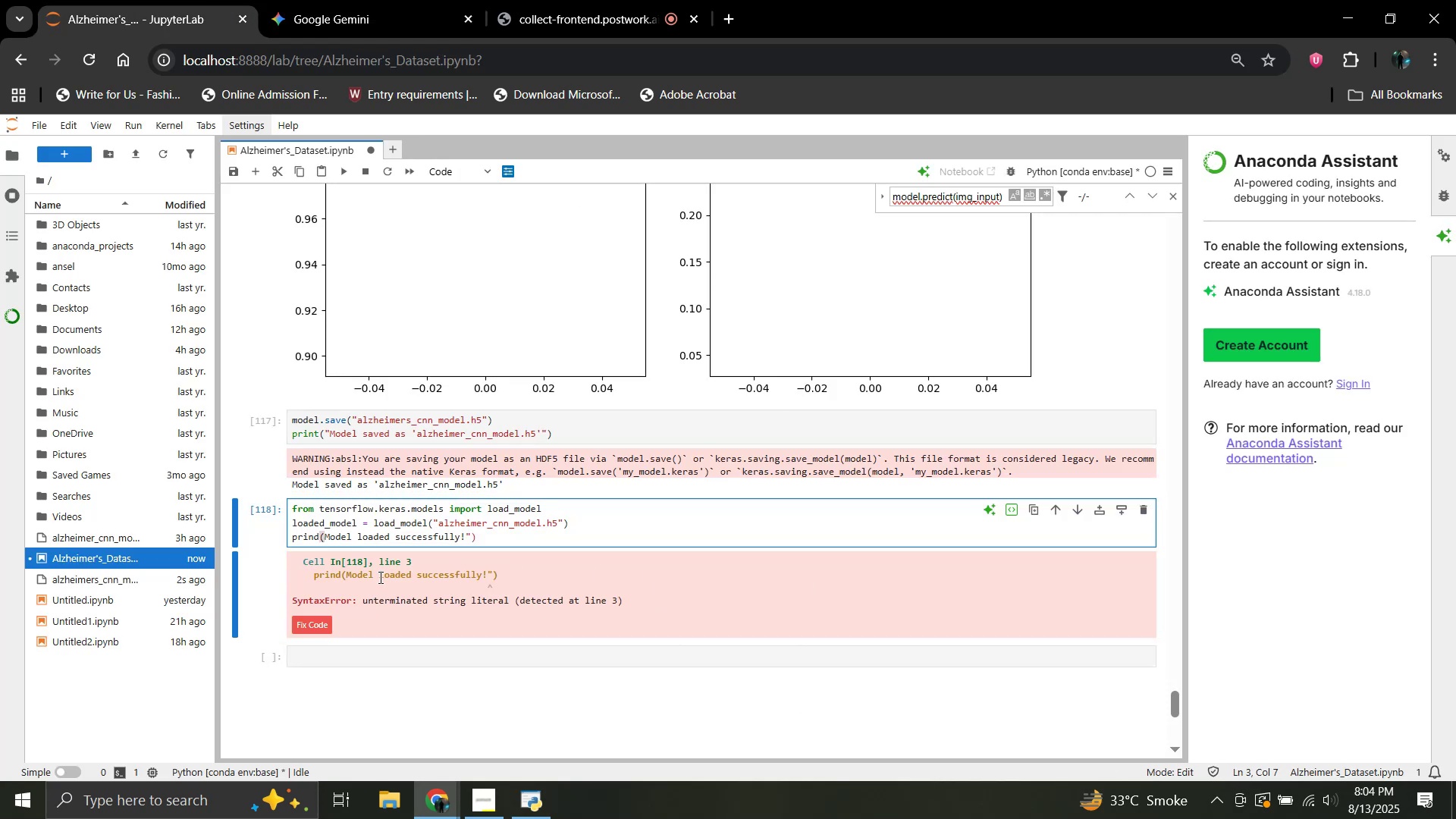 
key(ArrowLeft)
 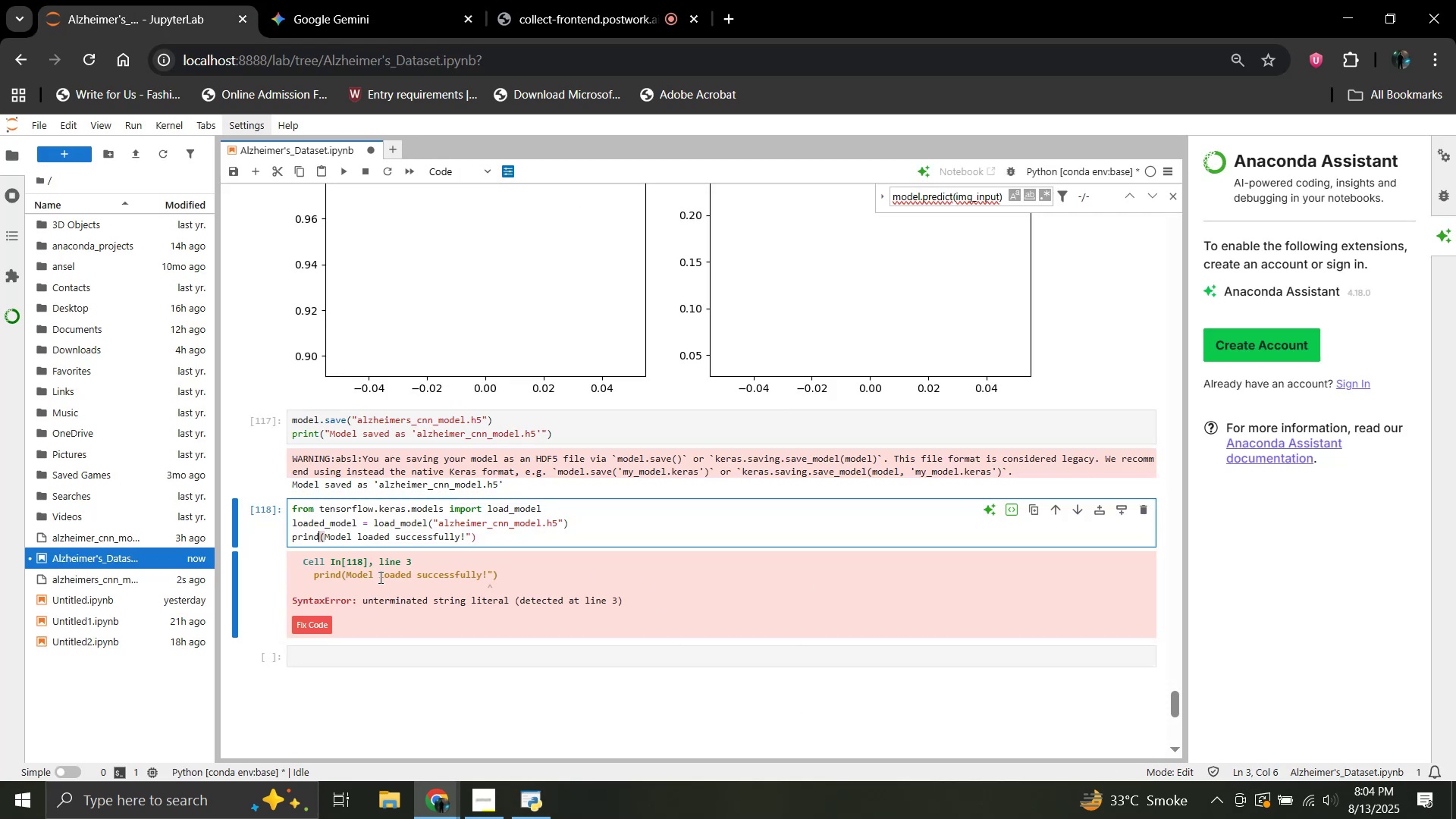 
key(Backspace)
 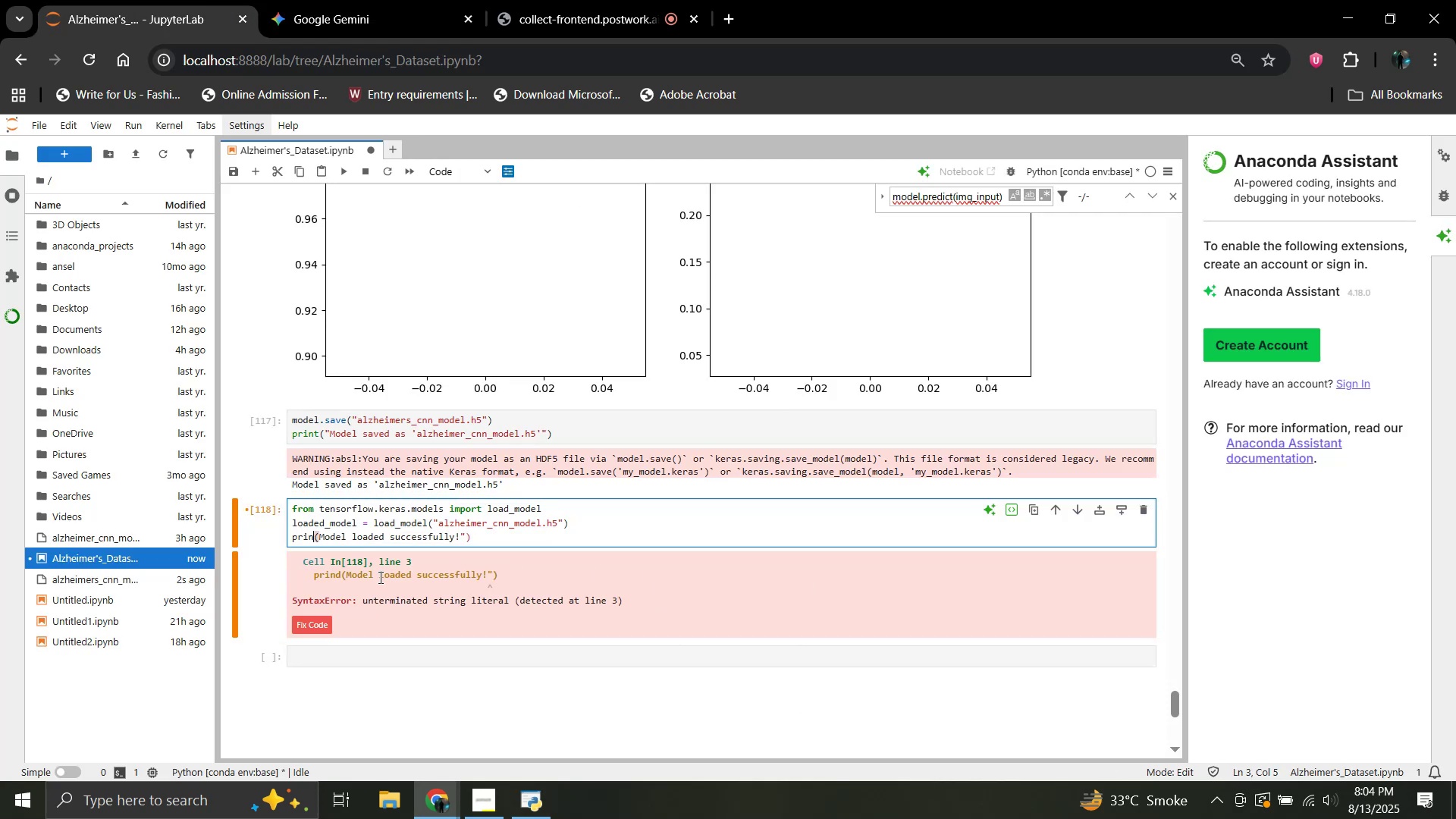 
key(T)
 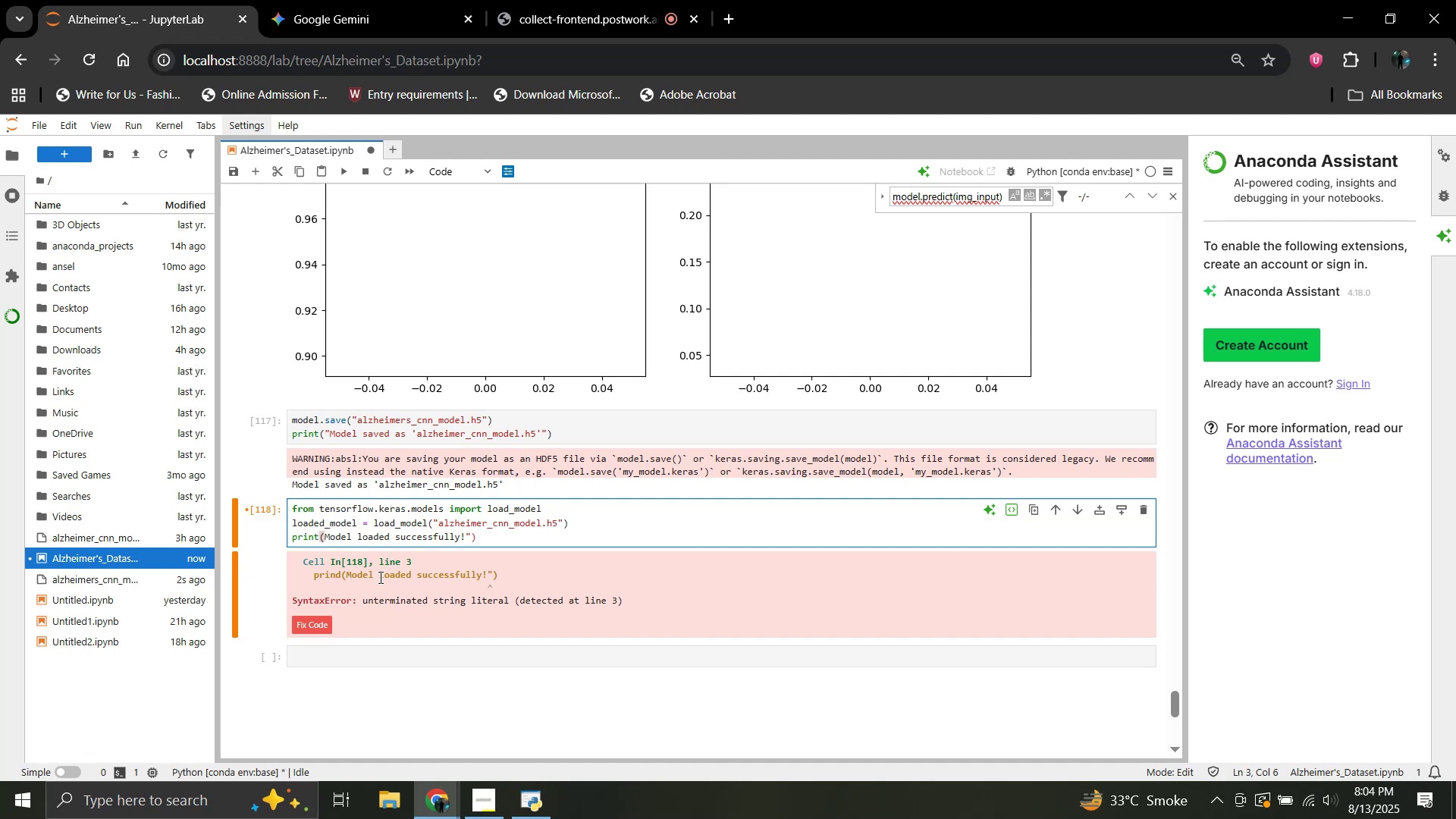 
key(Shift+Enter)
 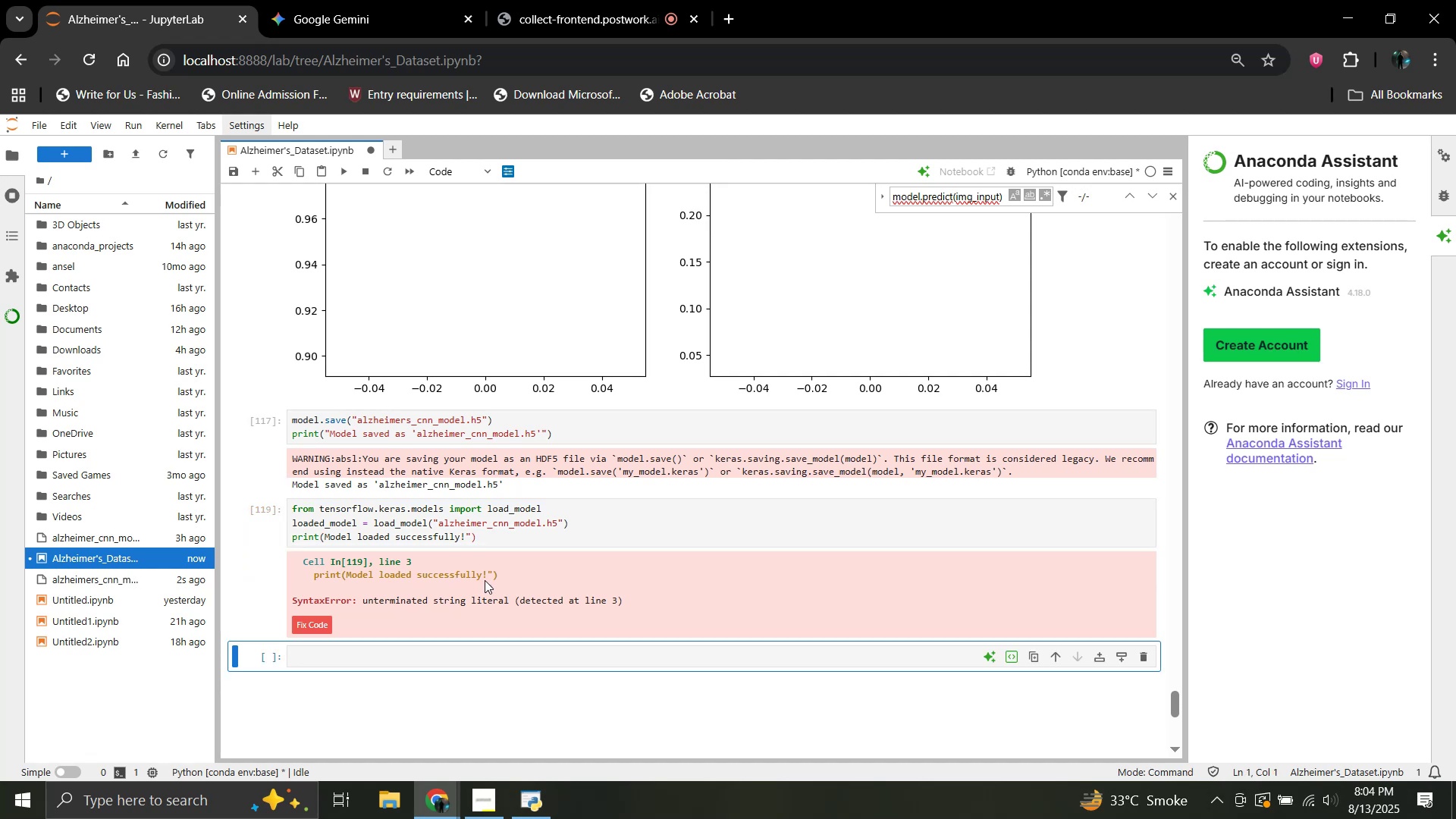 
wait(7.17)
 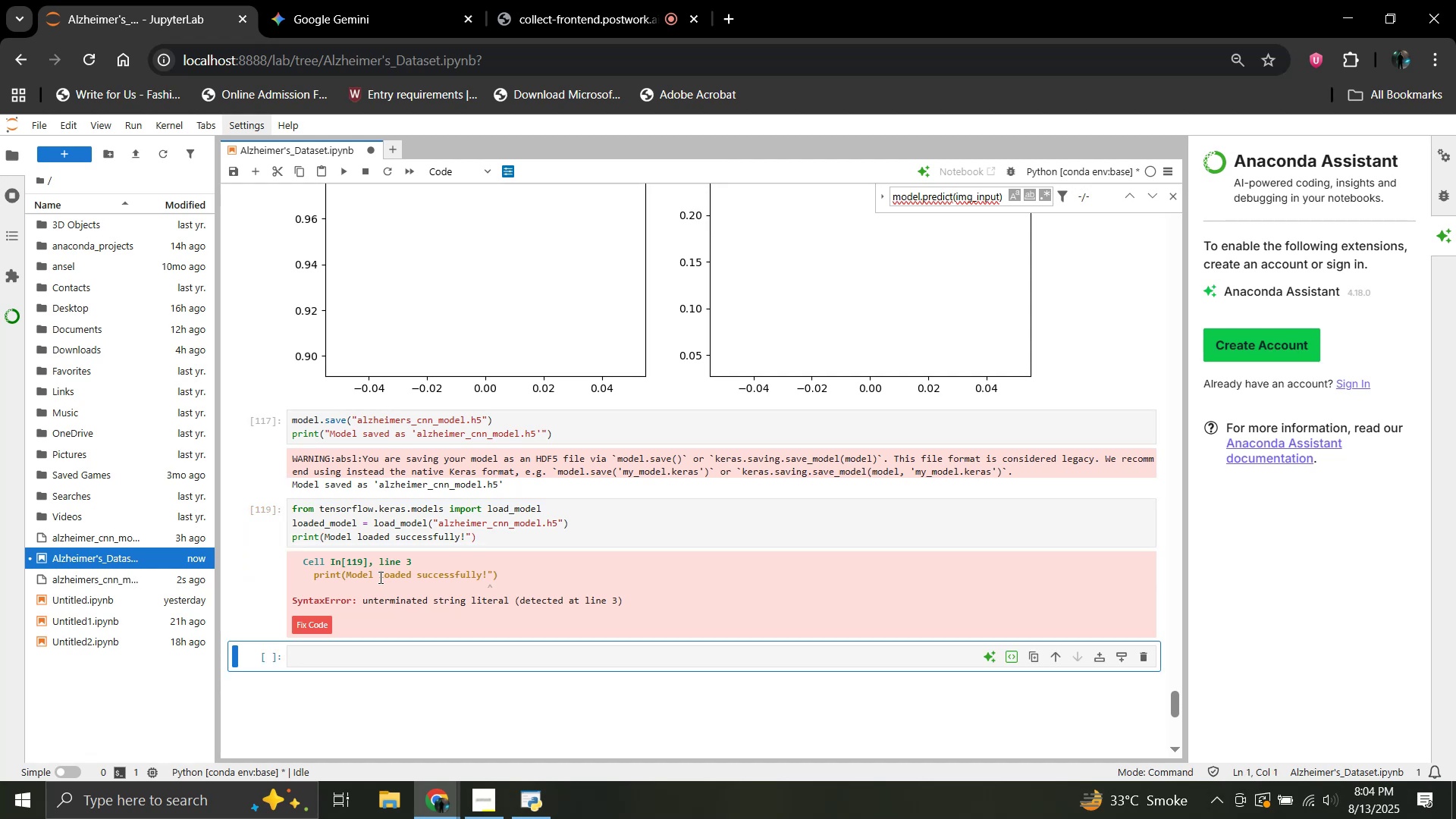 
left_click_drag(start_coordinate=[489, 538], to_coordinate=[288, 507])
 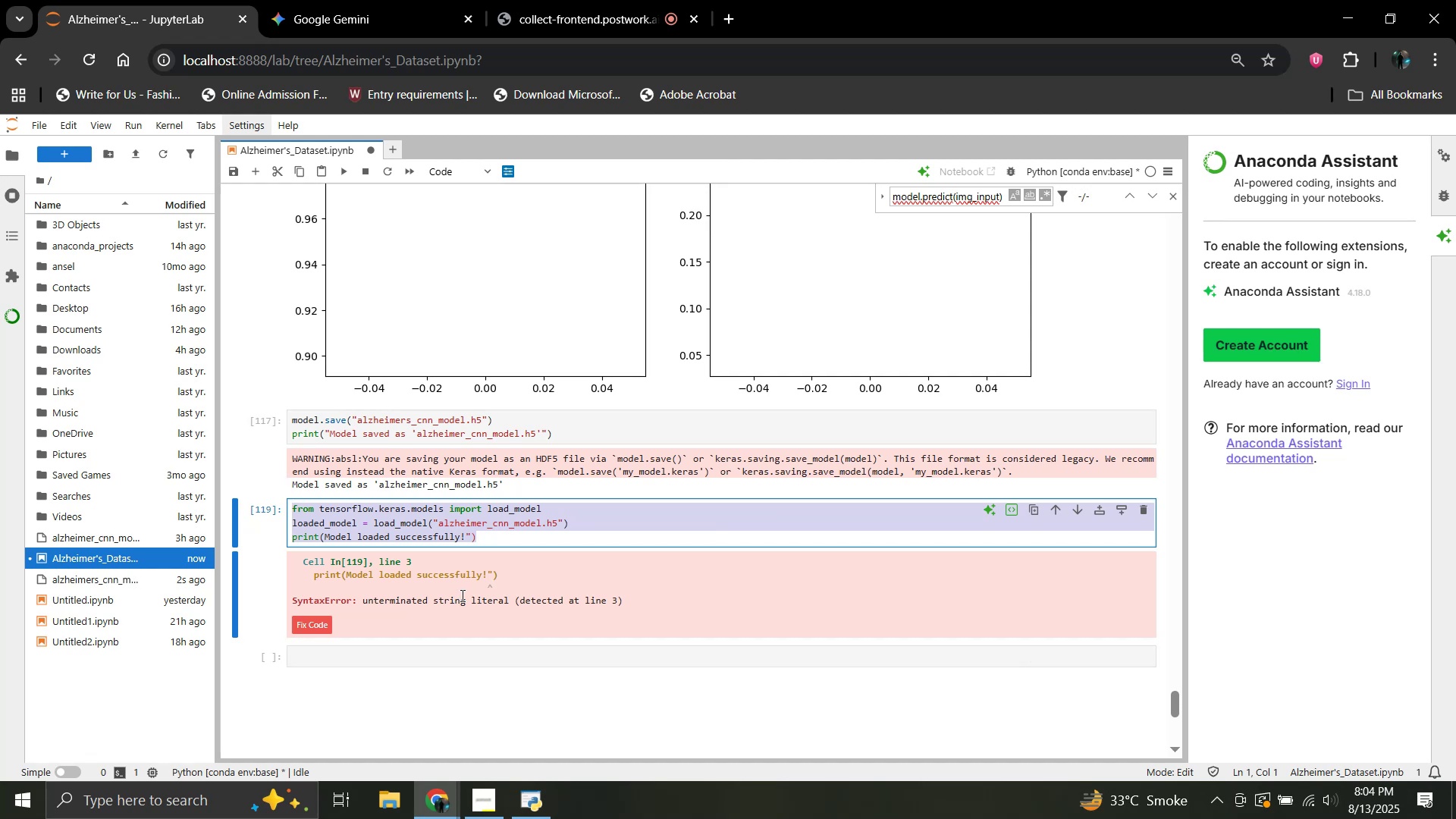 
left_click([461, 595])
 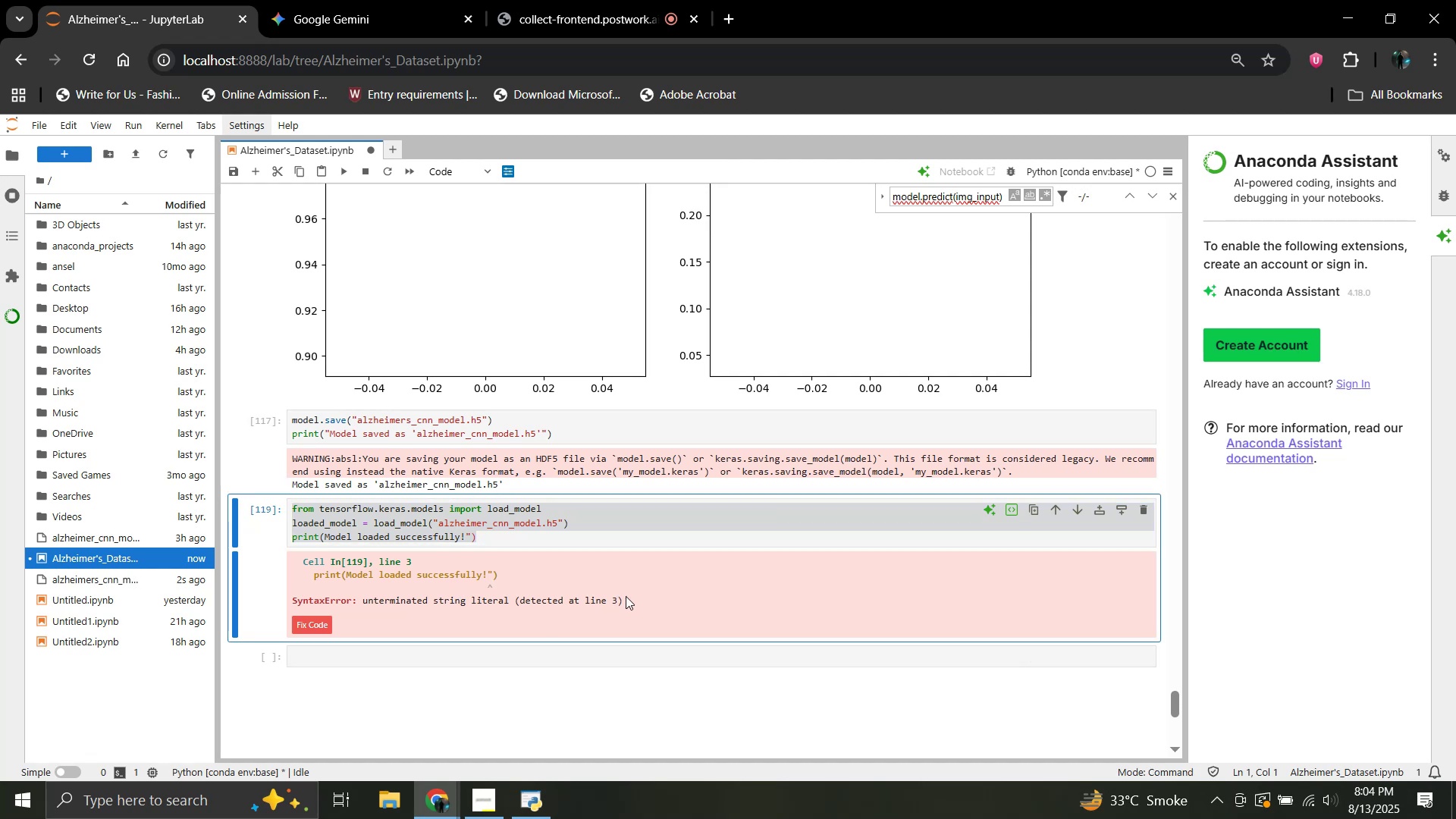 
left_click_drag(start_coordinate=[623, 601], to_coordinate=[303, 561])
 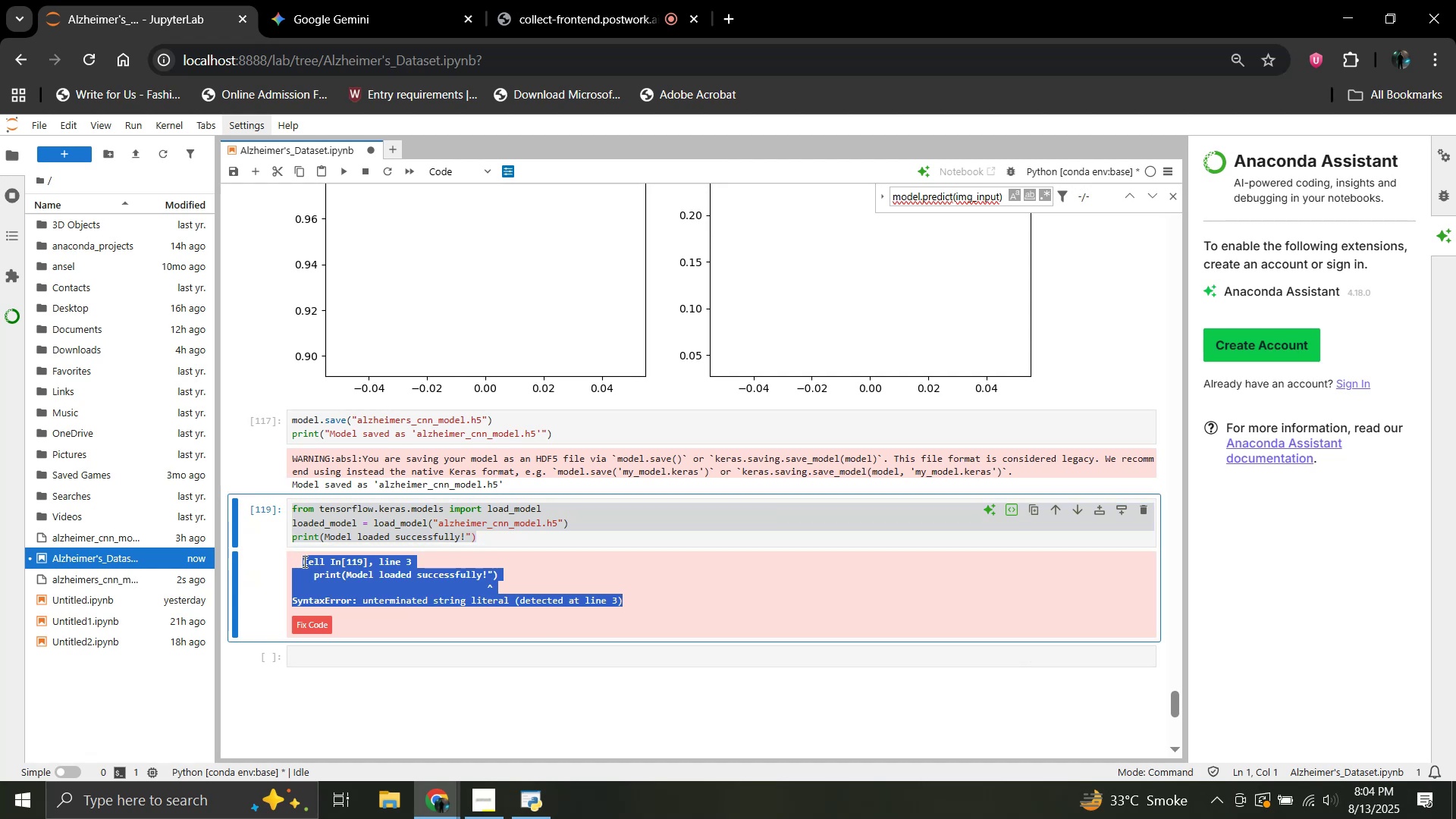 
key(Control+C)
 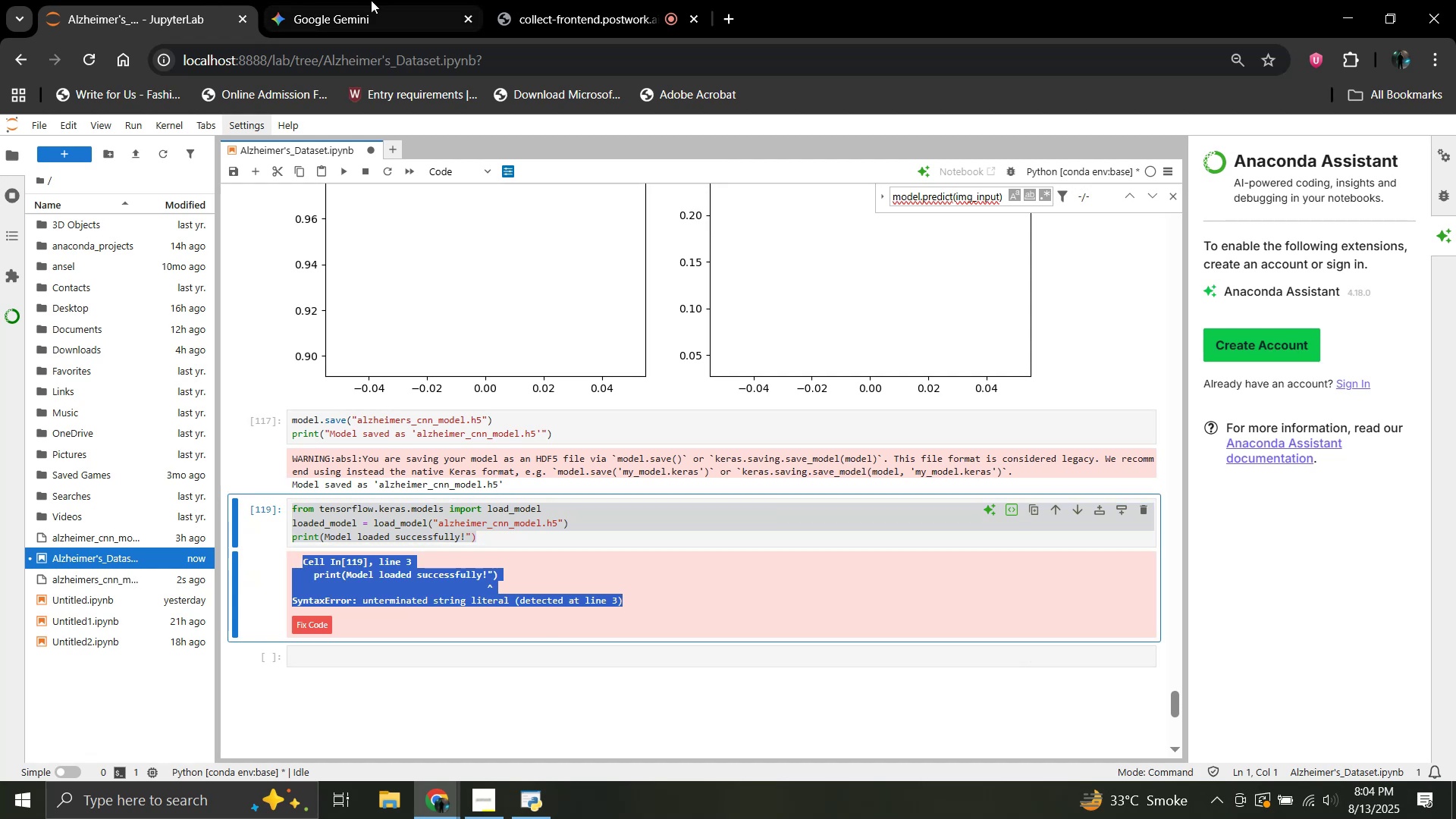 
left_click([371, 0])
 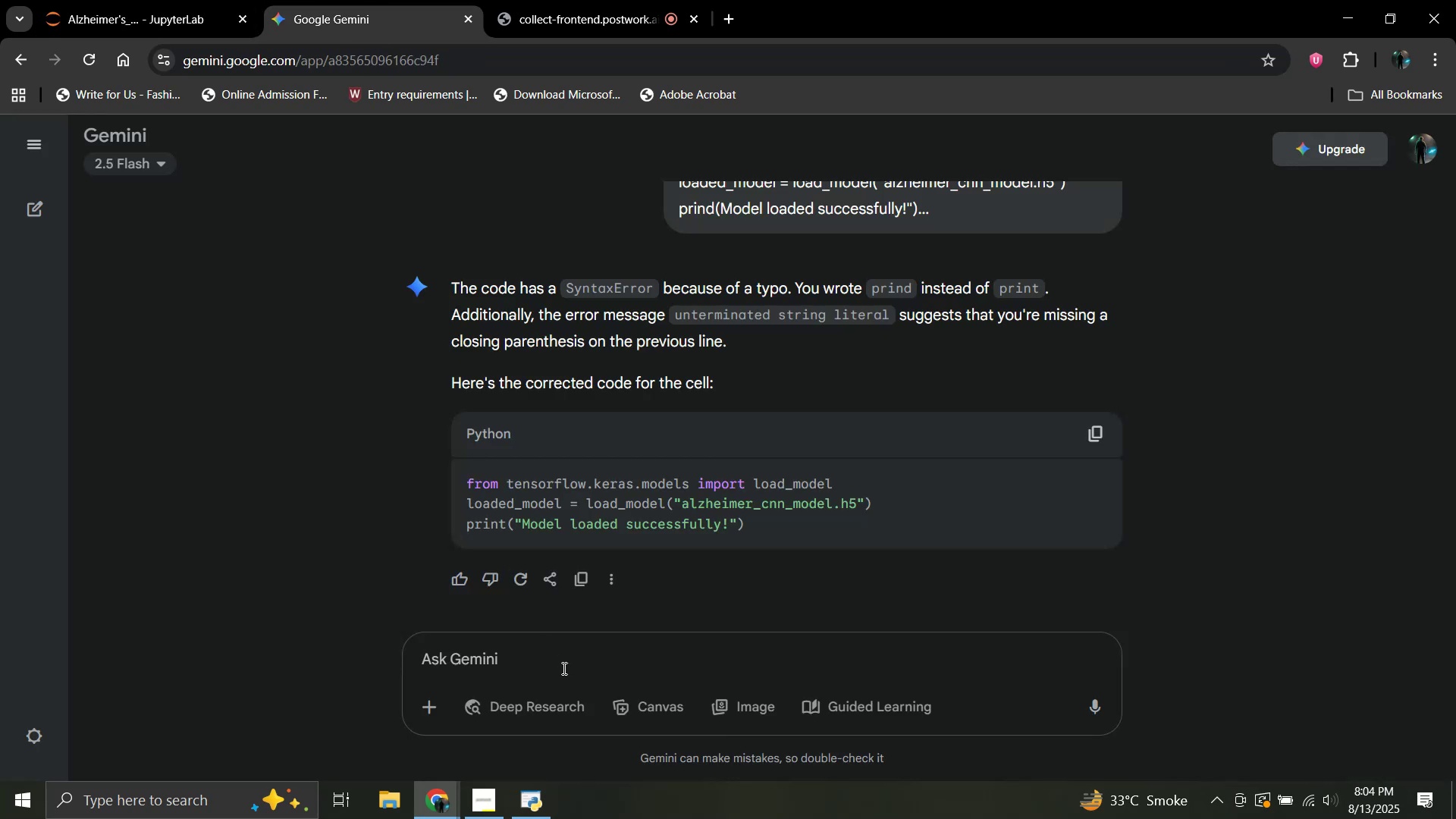 
left_click([561, 664])
 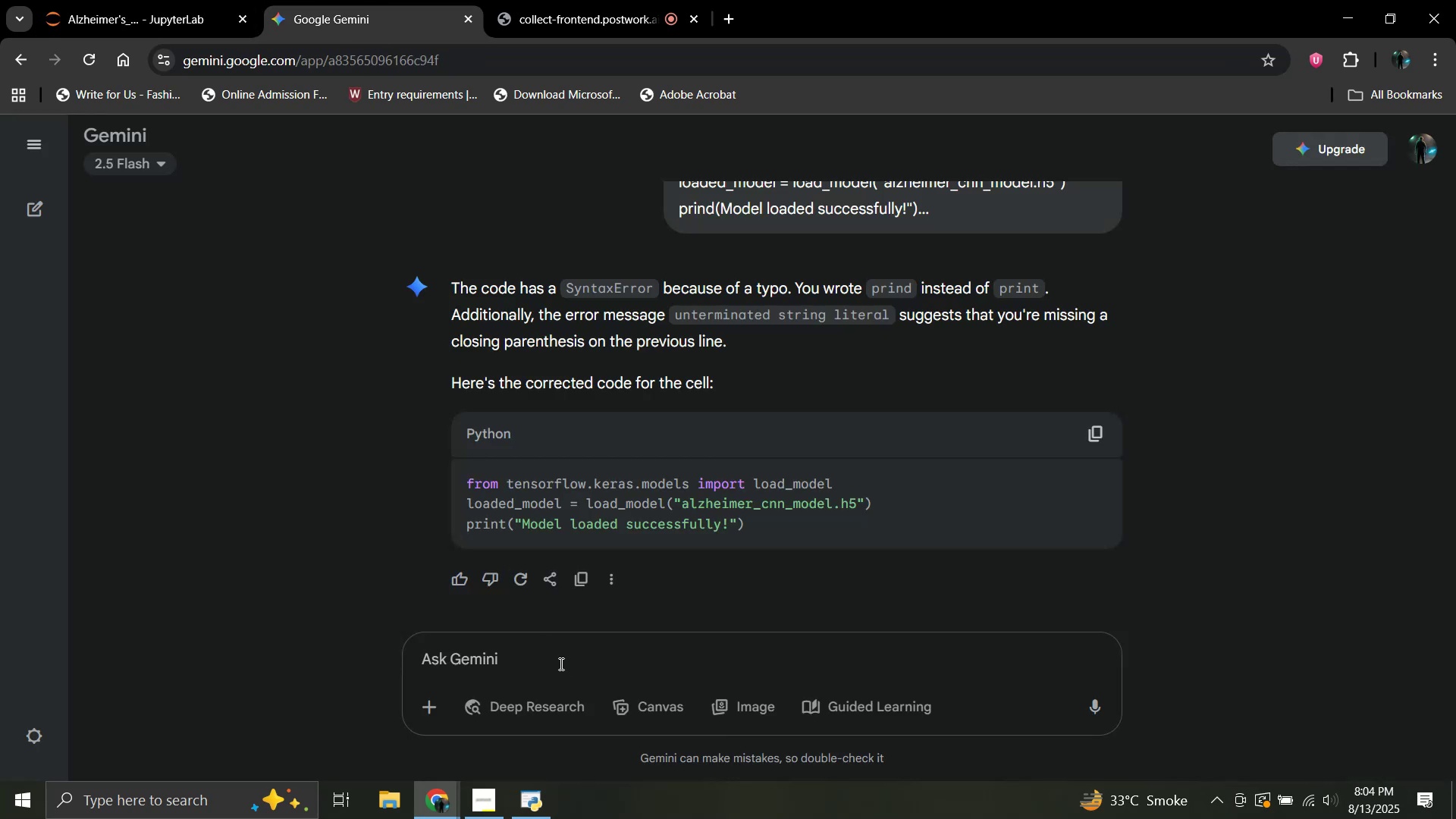 
key(Control+V)
 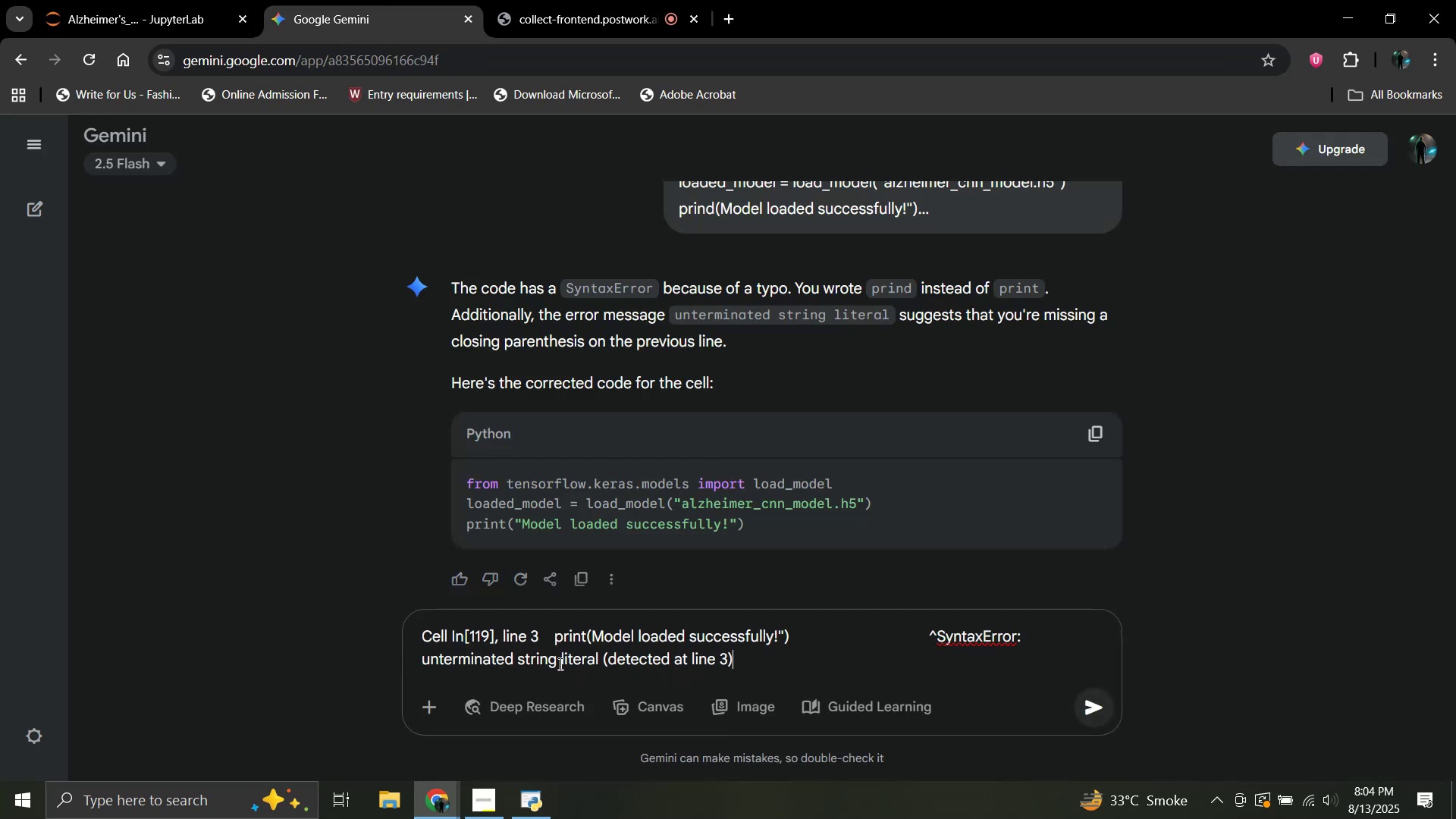 
key(Enter)
 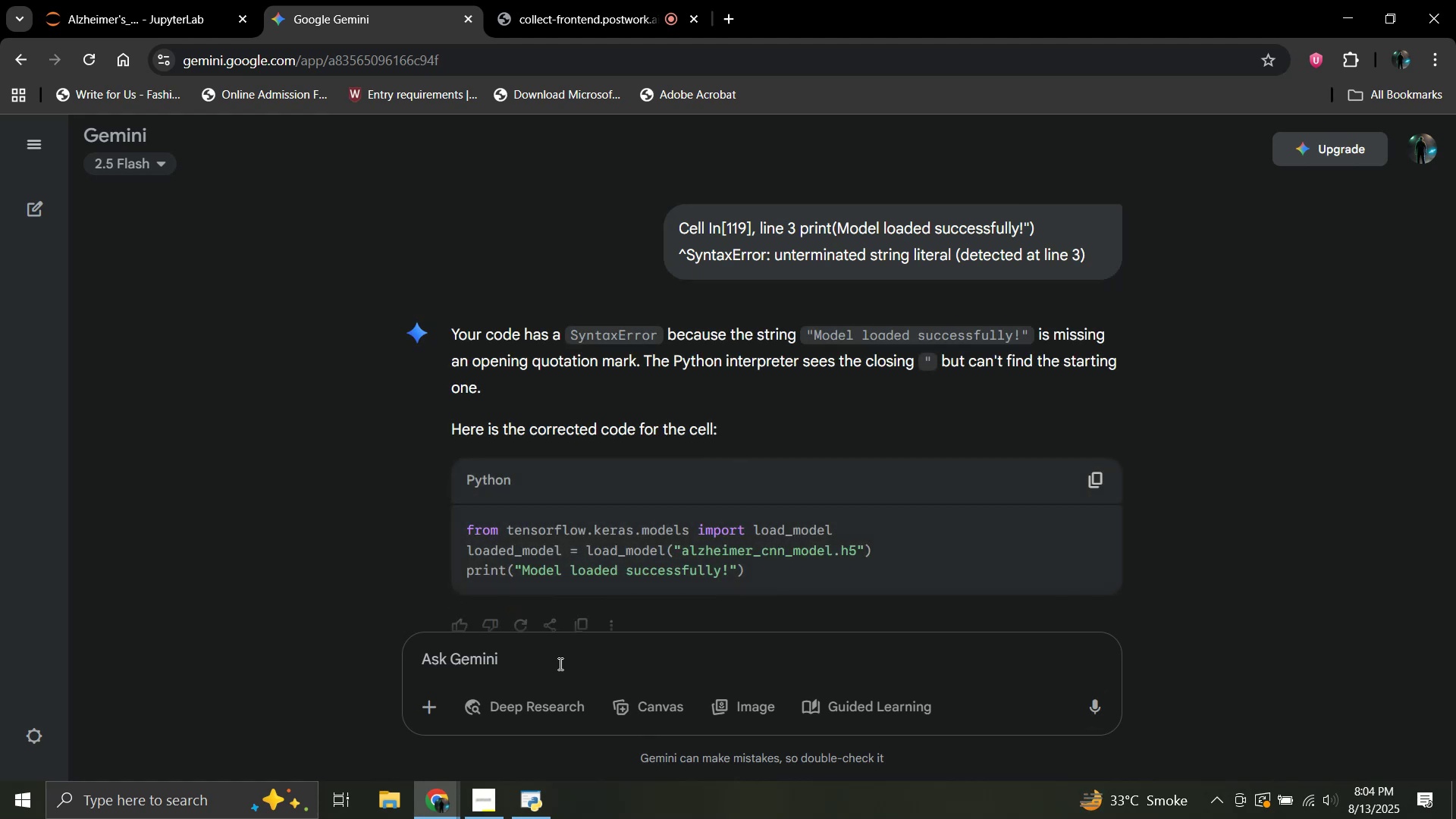 
wait(13.25)
 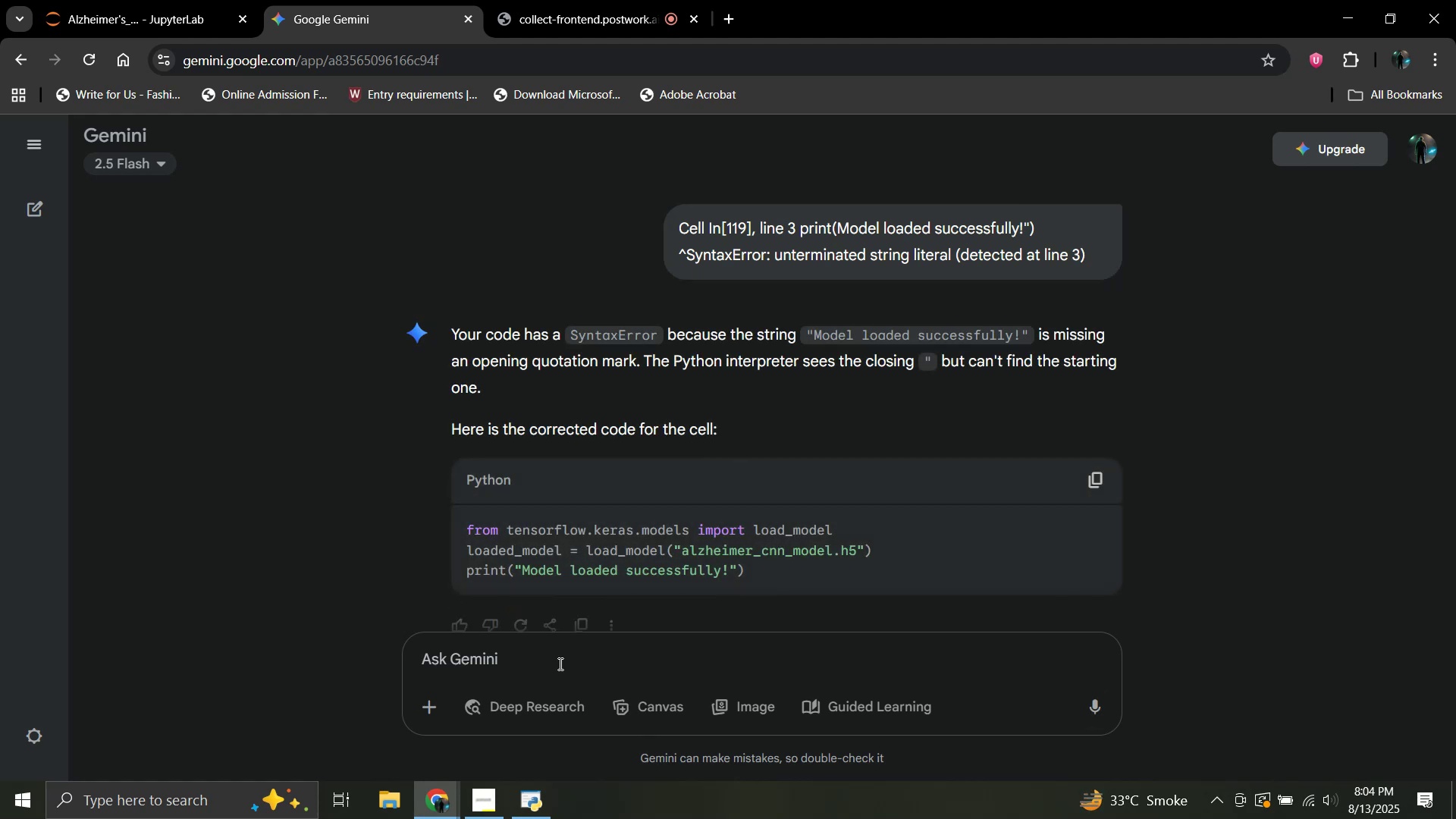 
left_click([1100, 485])
 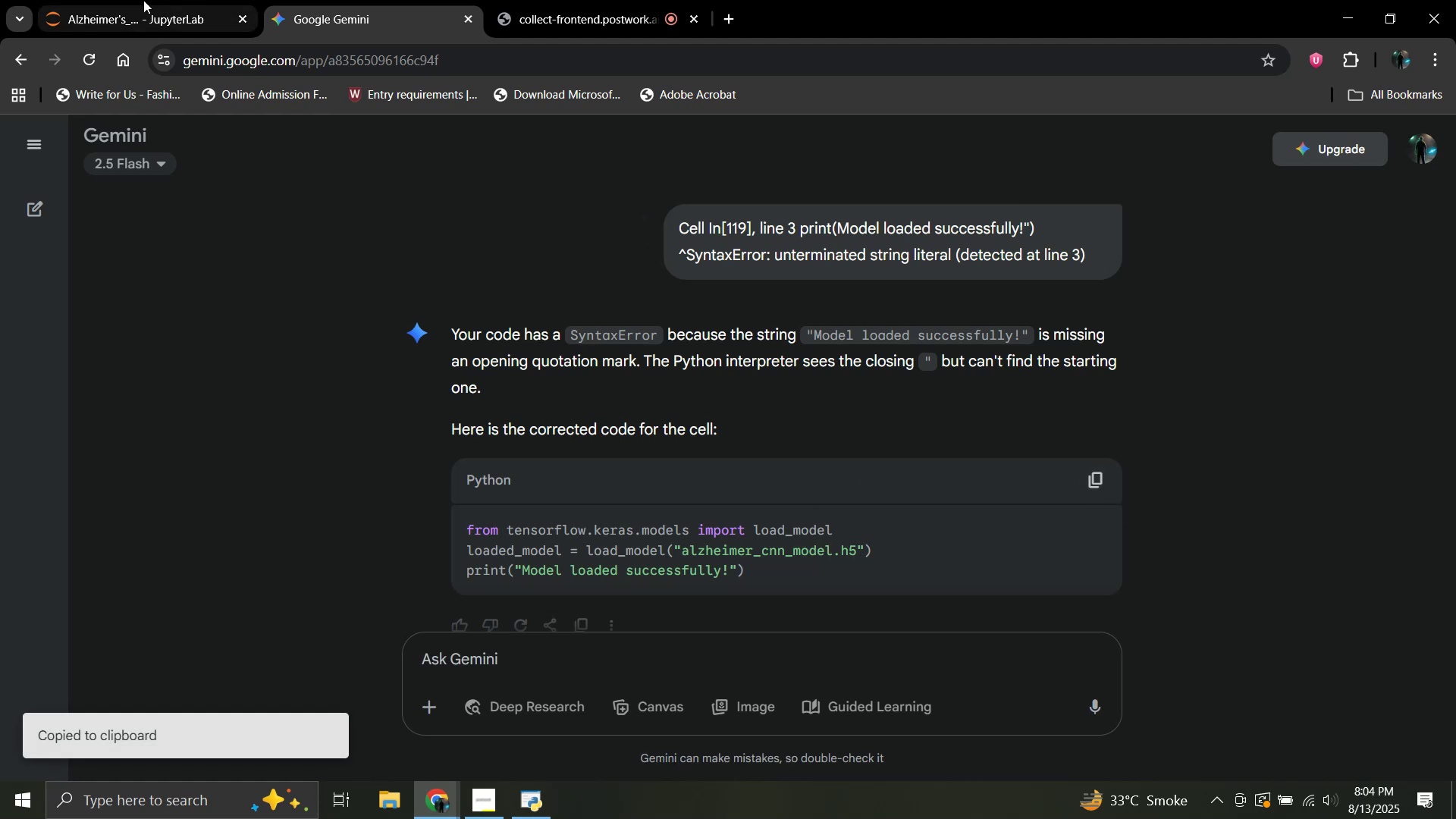 
left_click([143, 0])
 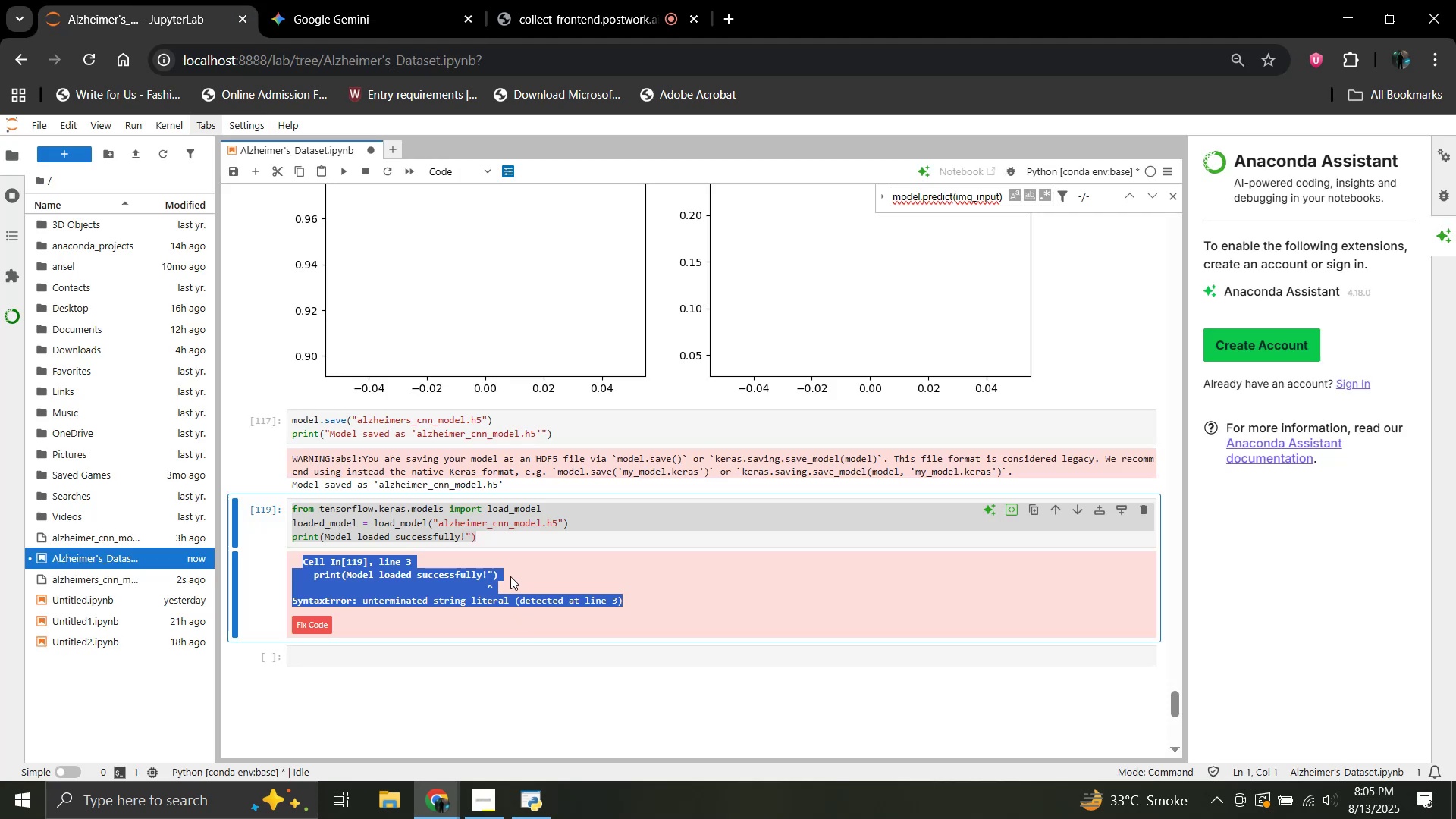 
left_click([510, 576])
 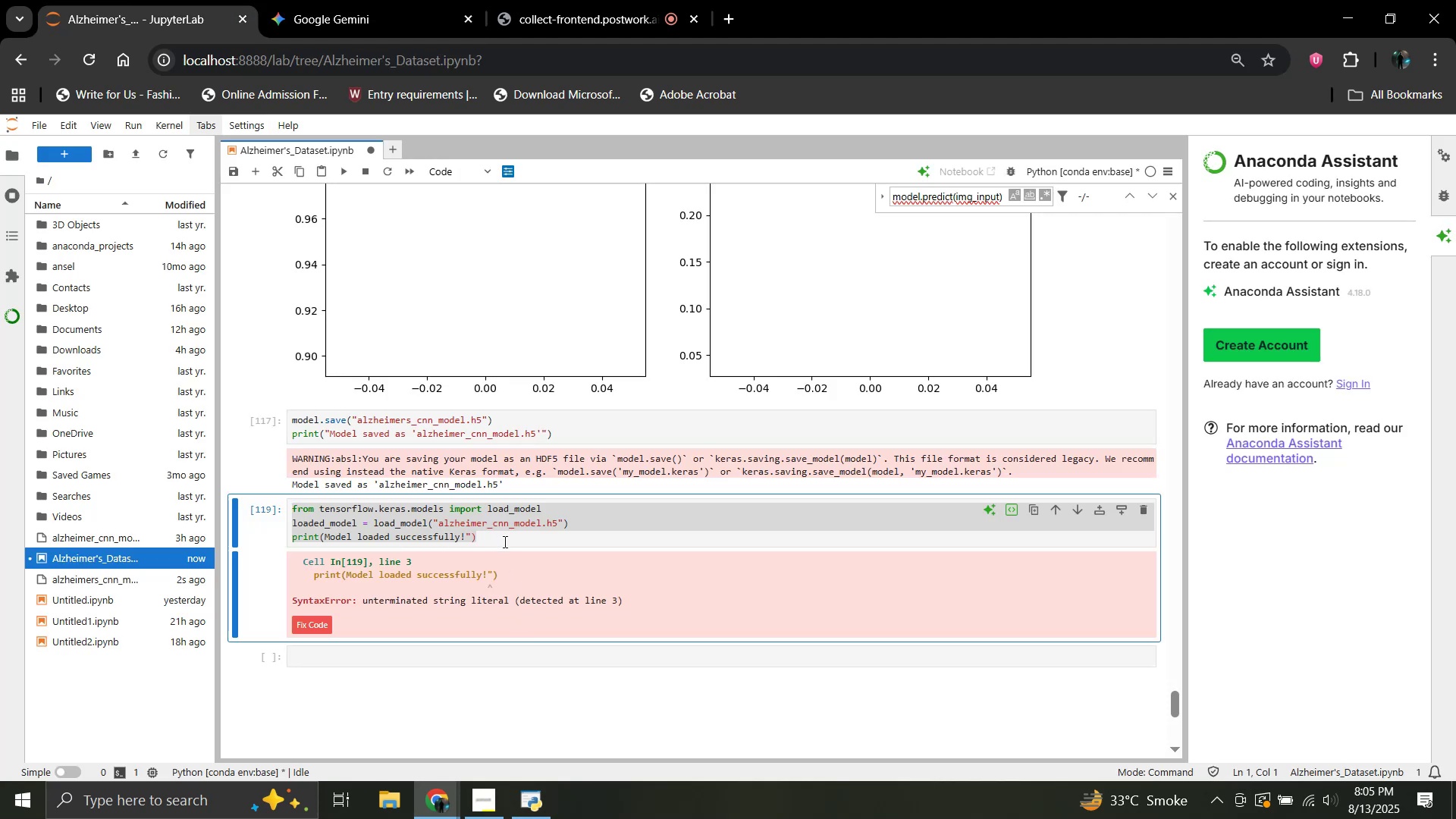 
left_click([504, 541])
 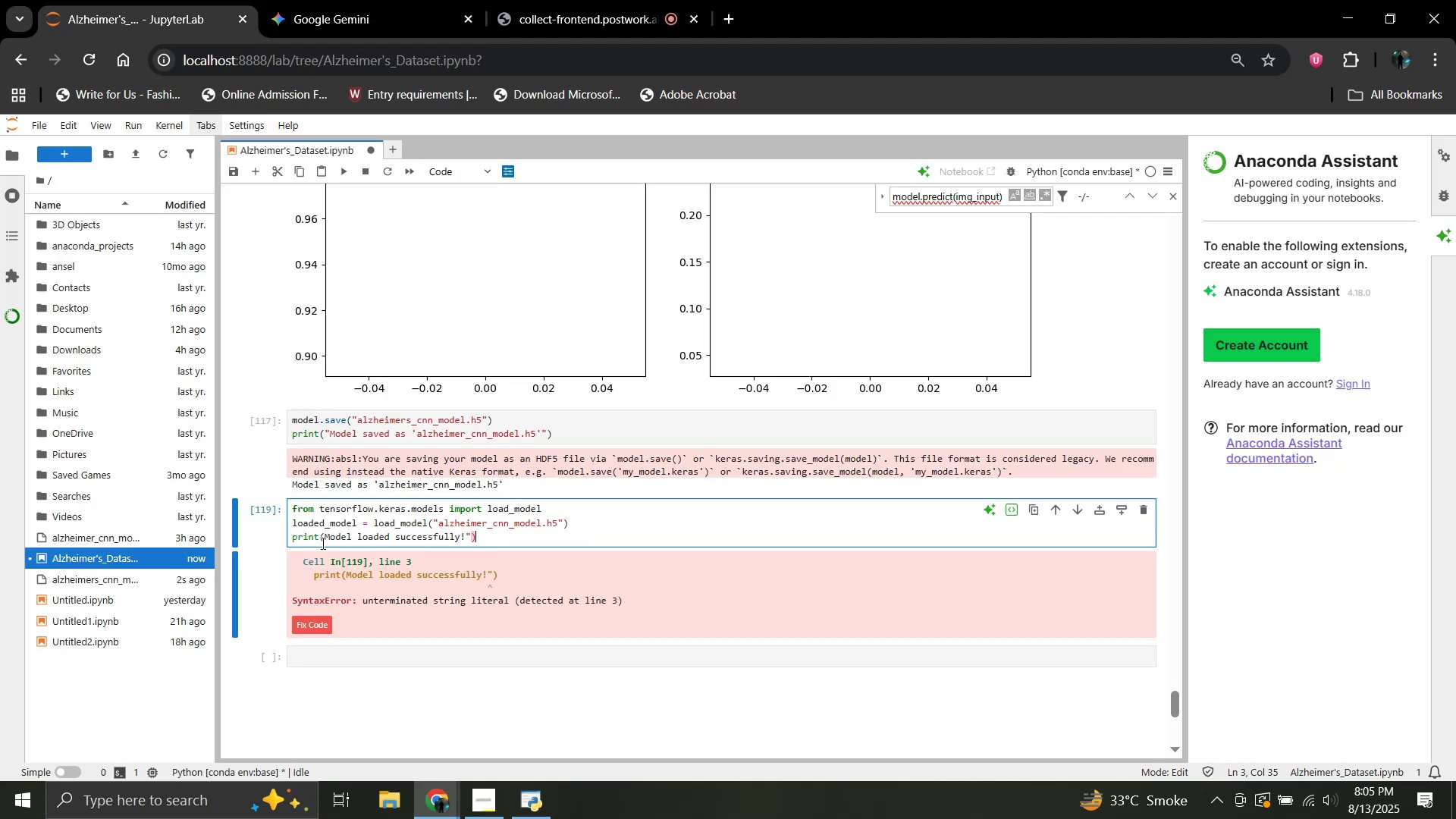 
left_click([322, 538])
 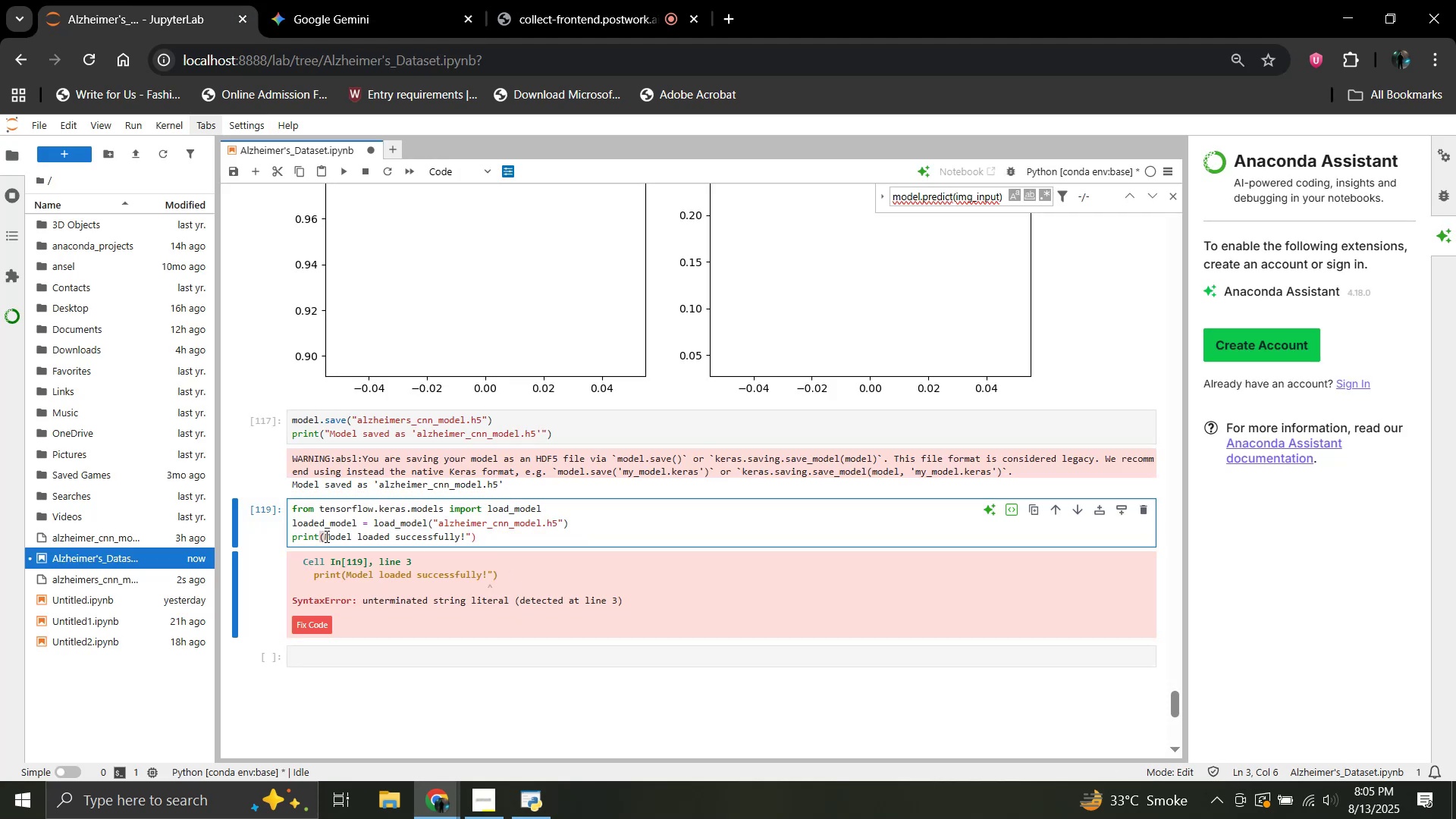 
left_click([325, 537])
 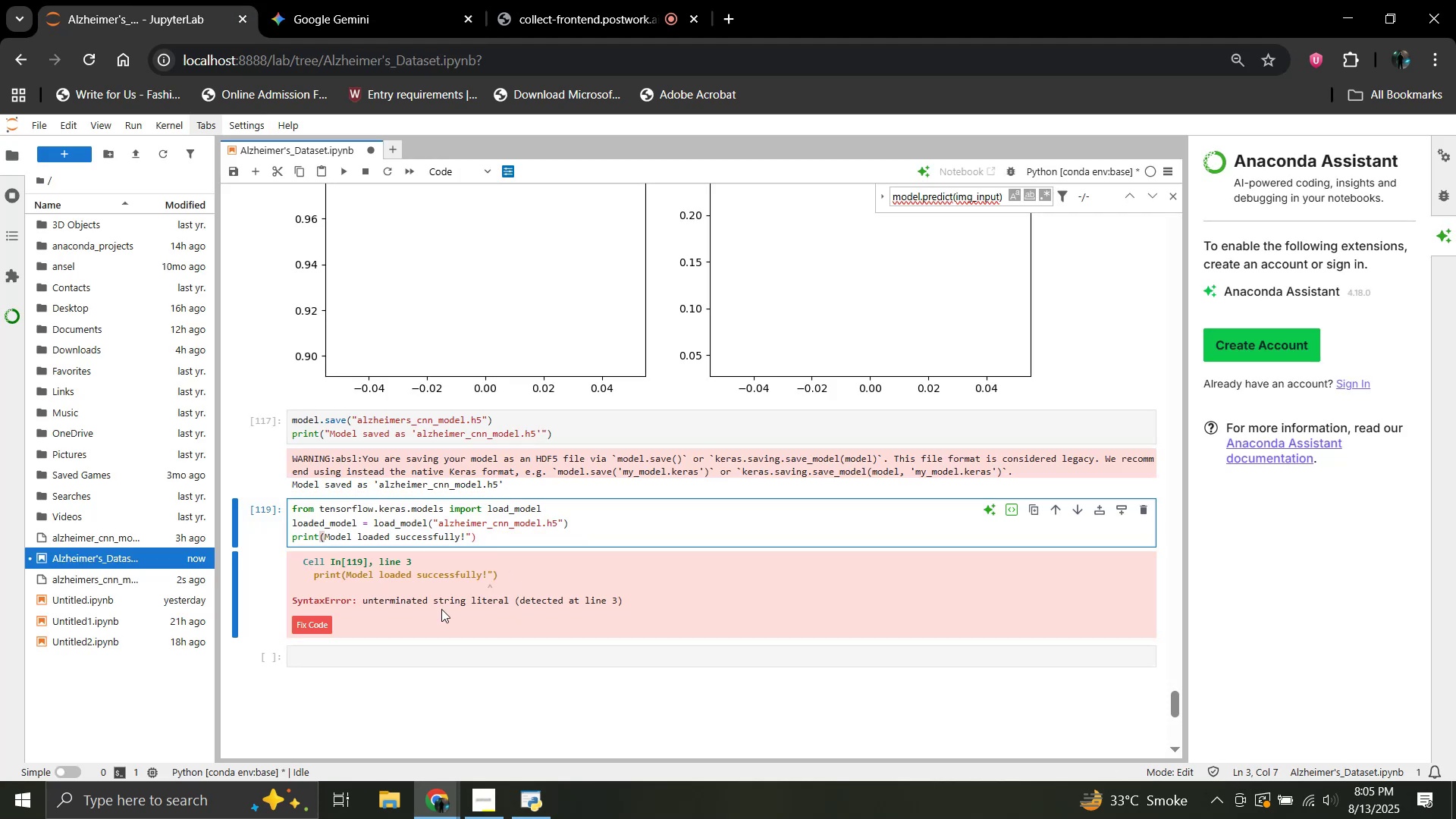 
key(Quote)
 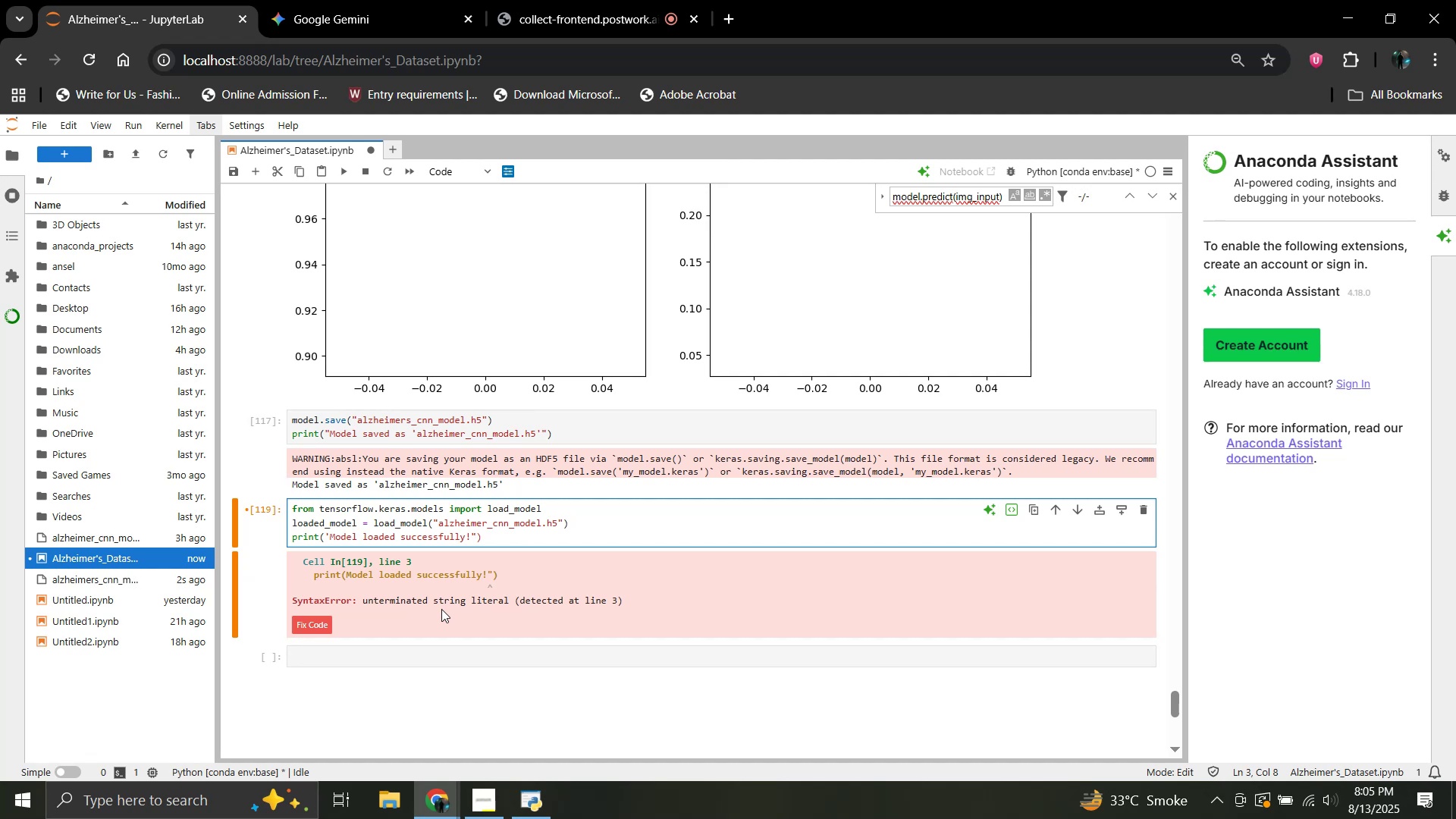 
key(Backspace)
 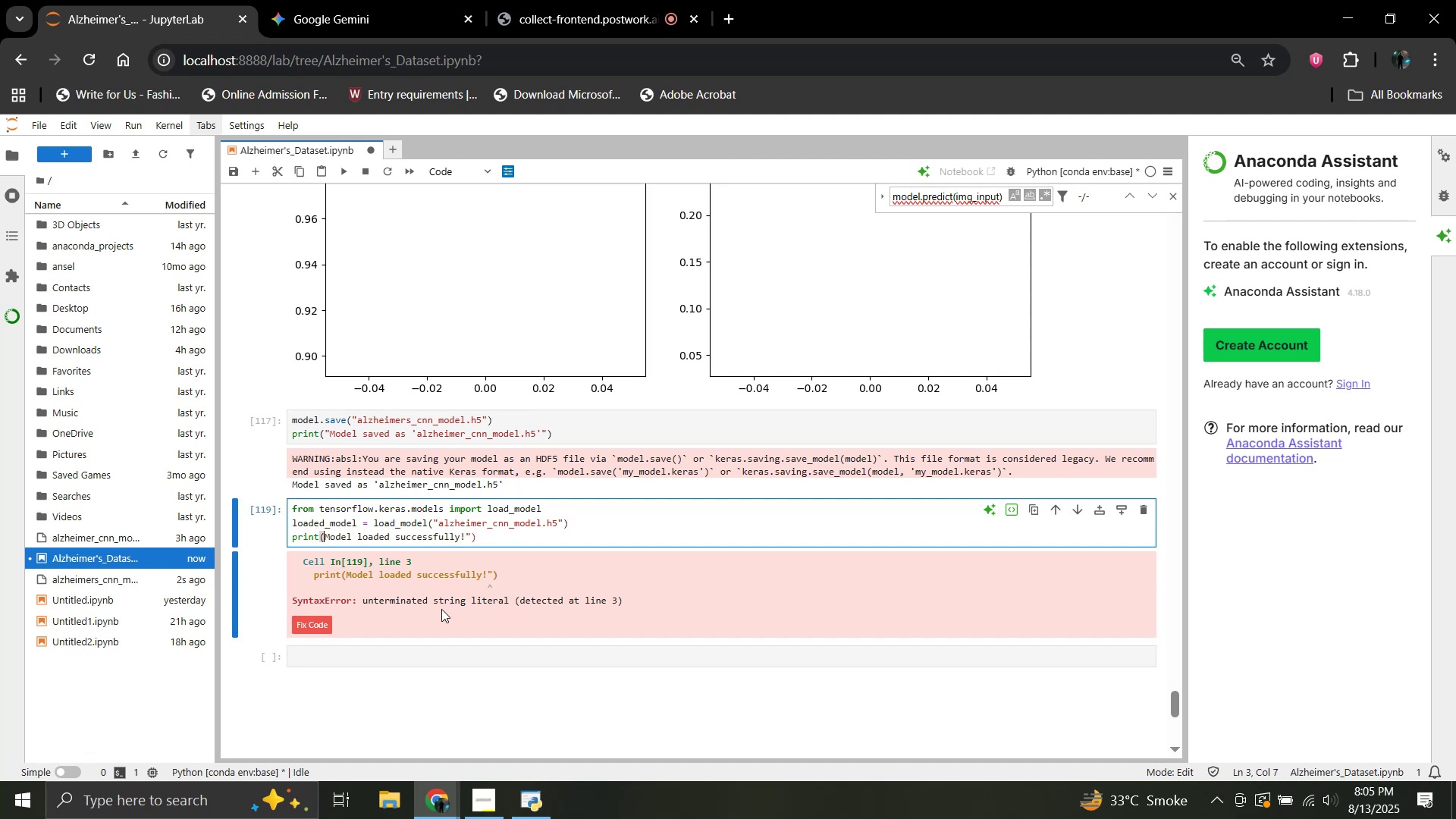 
key(Shift+Quote)
 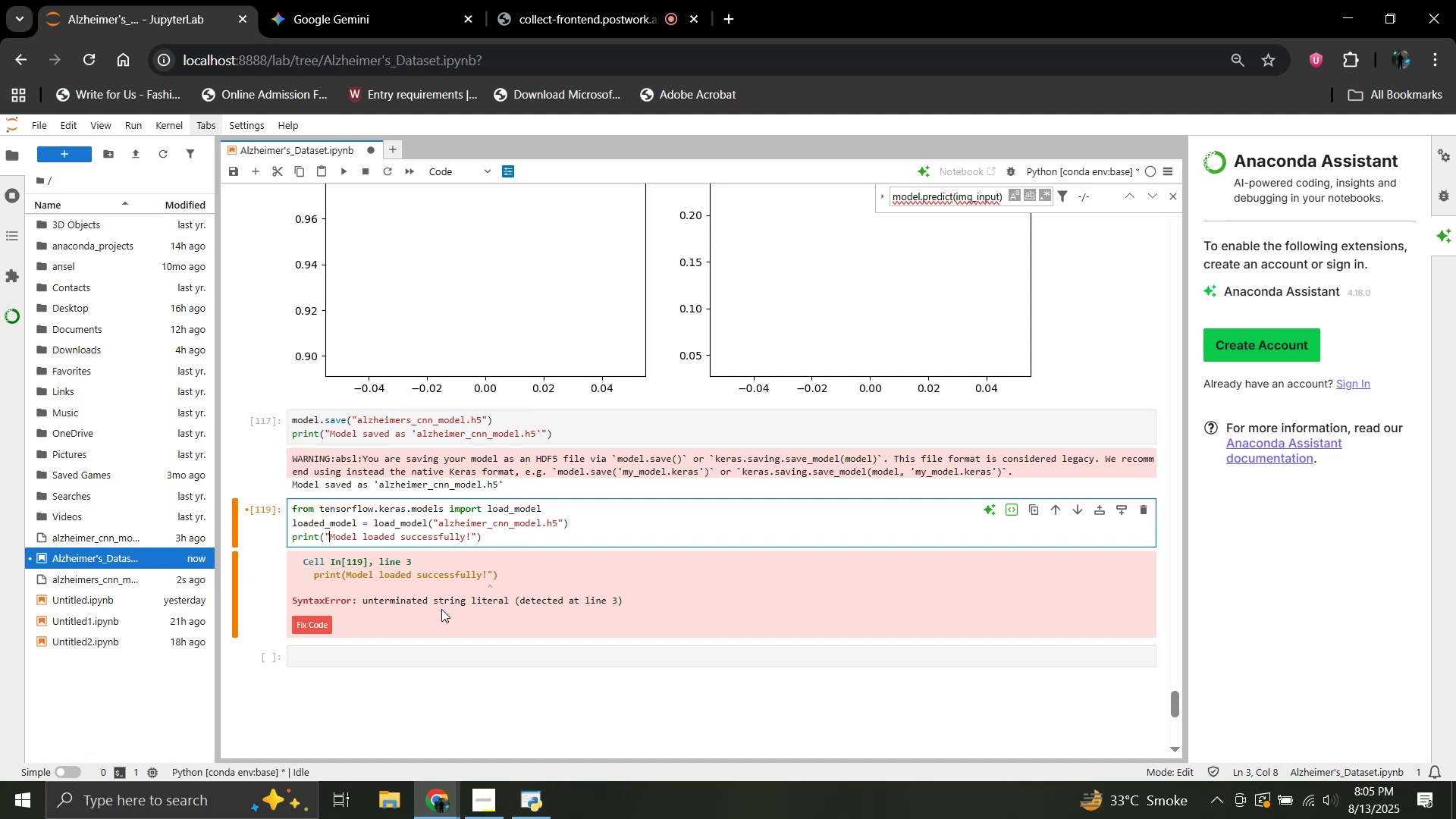 
key(Shift+ShiftRight)
 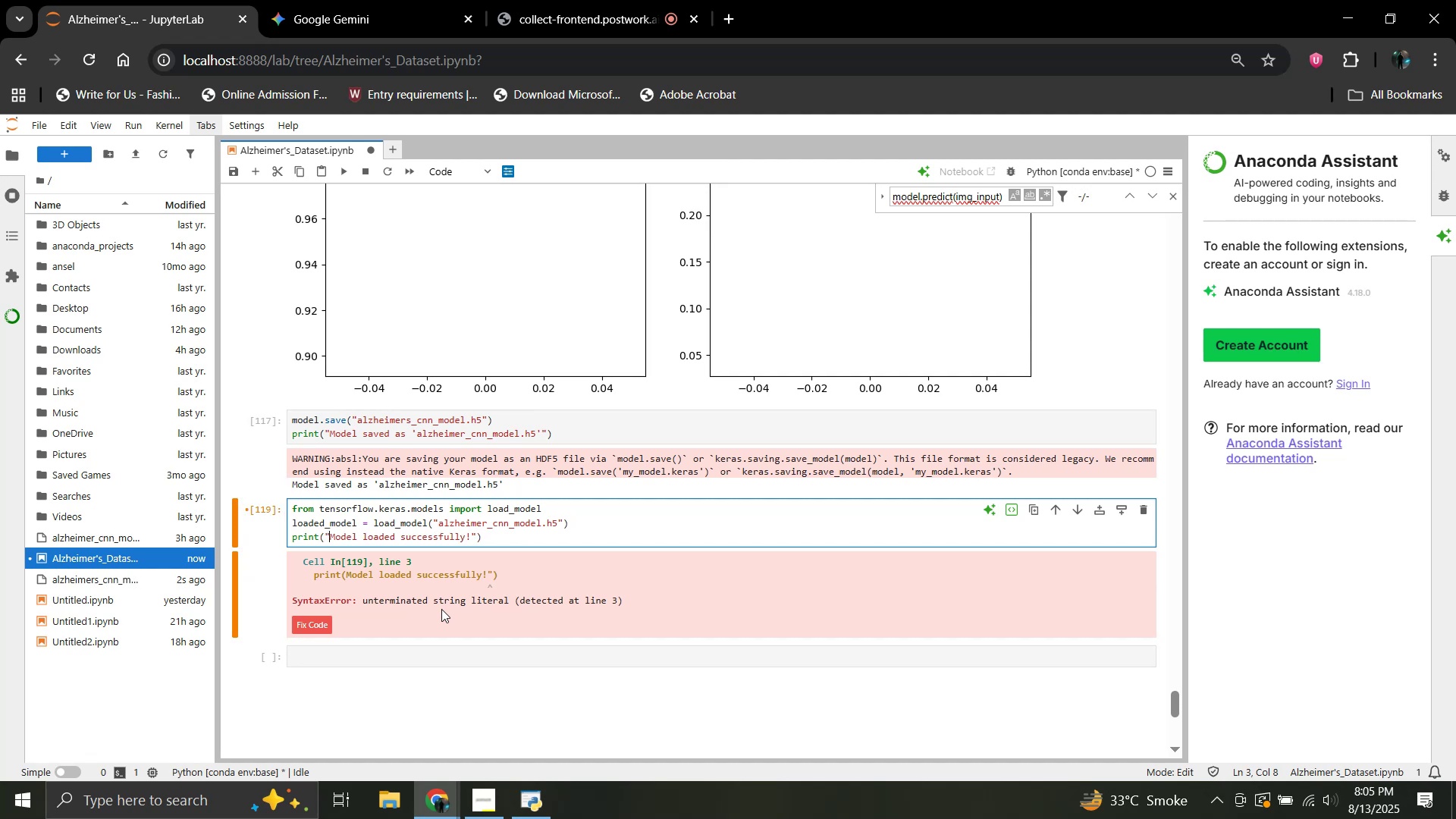 
key(Shift+Enter)
 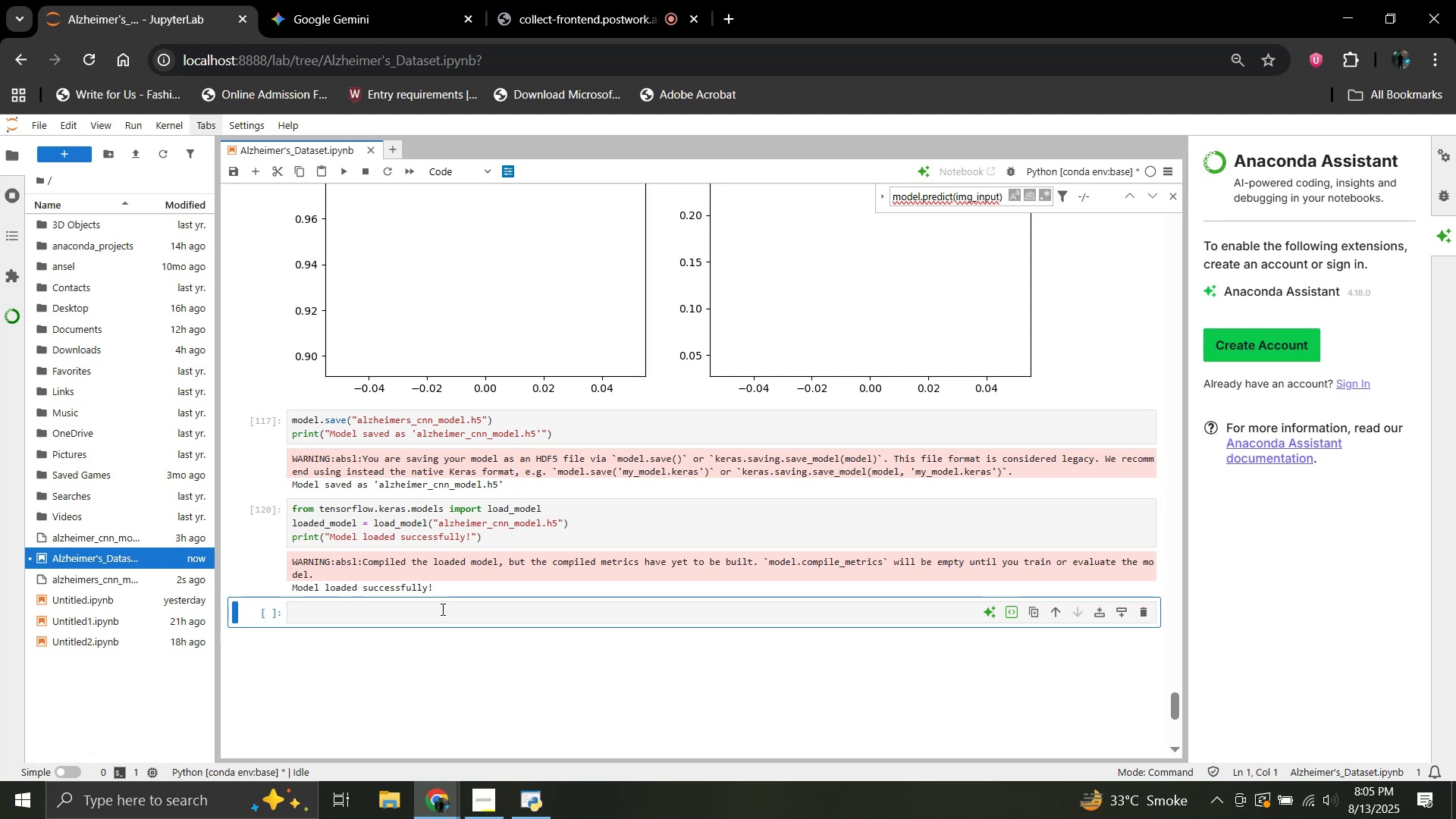 
wait(45.91)
 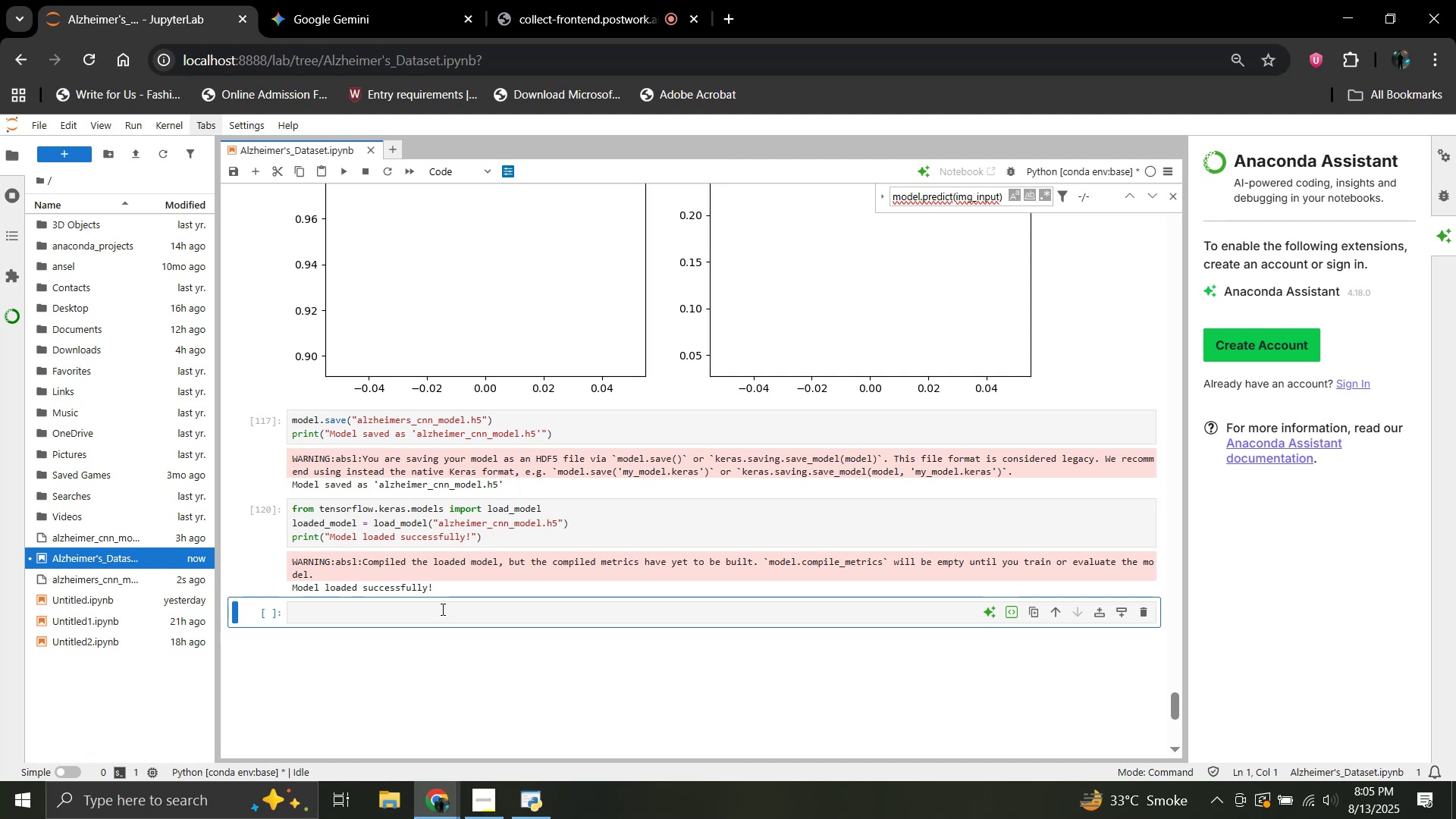 
scroll: coordinate [469, 609], scroll_direction: up, amount: 3.0
 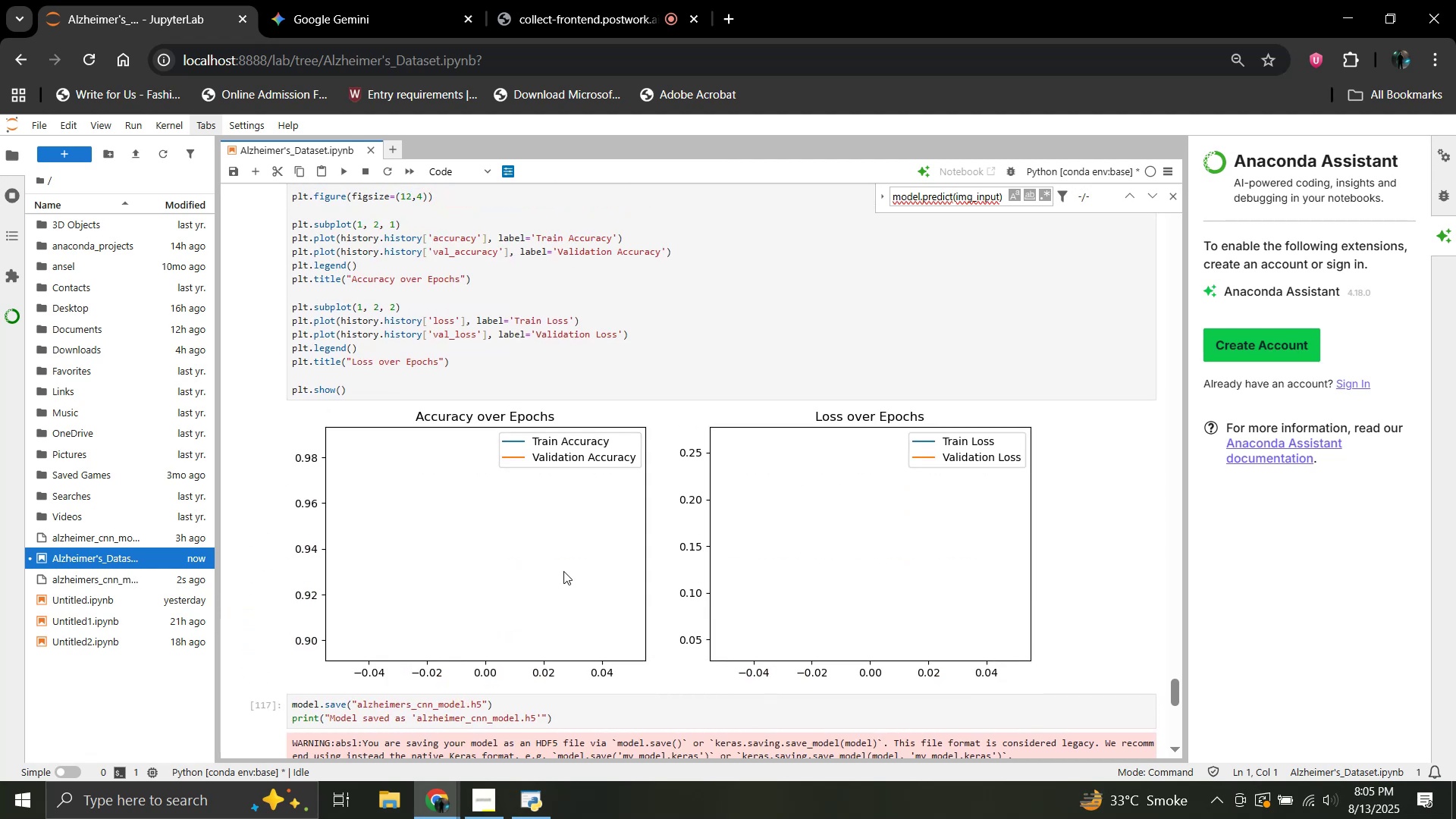 
scroll: coordinate [509, 563], scroll_direction: down, amount: 2.0
 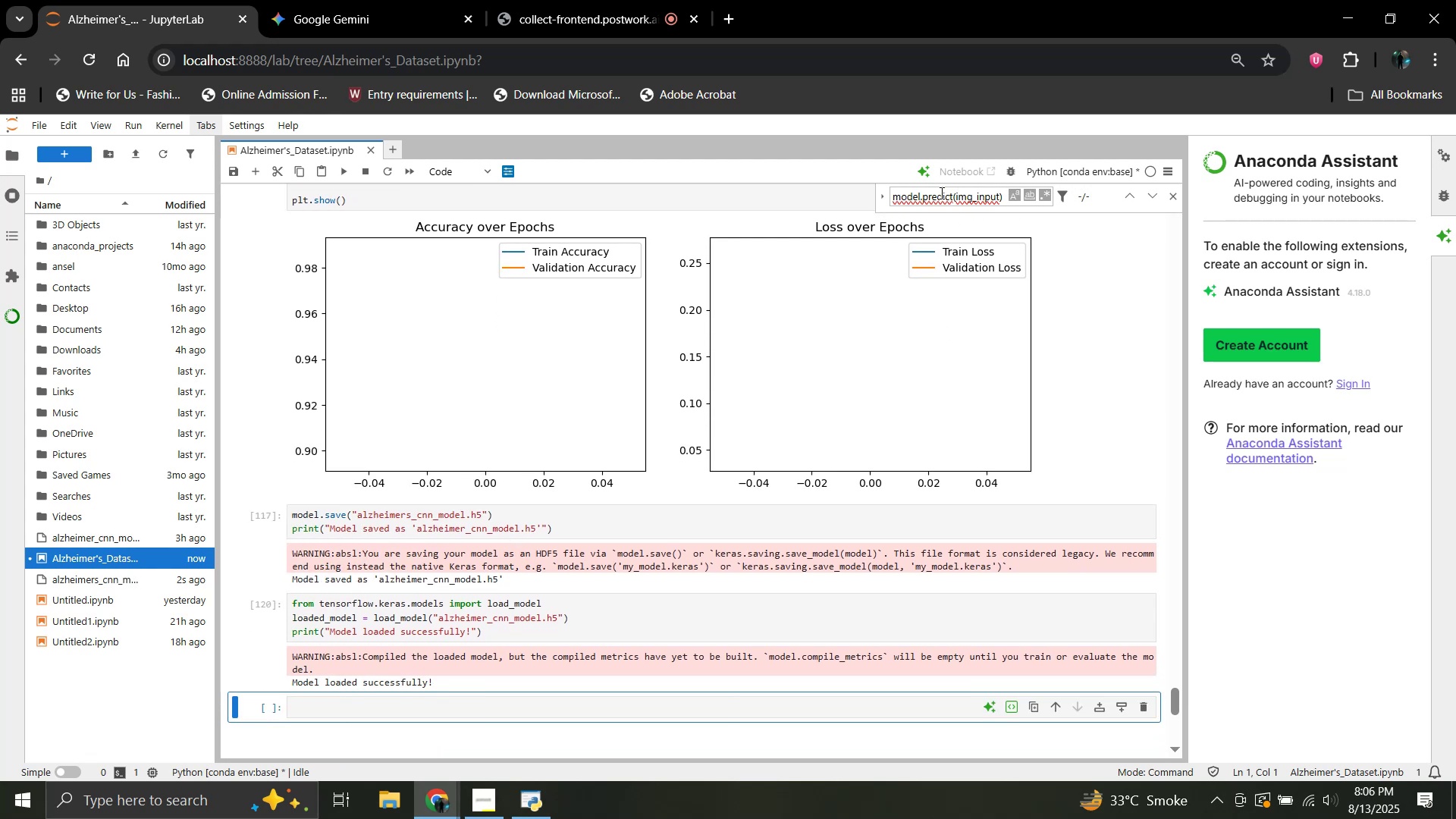 
wait(5.42)
 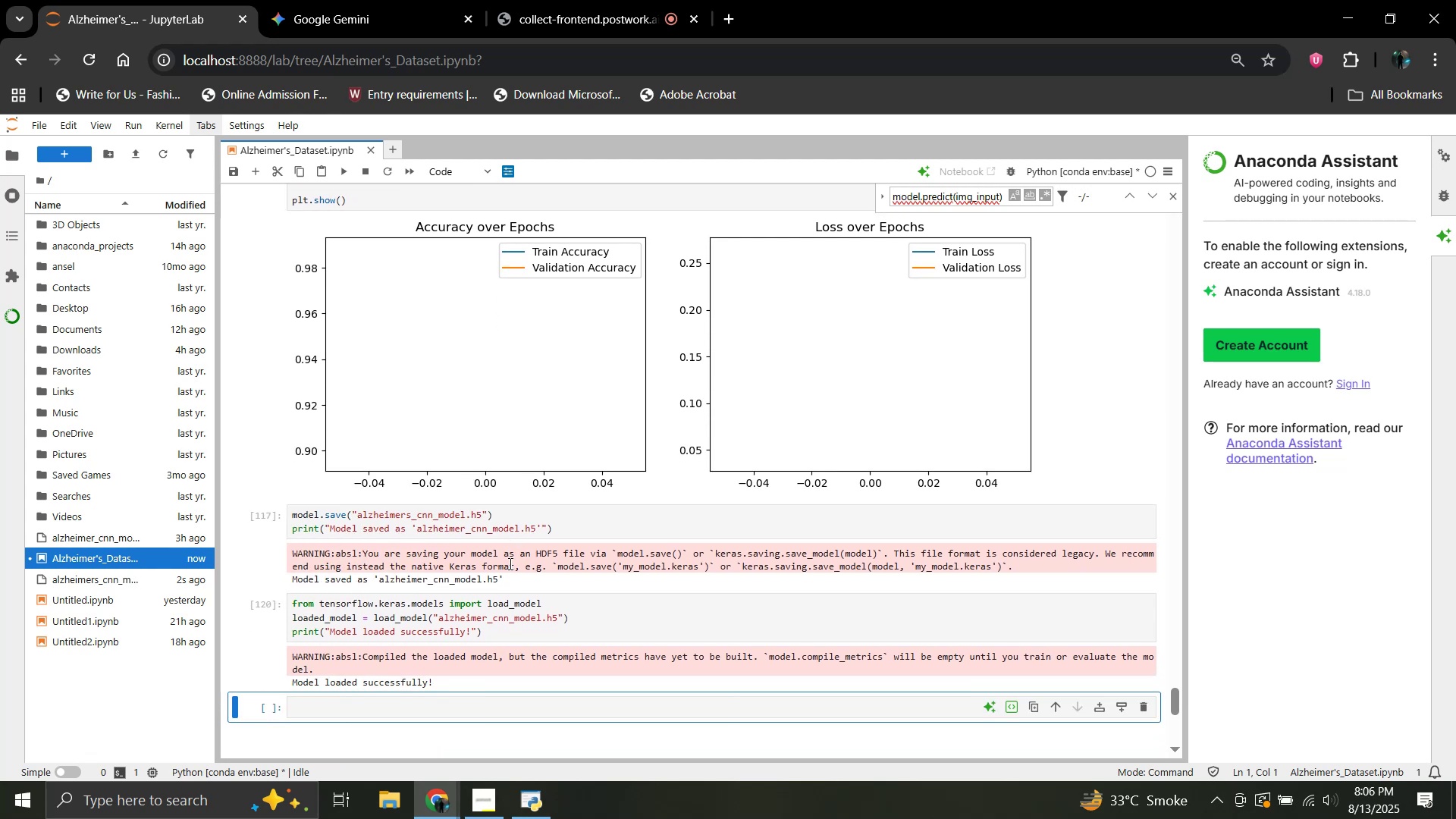 
left_click([1171, 199])
 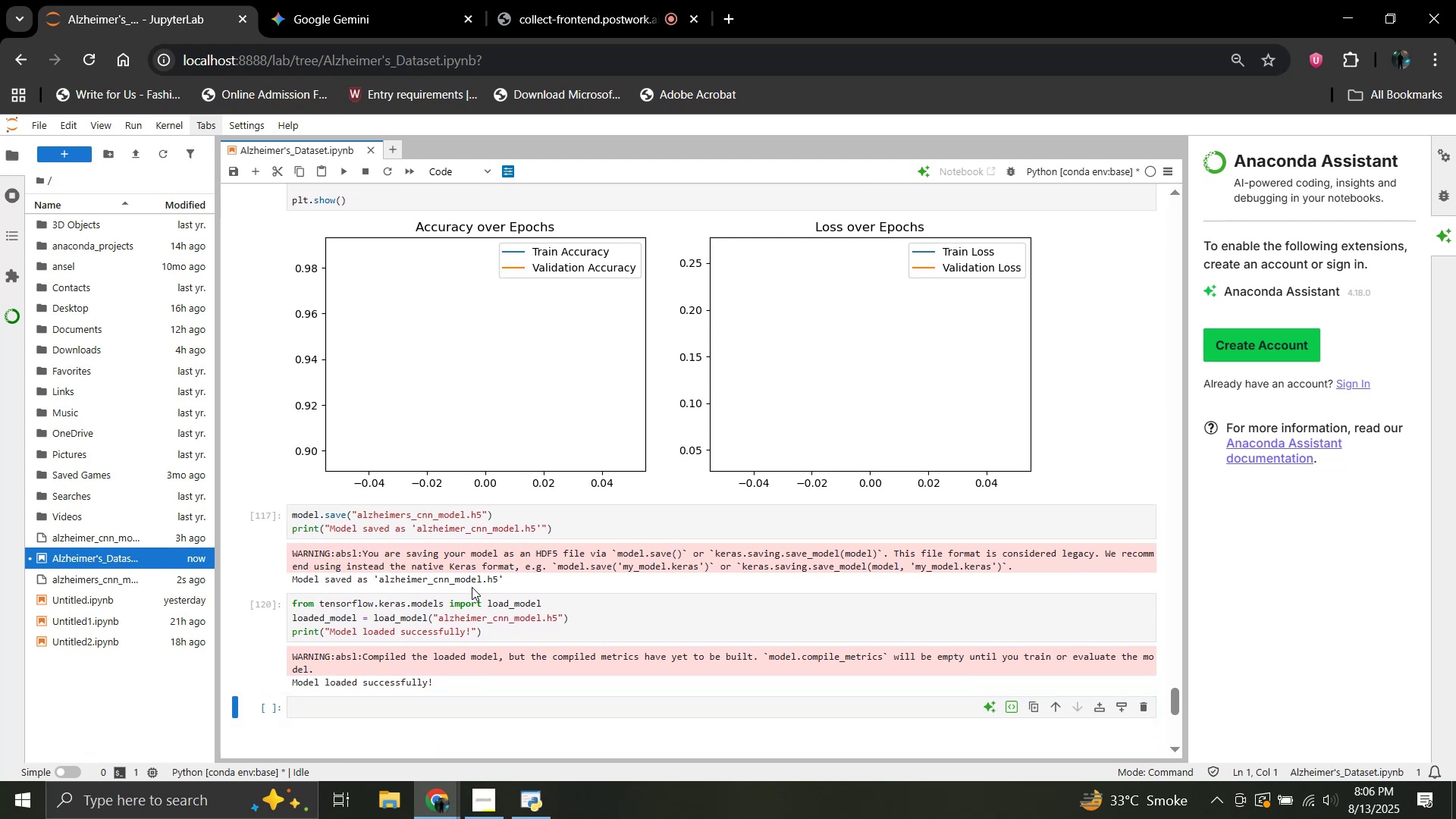 
scroll: coordinate [500, 497], scroll_direction: up, amount: 2.0
 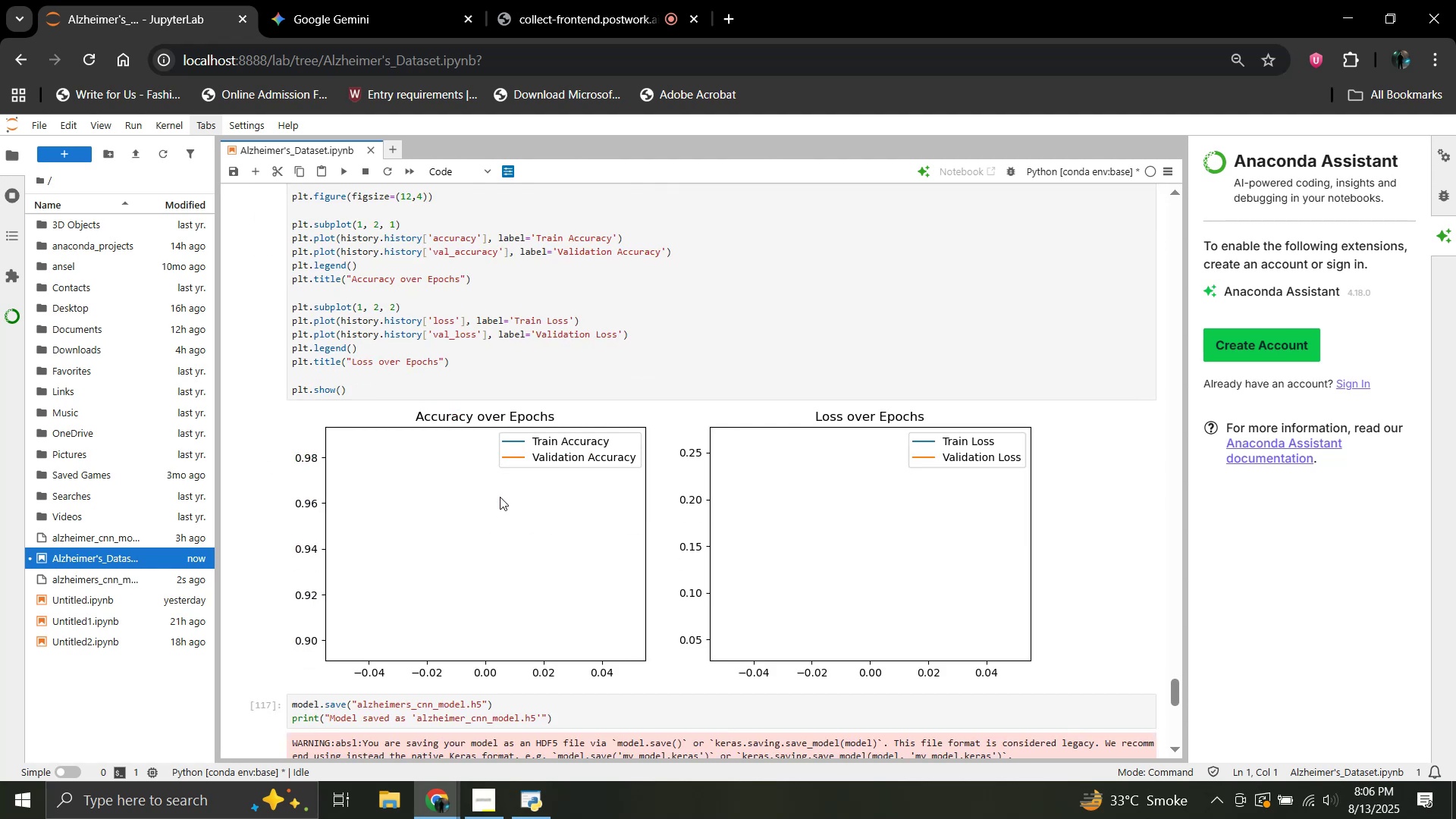 
scroll: coordinate [500, 497], scroll_direction: down, amount: 3.0
 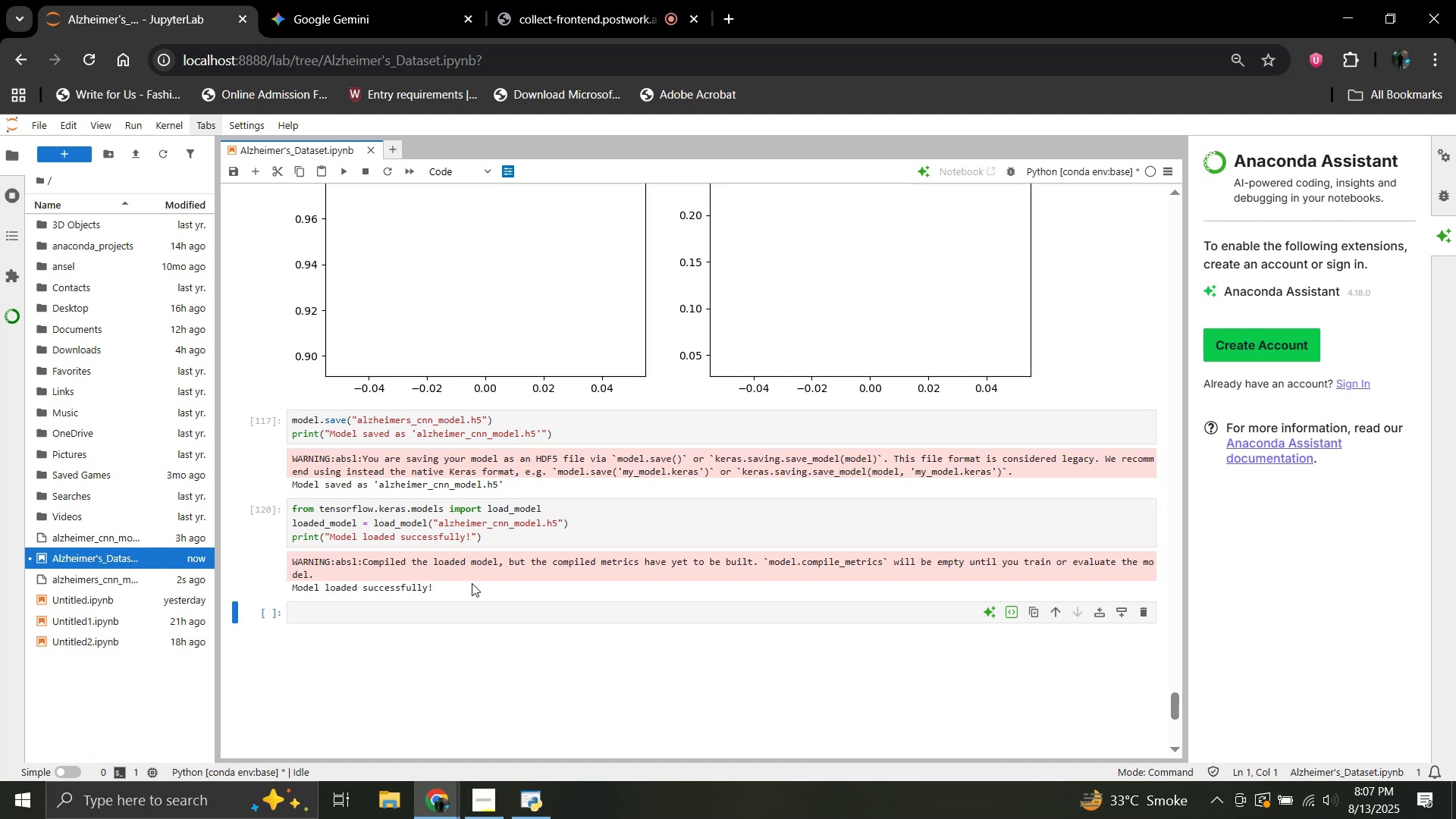 
wait(57.13)
 